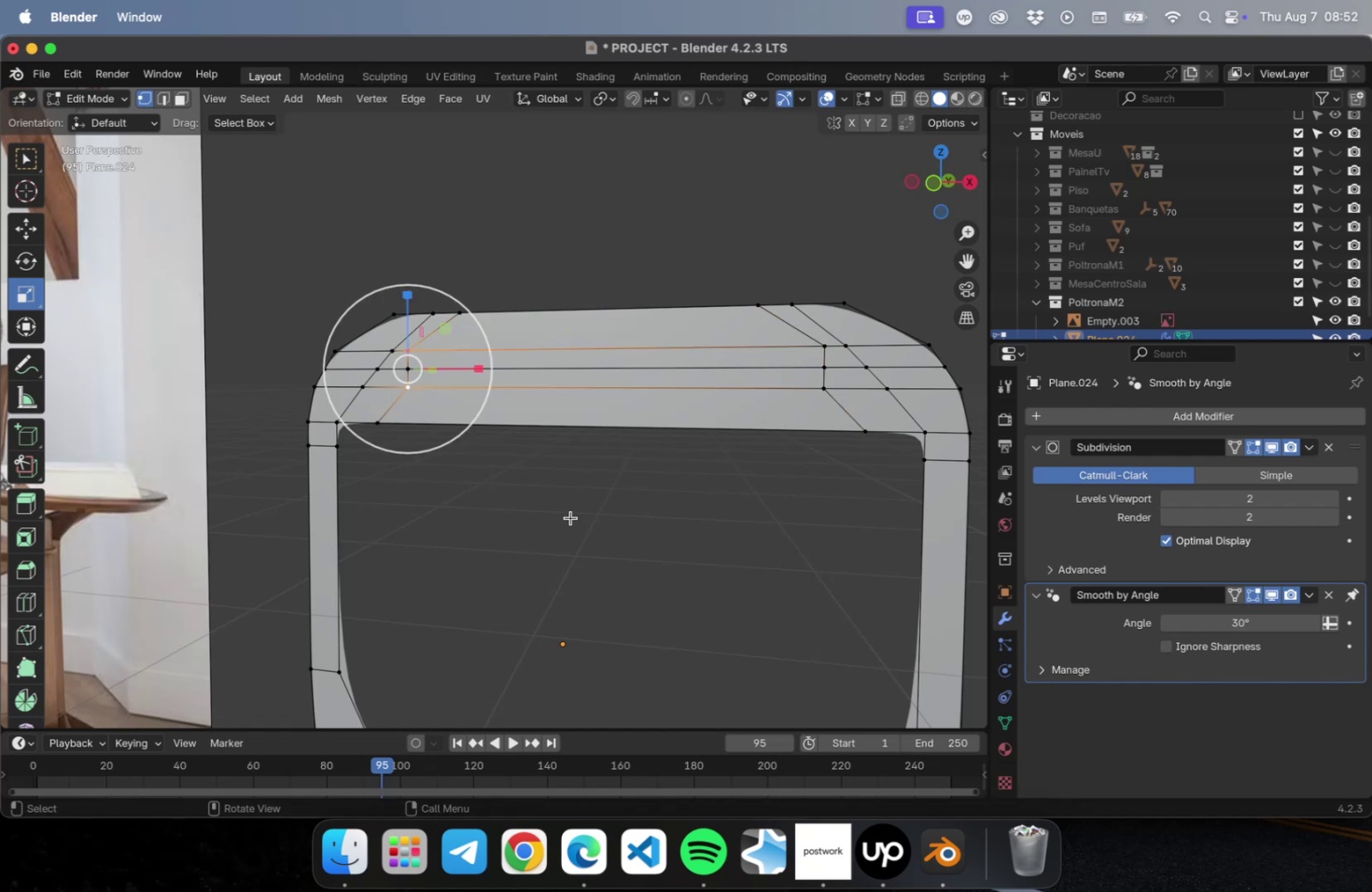 
key(Meta+Shift+Z)
 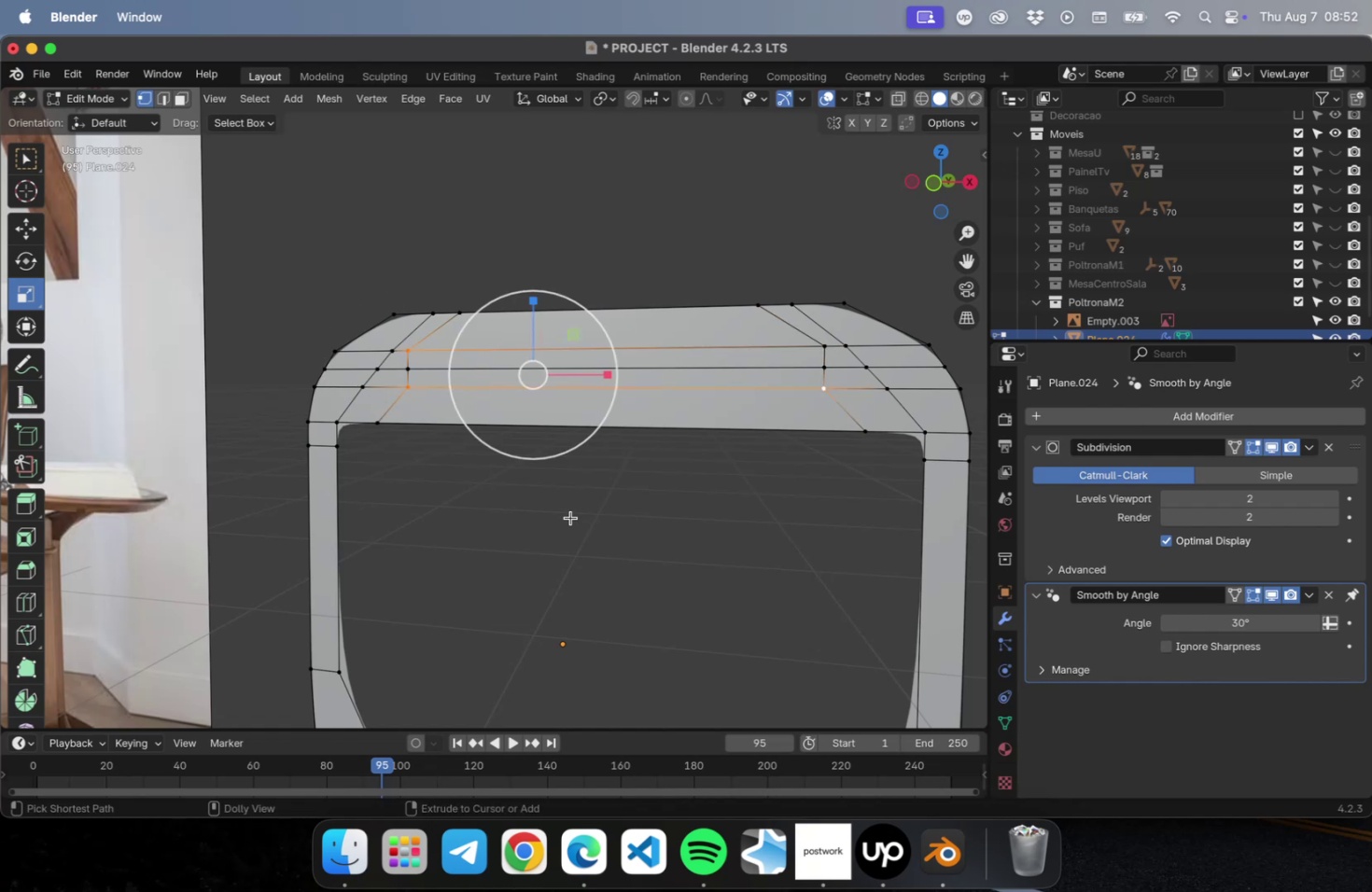 
key(Meta+Shift+Z)
 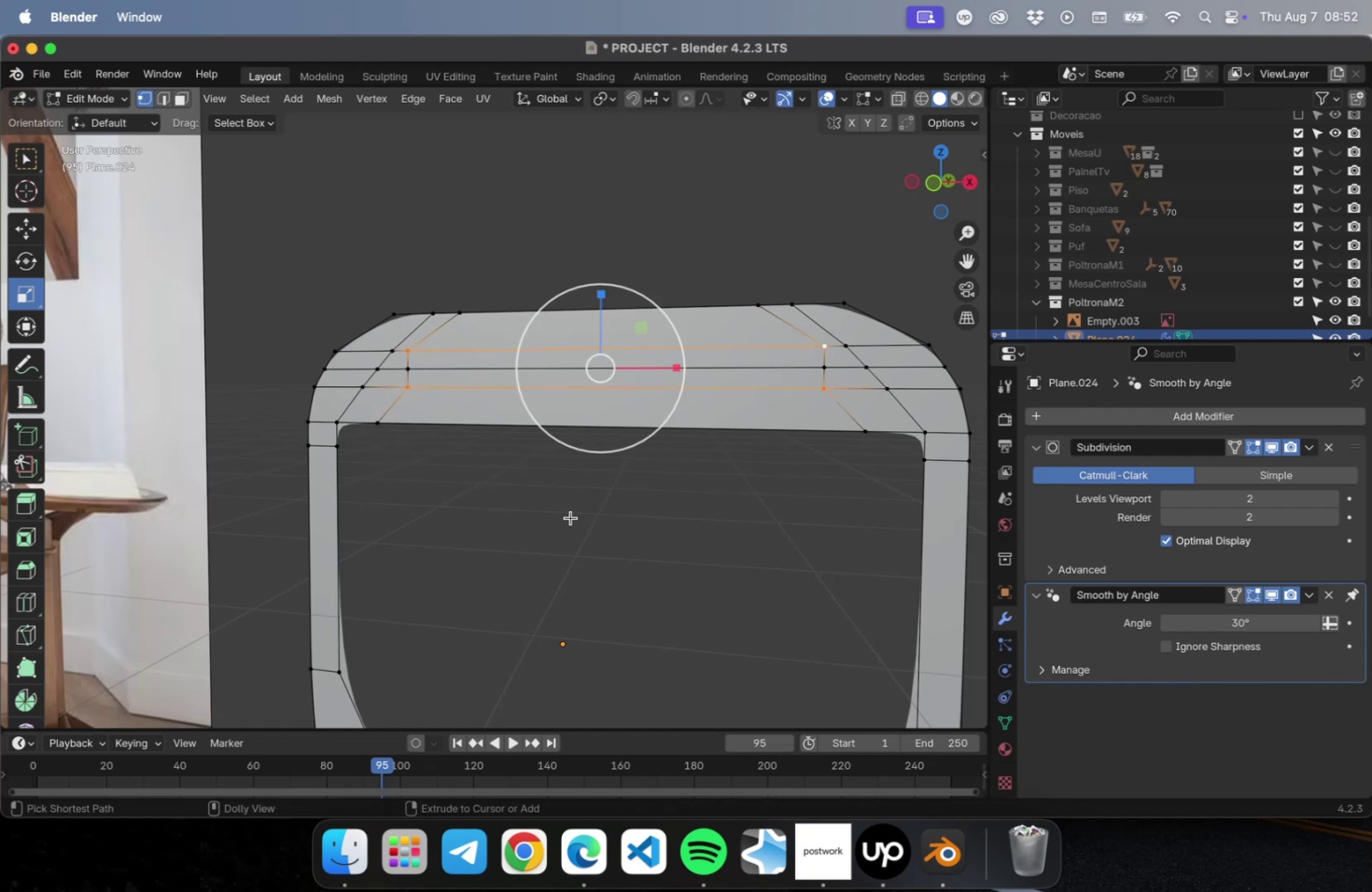 
key(Meta+Shift+Z)
 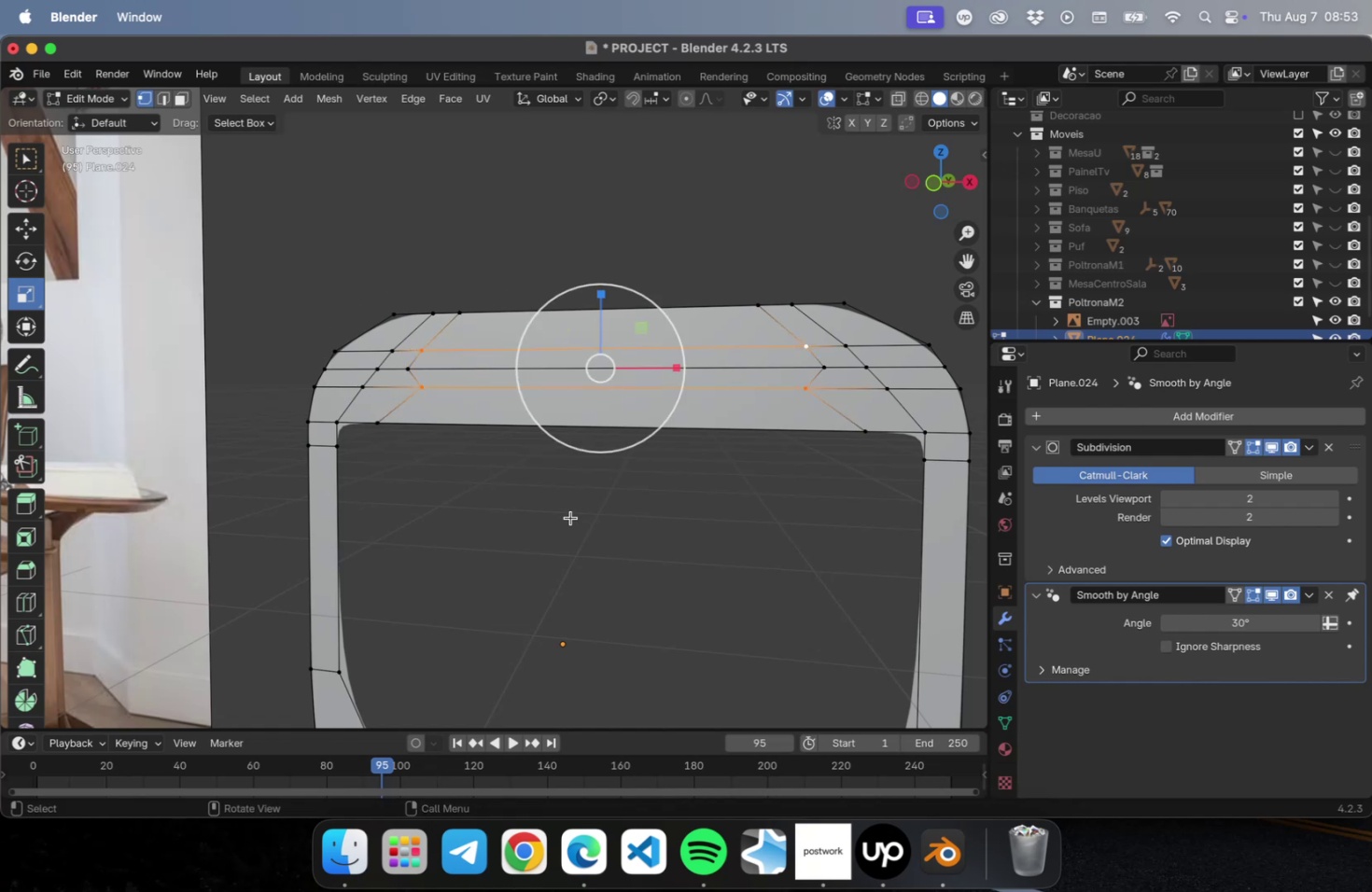 
key(Tab)
 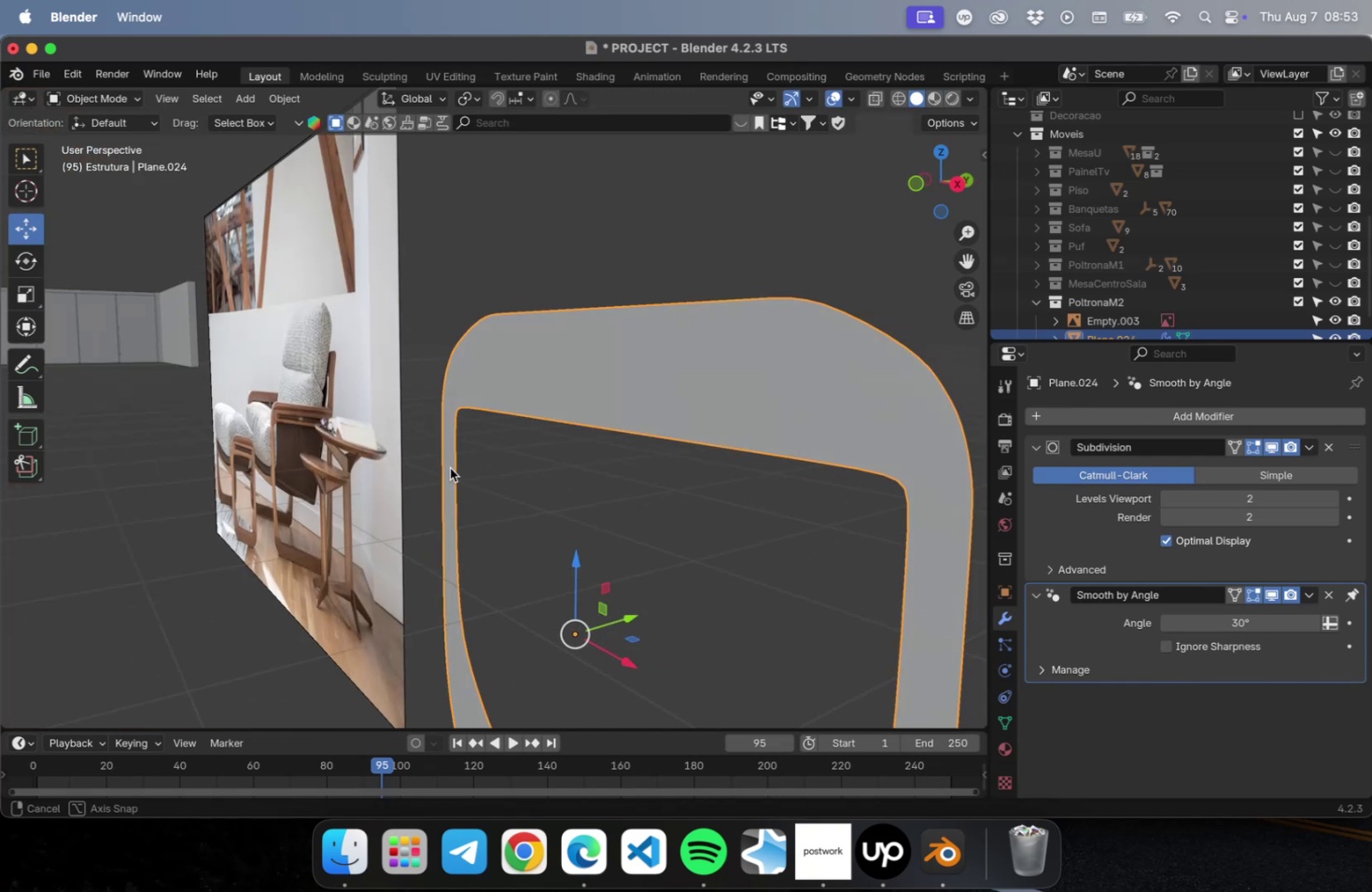 
scroll: coordinate [645, 481], scroll_direction: down, amount: 9.0
 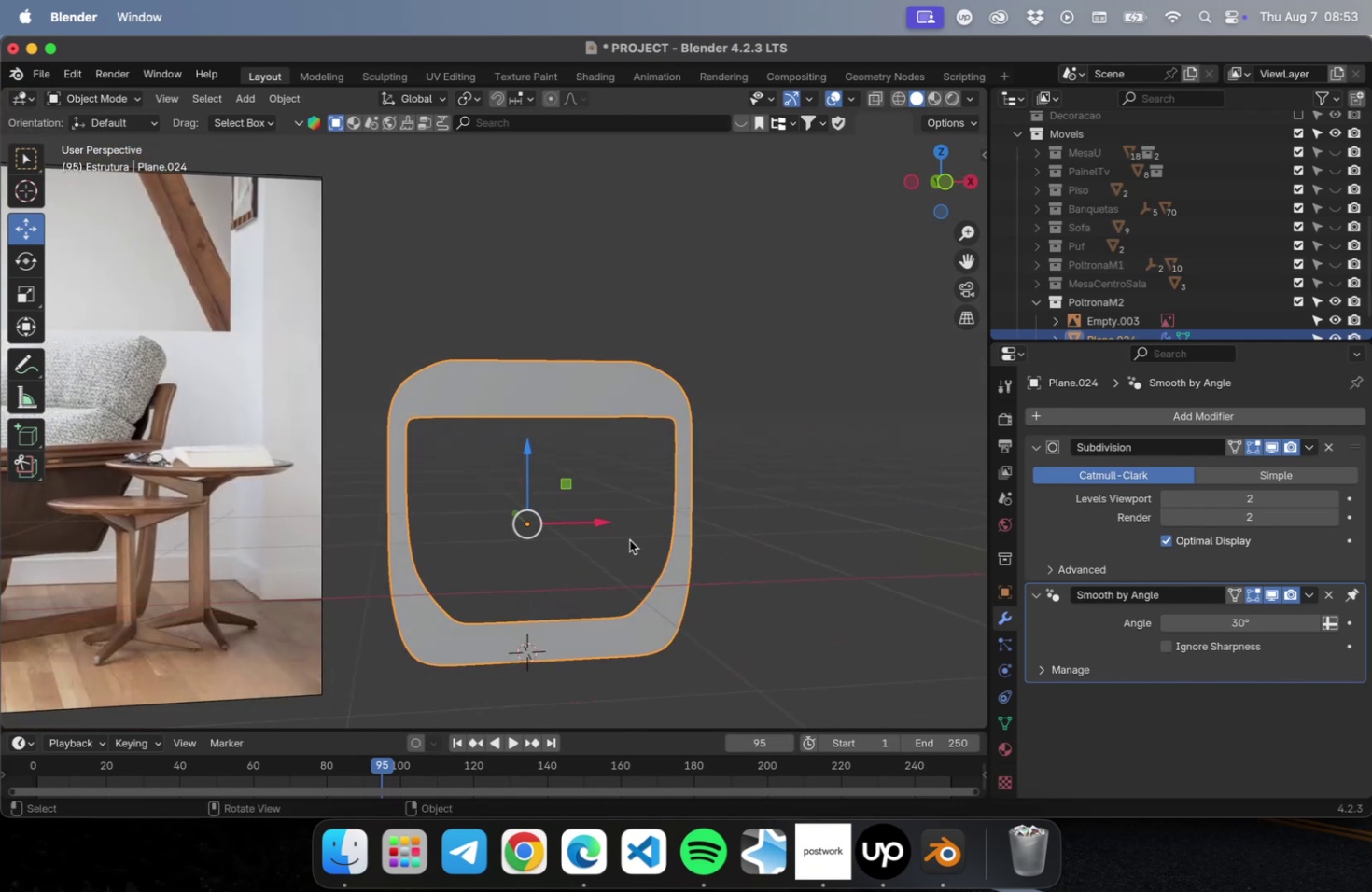 
key(Tab)
type(3a[NumLock]7e)
 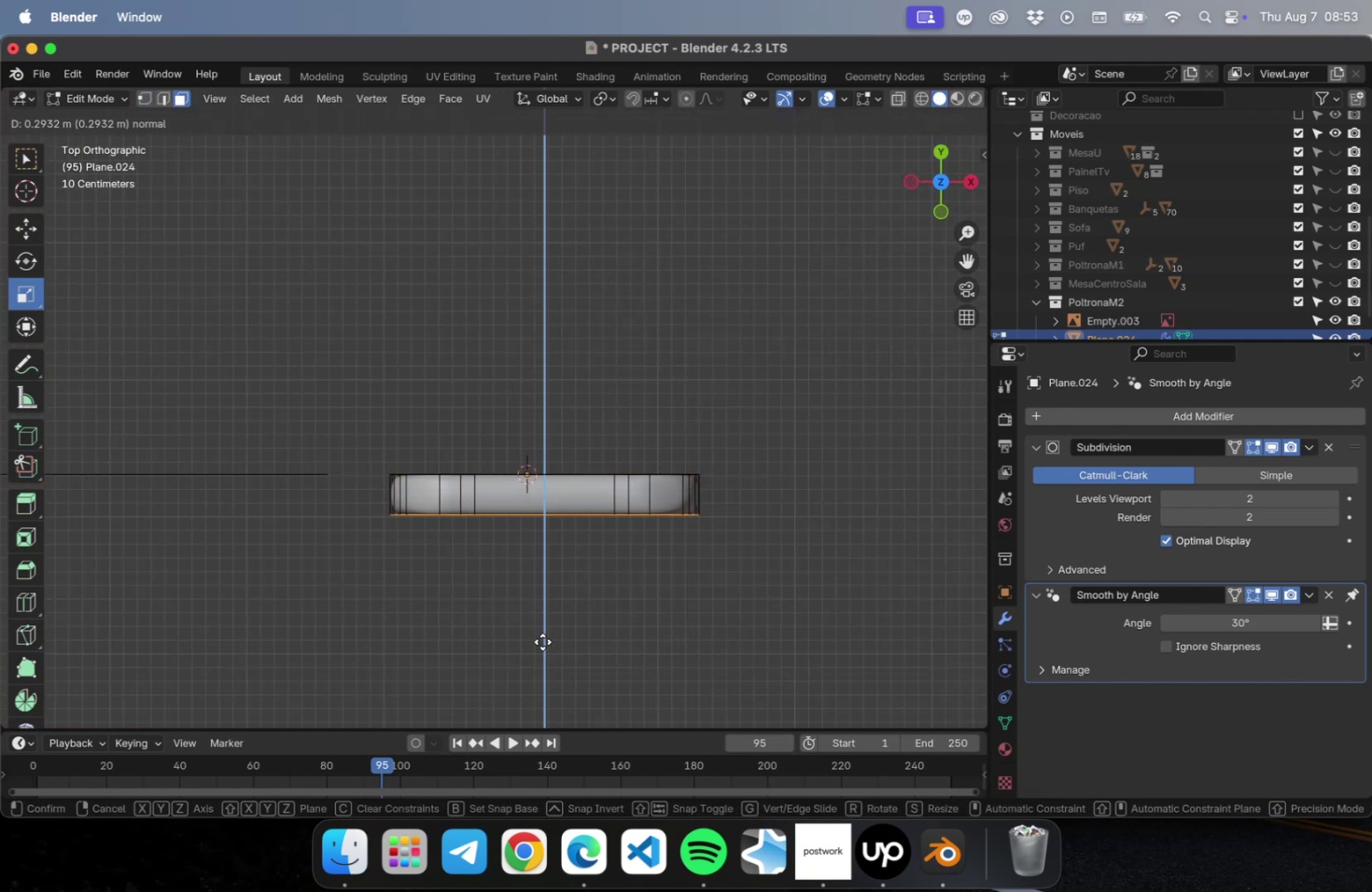 
left_click([541, 642])
 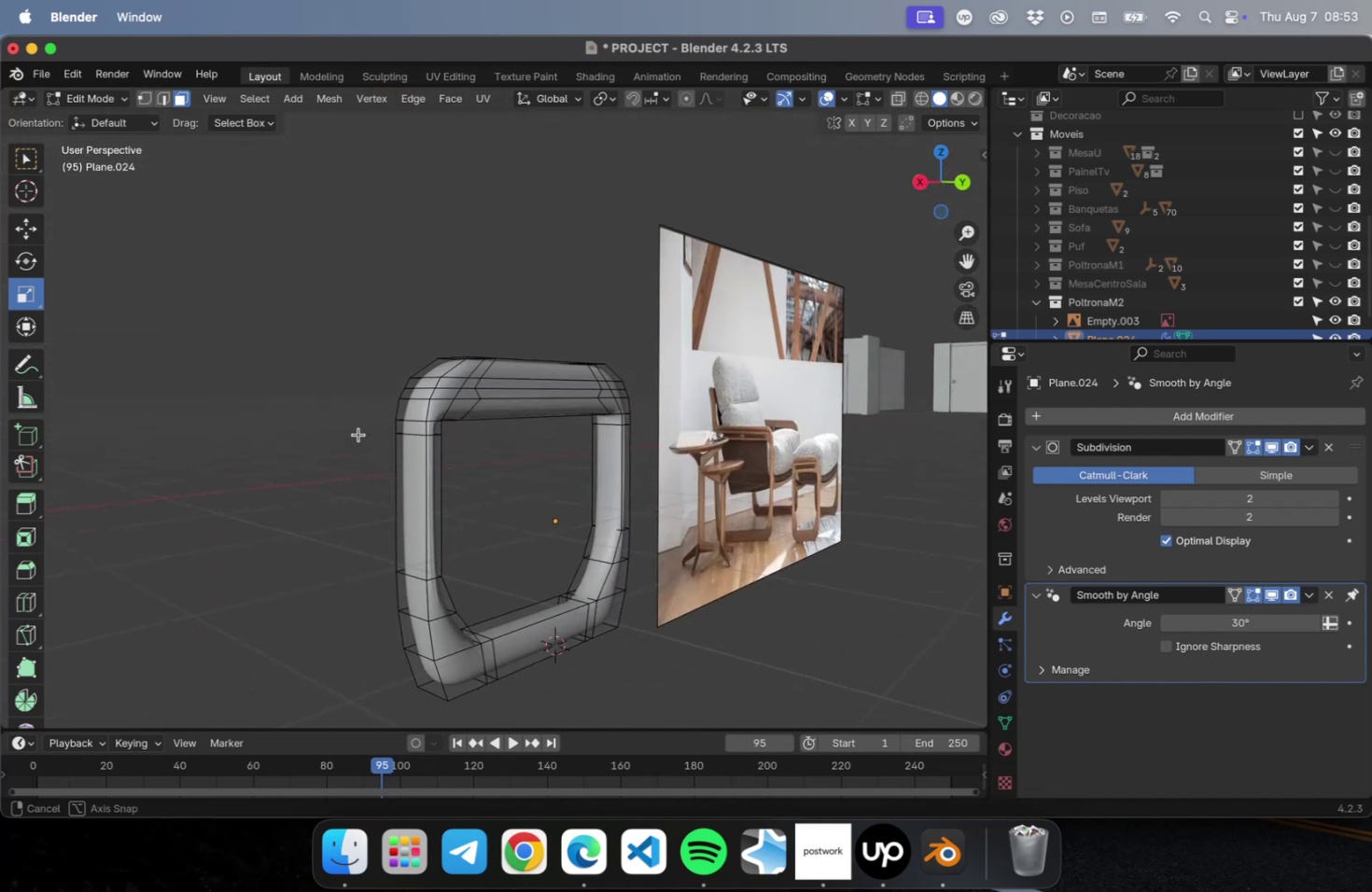 
left_click([484, 378])
 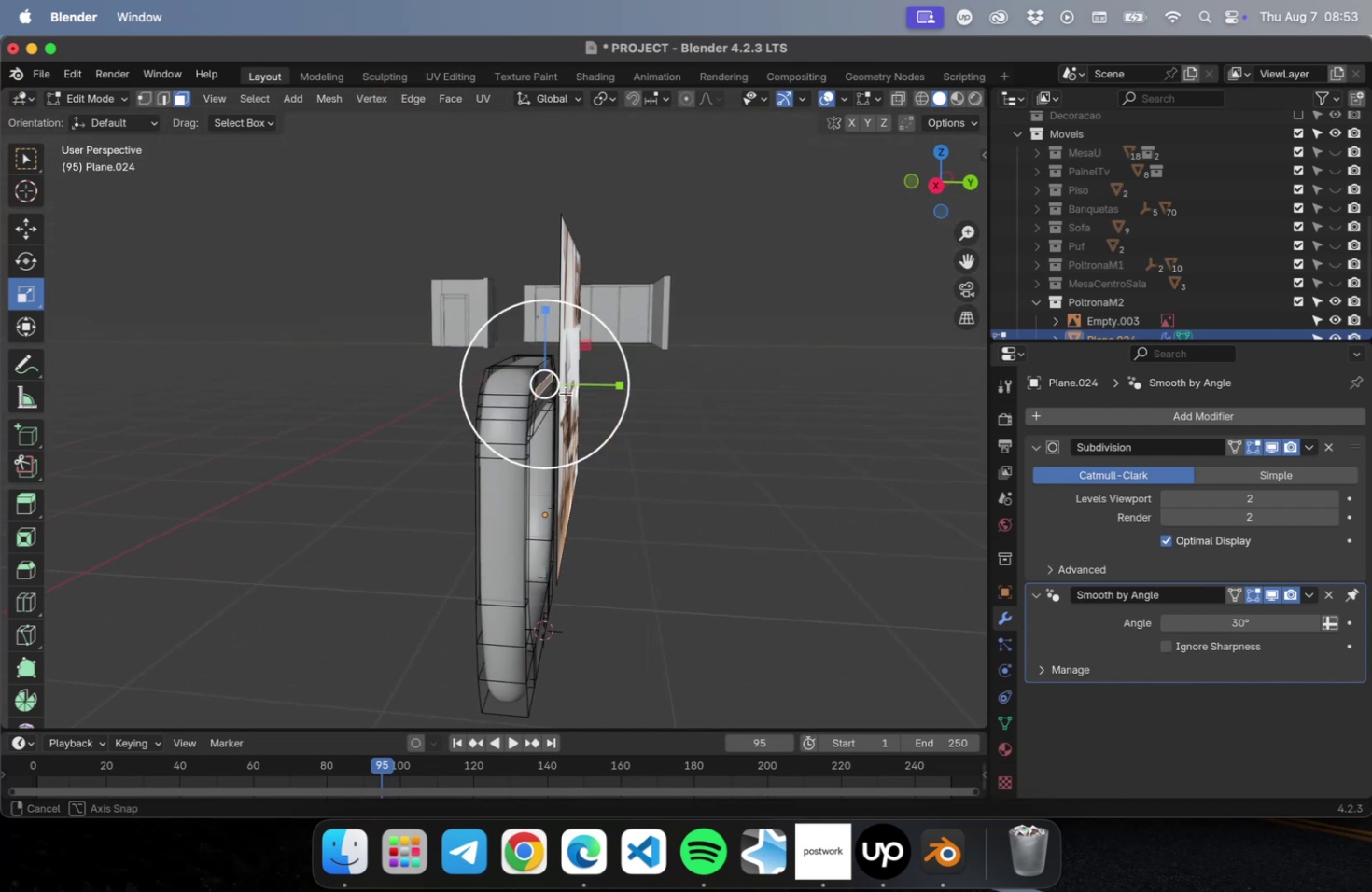 
scroll: coordinate [511, 392], scroll_direction: up, amount: 5.0
 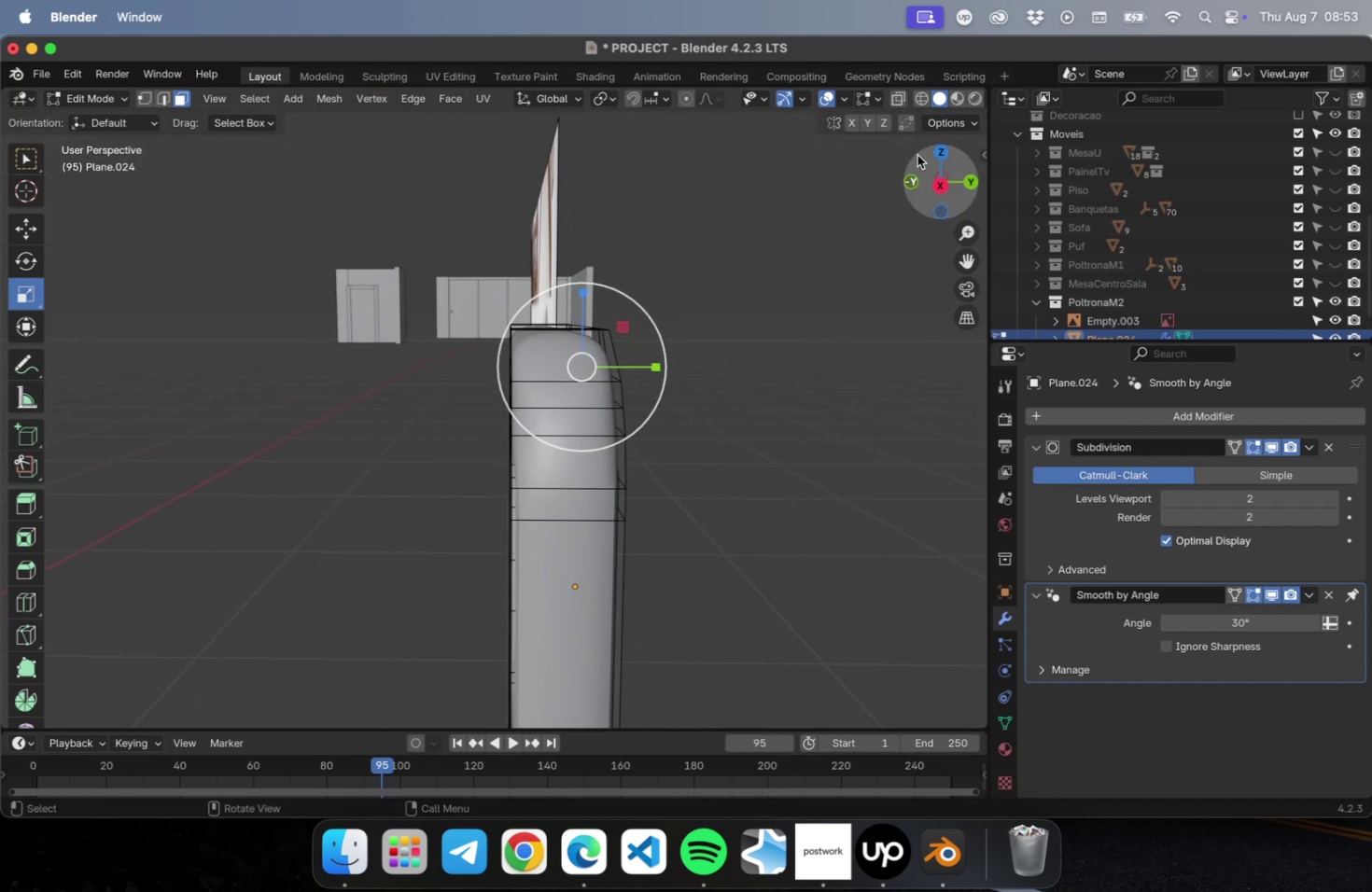 
key(Tab)
 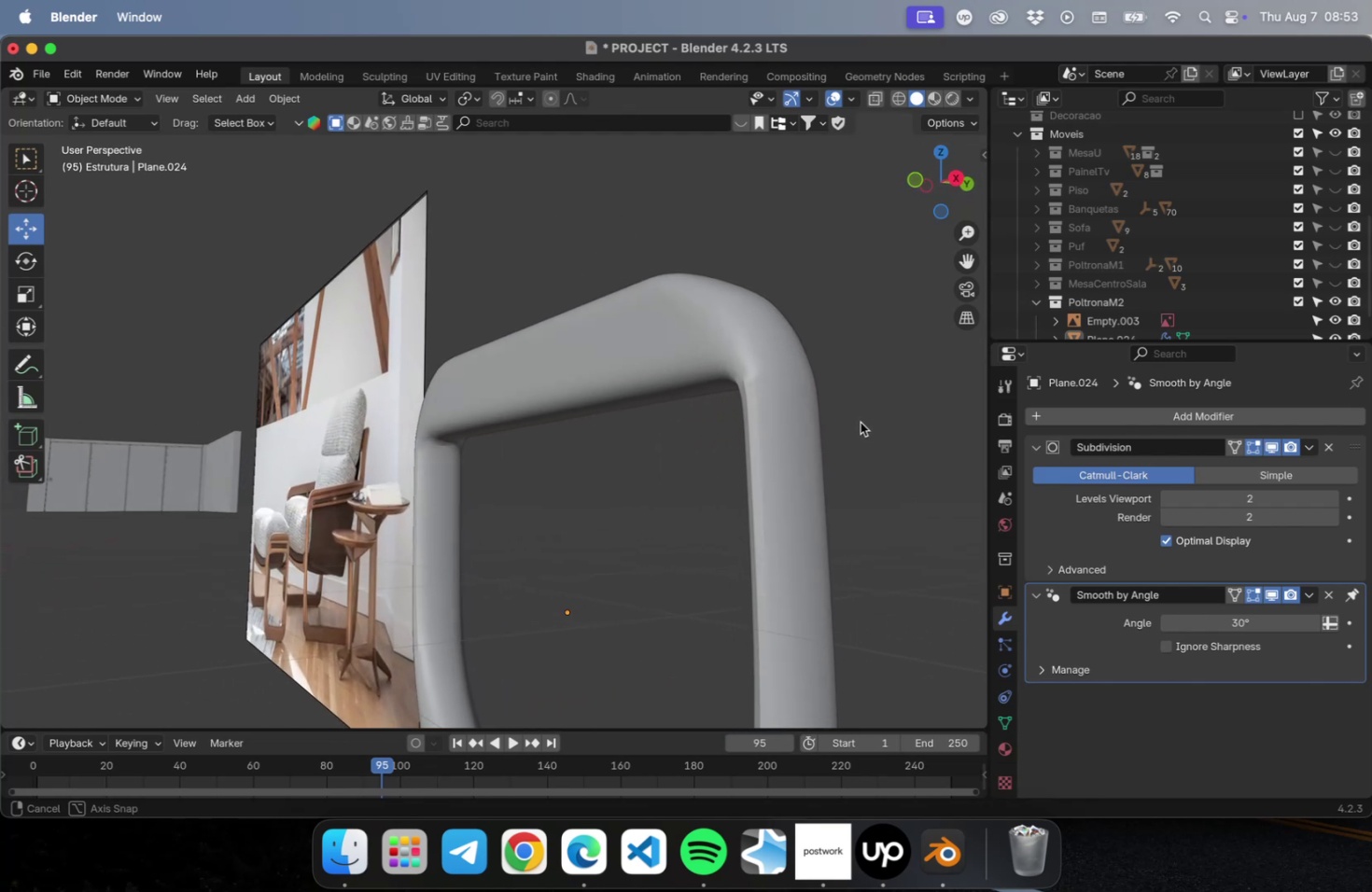 
wait(6.56)
 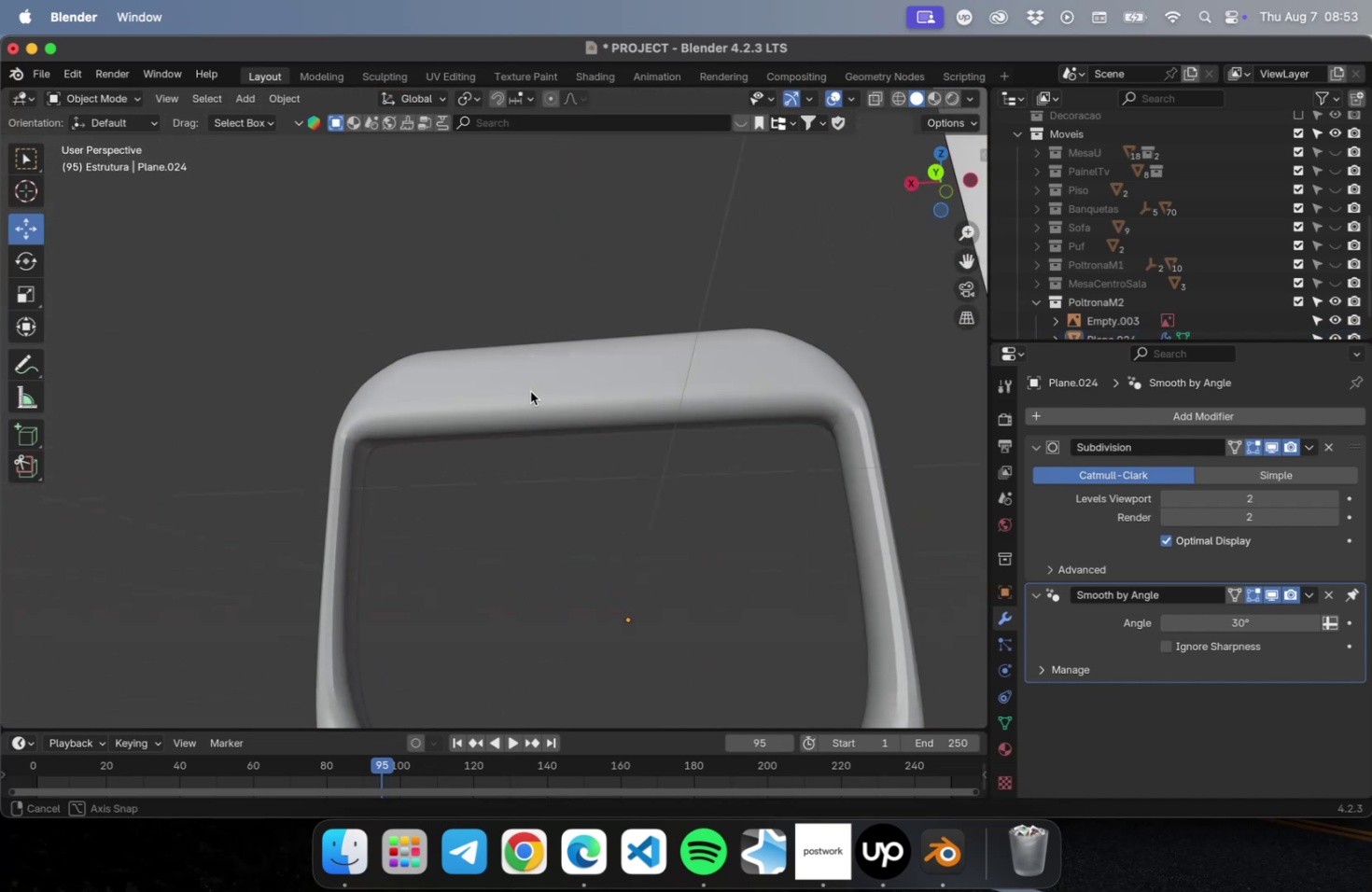 
scroll: coordinate [923, 434], scroll_direction: down, amount: 5.0
 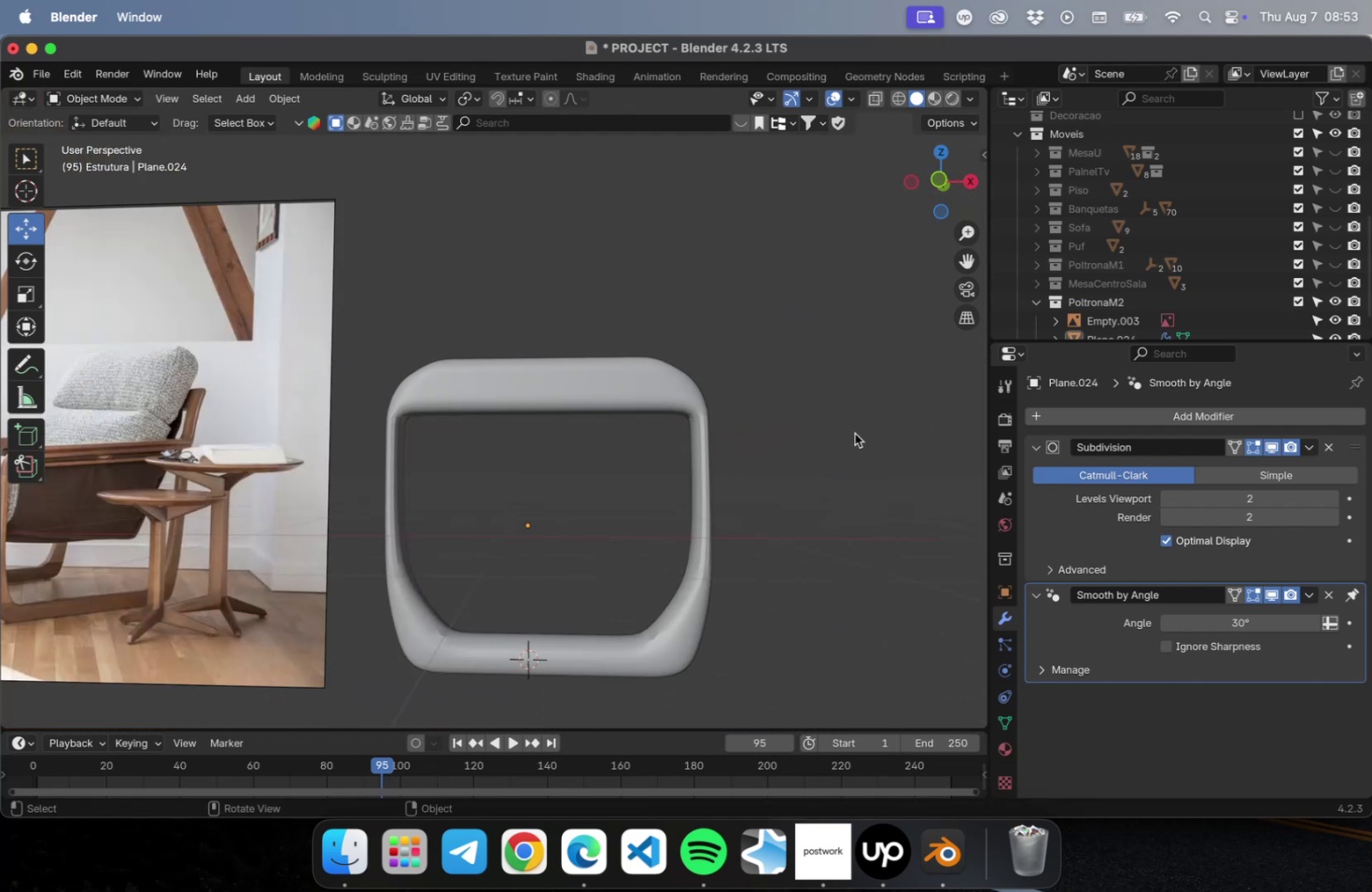 
key(Shift+ShiftLeft)
 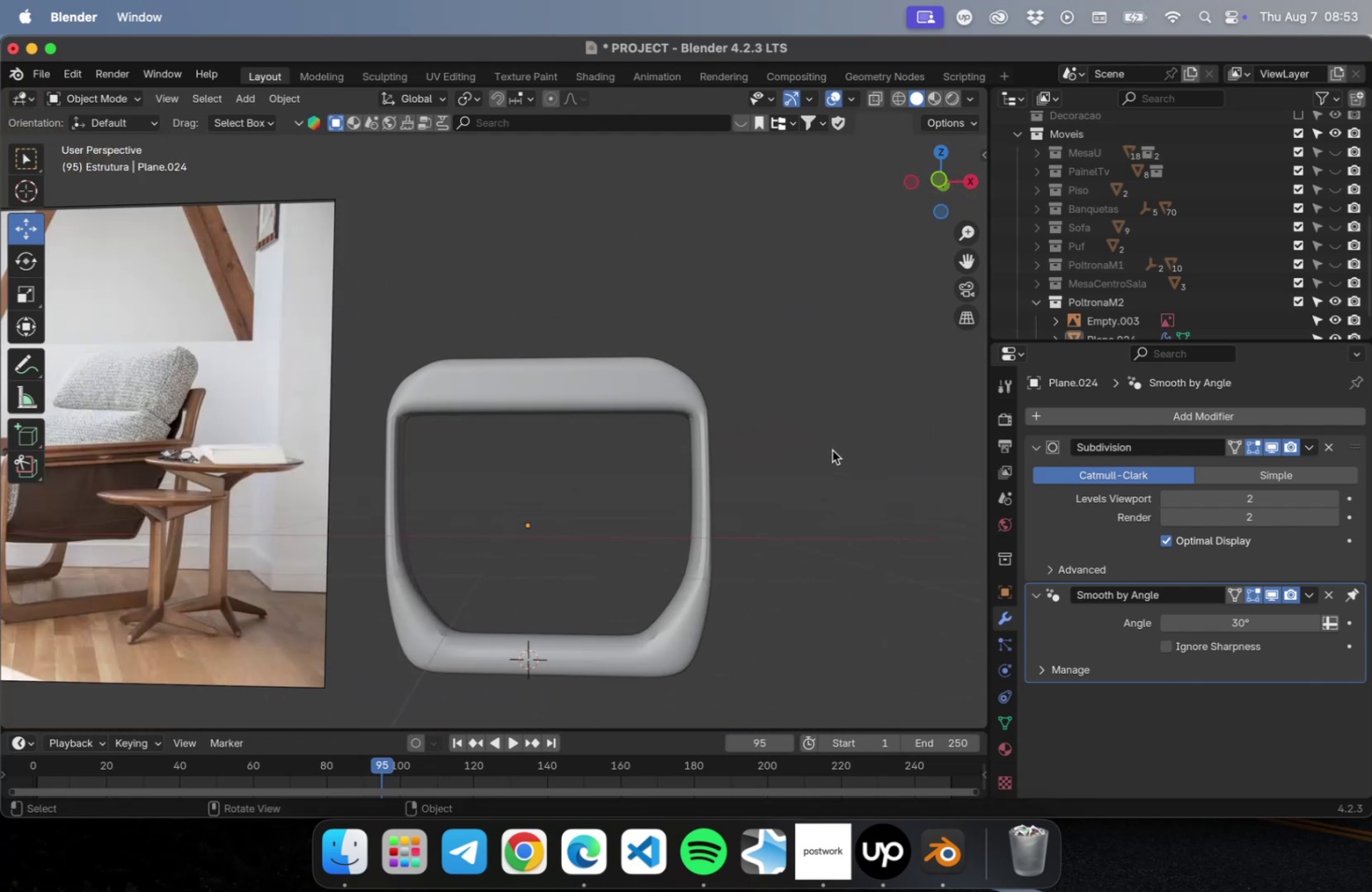 
scroll: coordinate [832, 447], scroll_direction: down, amount: 8.0
 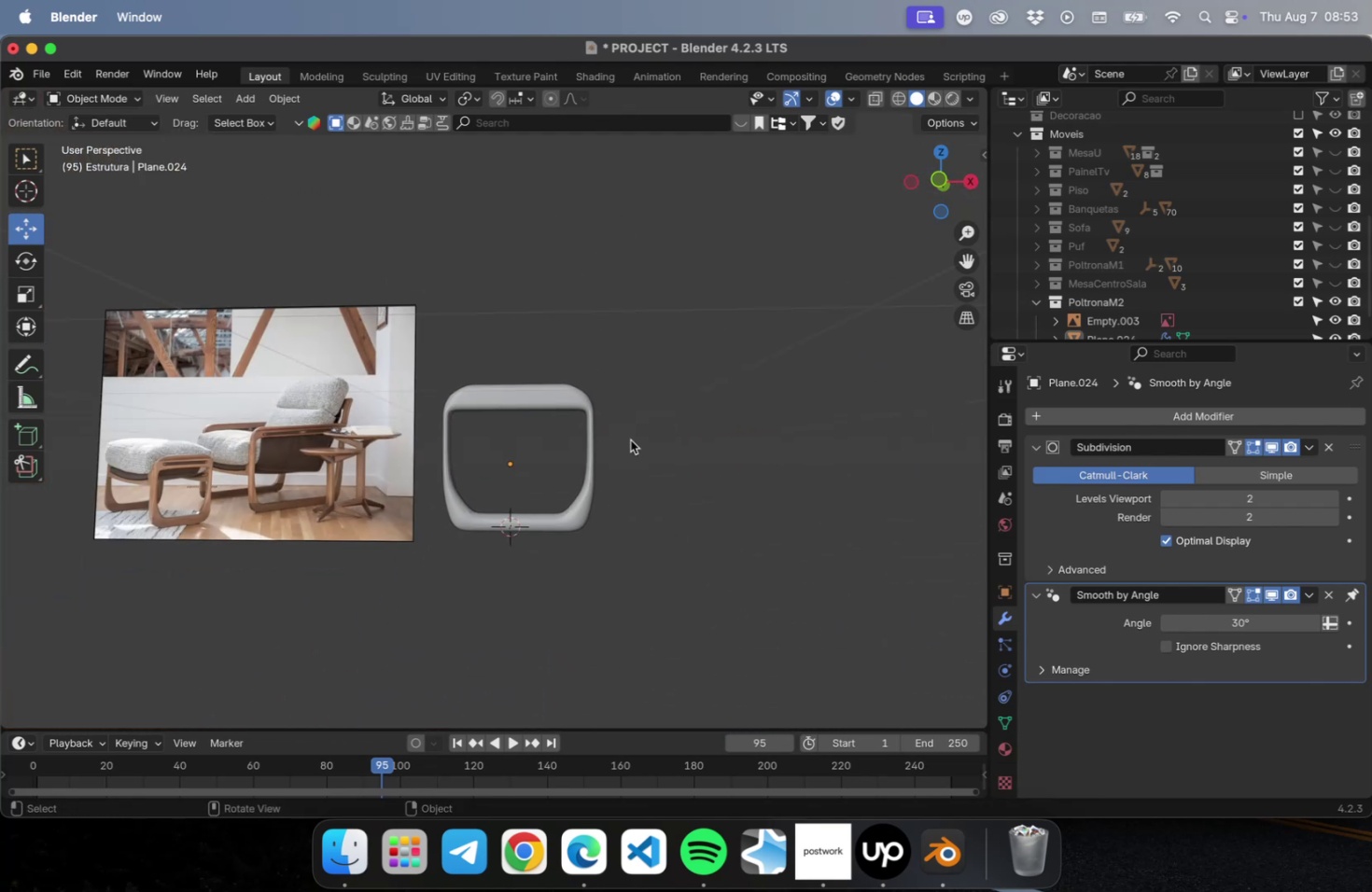 
hold_key(key=ShiftLeft, duration=0.42)
 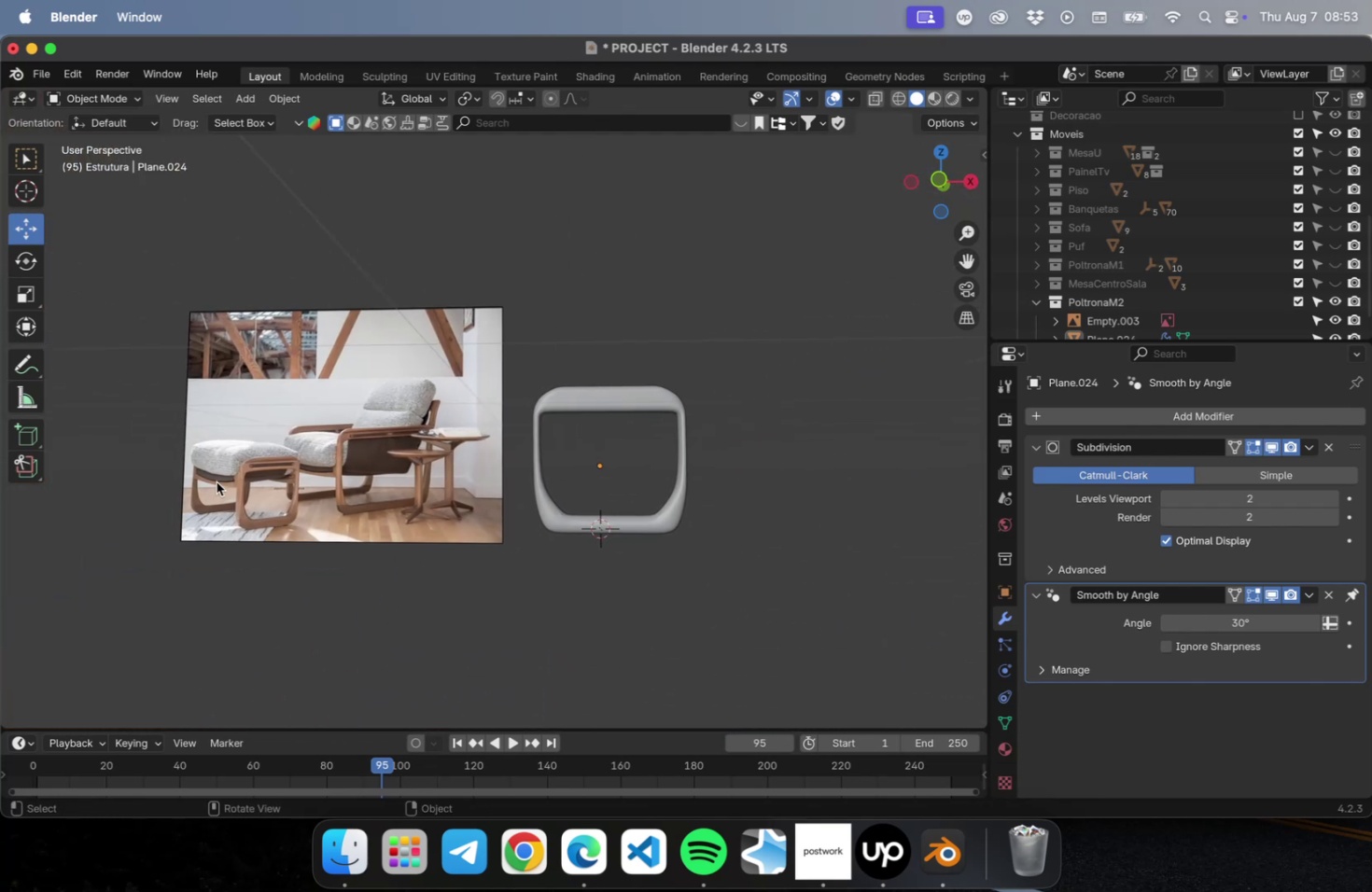 
scroll: coordinate [213, 490], scroll_direction: up, amount: 4.0
 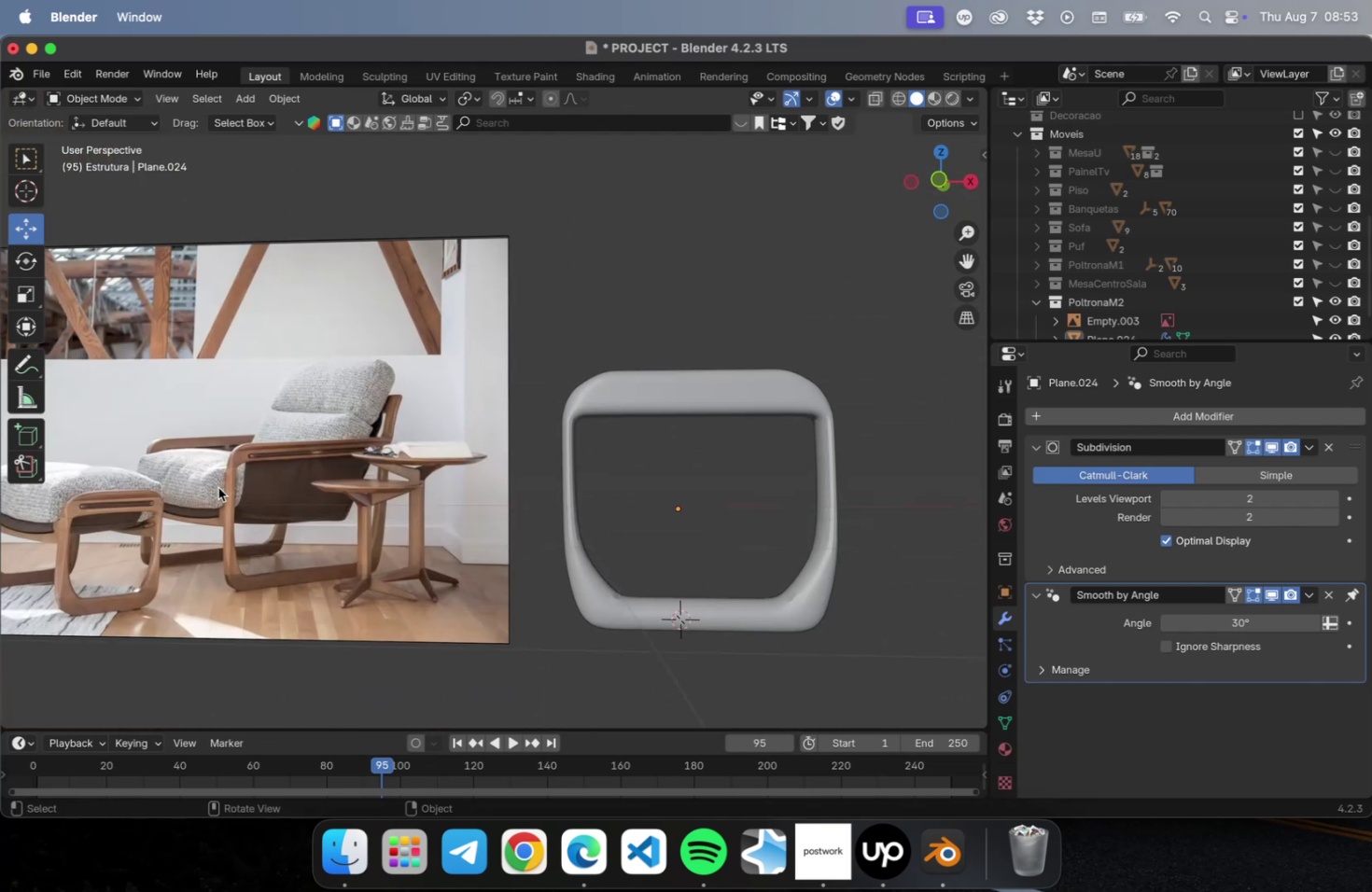 
key(Shift+ShiftLeft)
 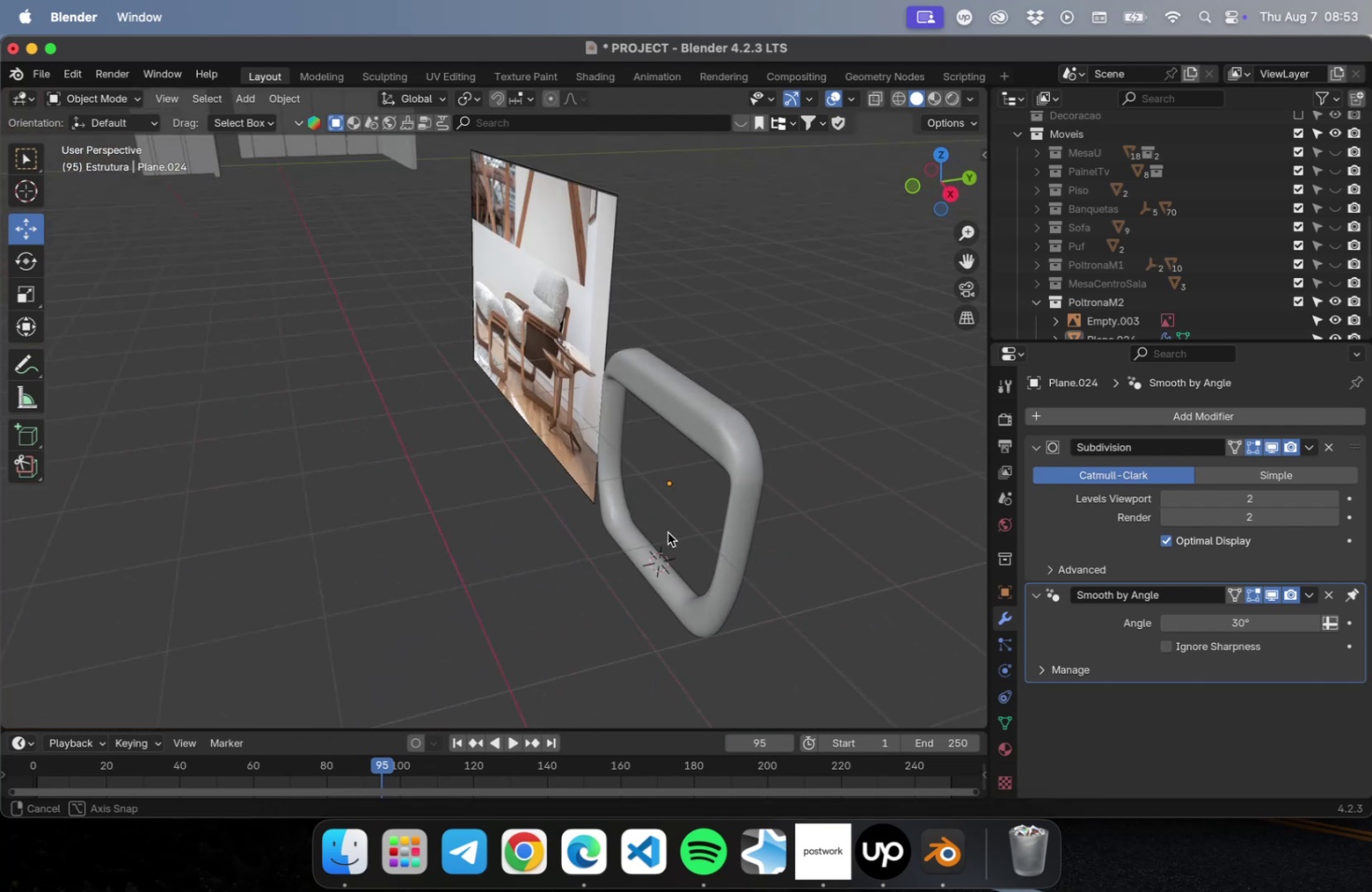 
left_click([684, 411])
 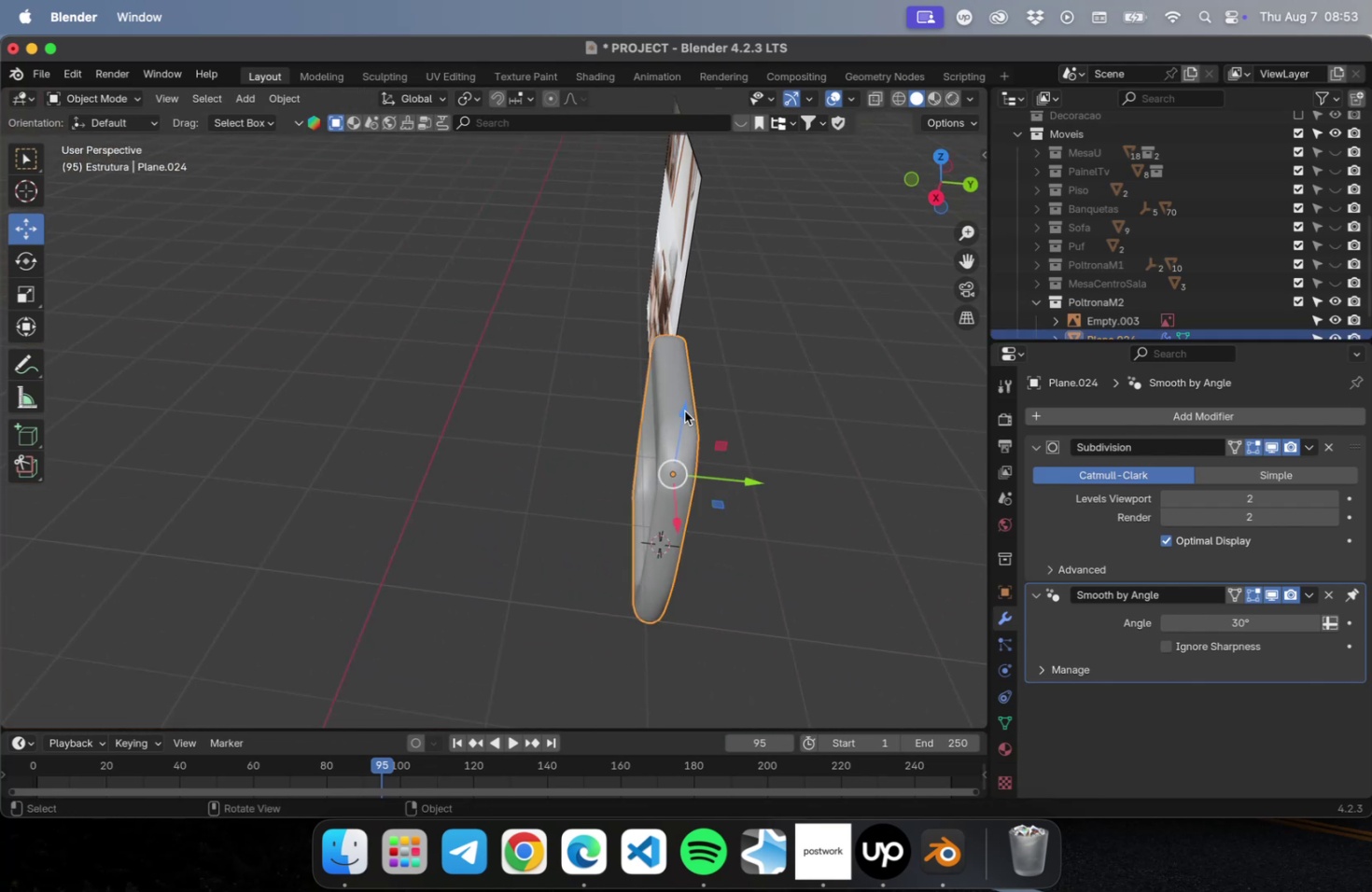 
hold_key(key=ShiftLeft, duration=0.68)
 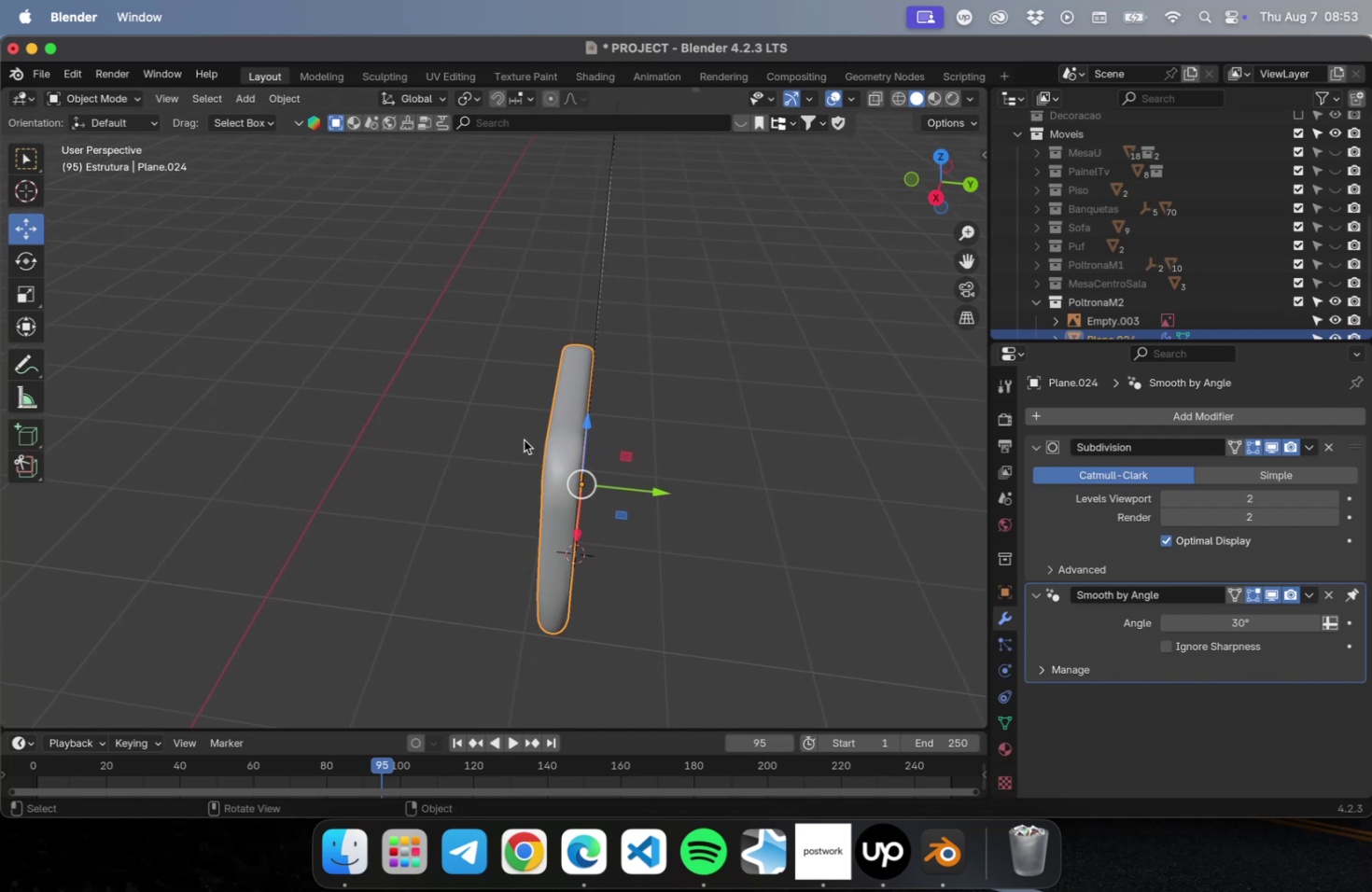 
key(Tab)
 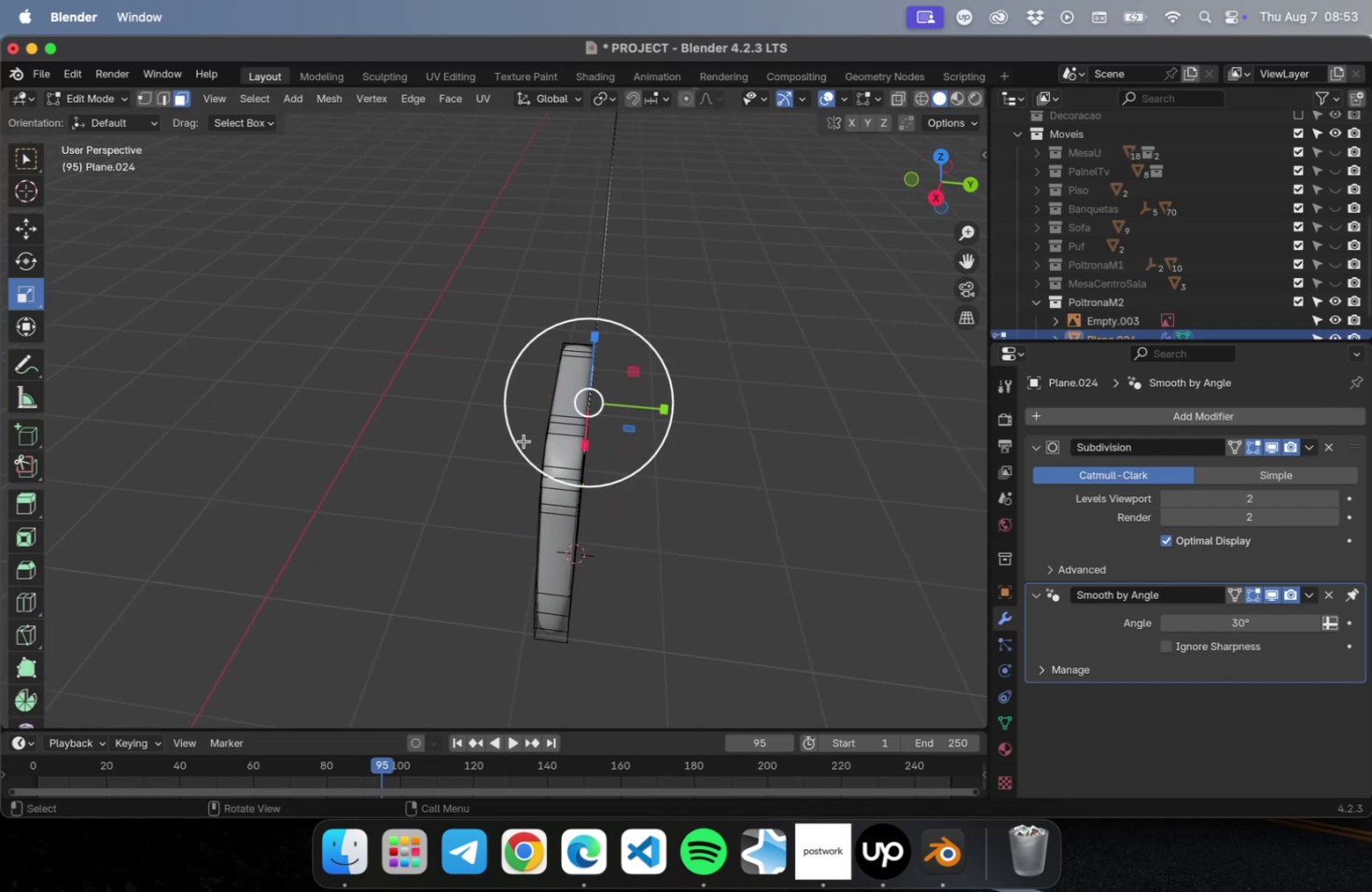 
key(2)
 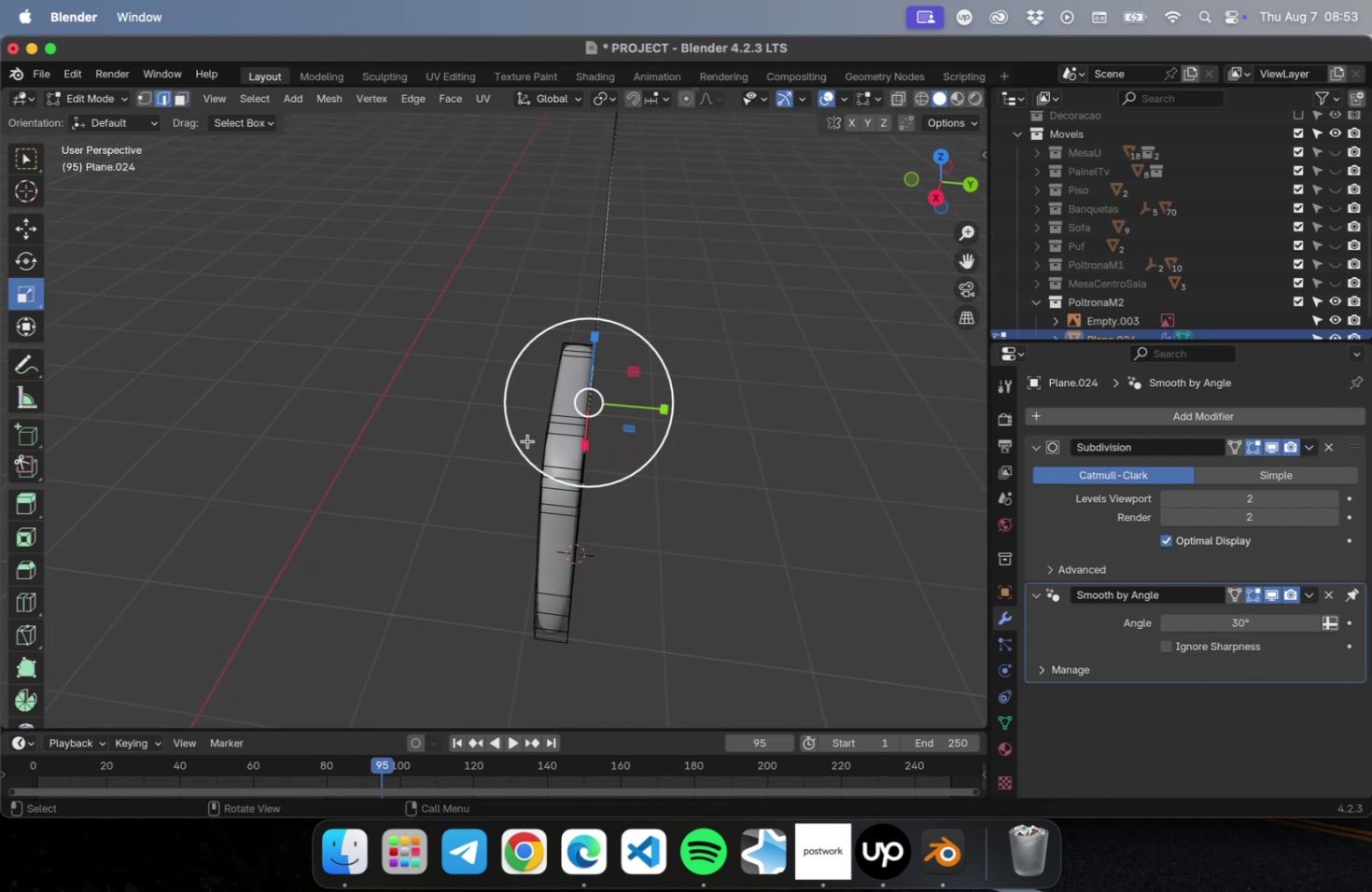 
key(Meta+CommandLeft)
 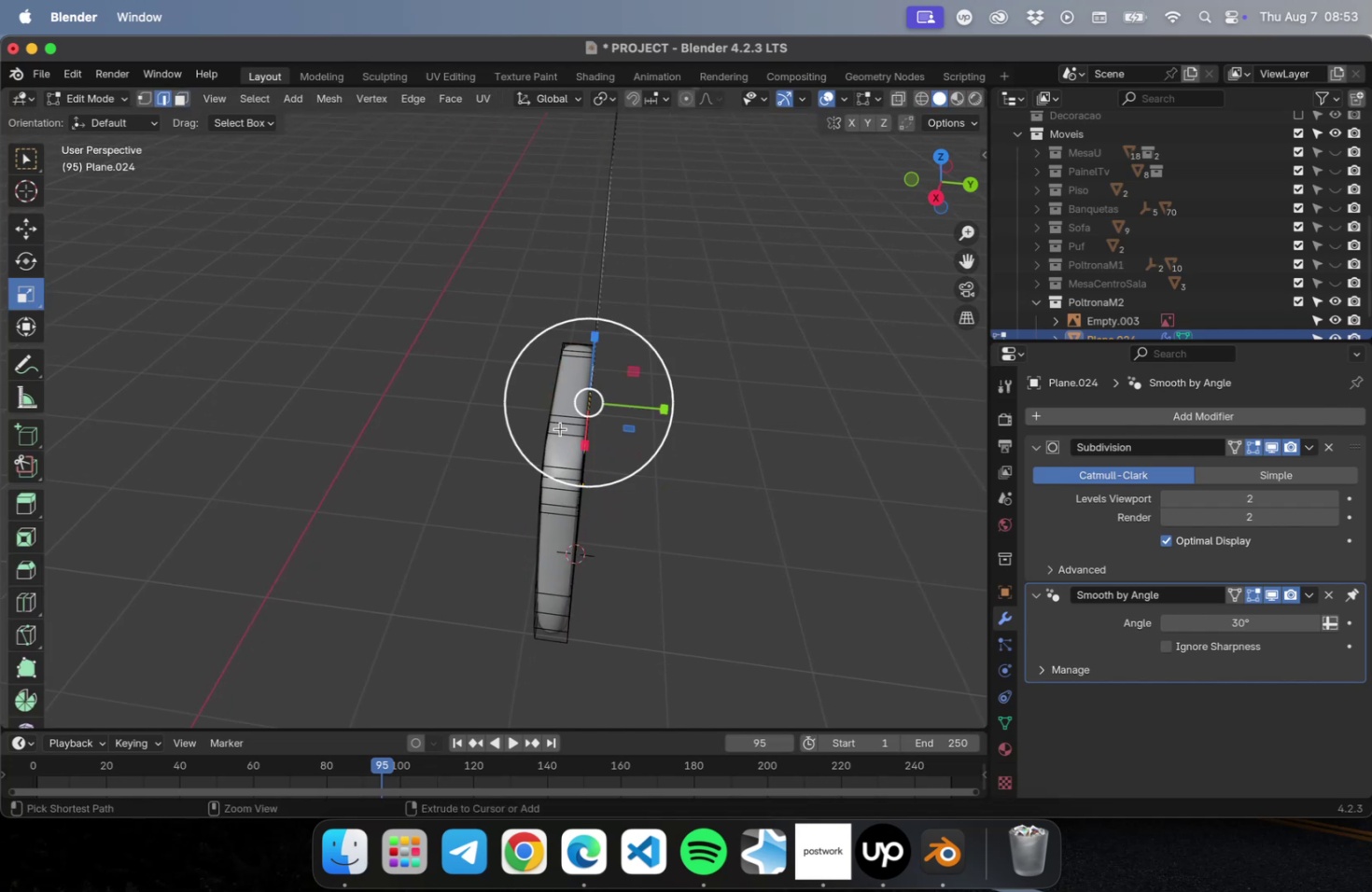 
key(Meta+R)
 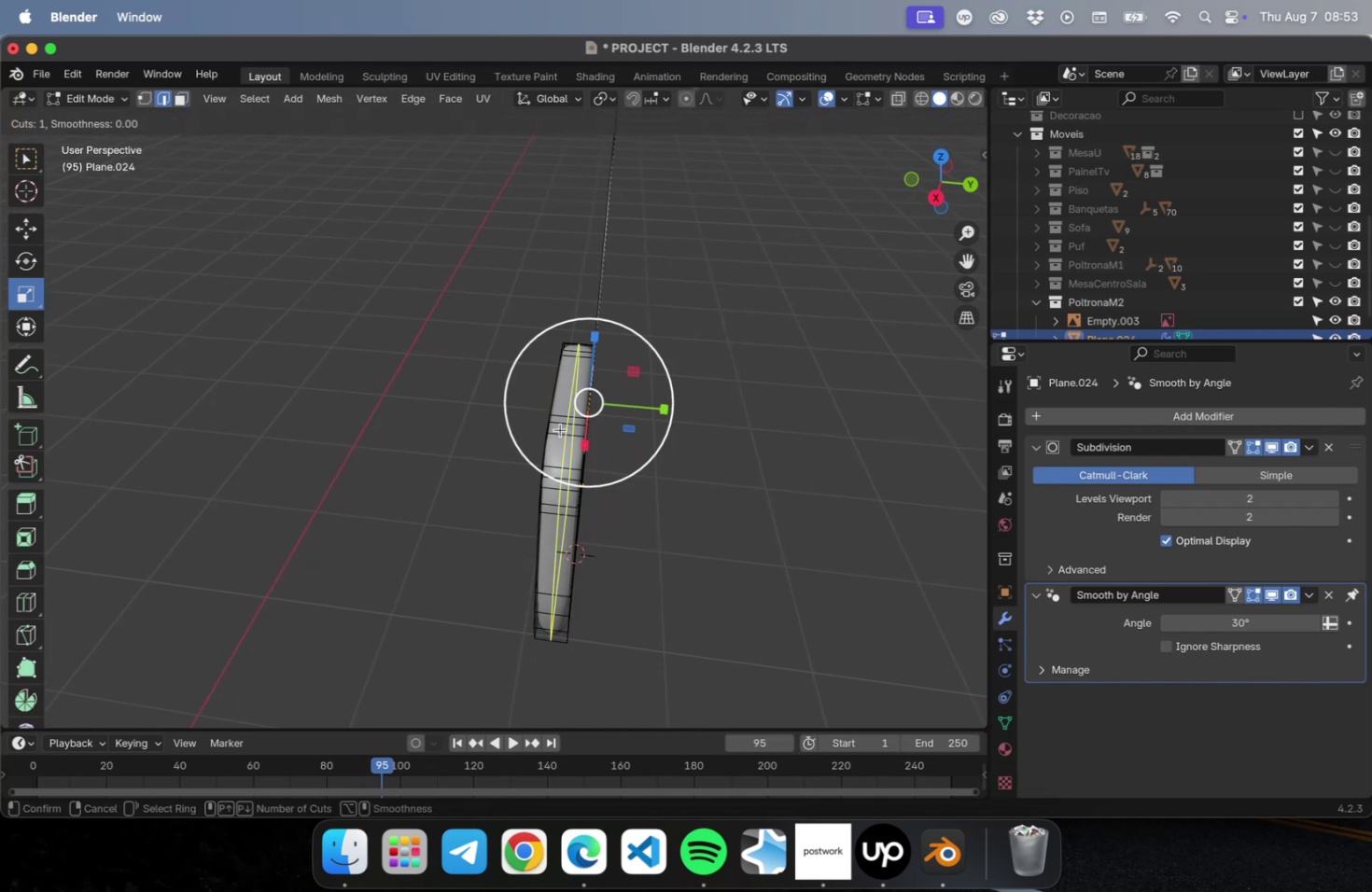 
left_click([560, 429])
 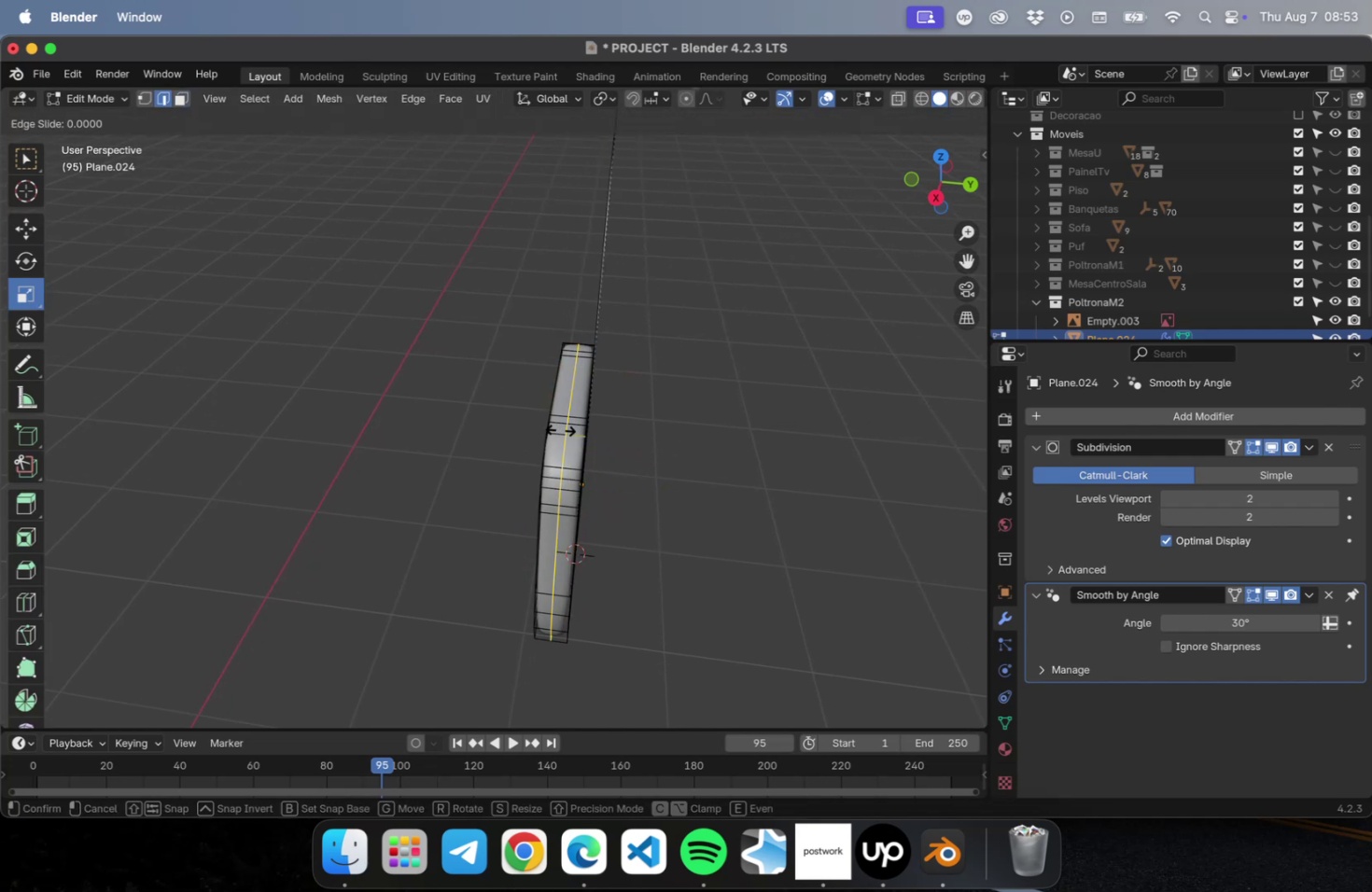 
scroll: coordinate [560, 429], scroll_direction: up, amount: 1.0
 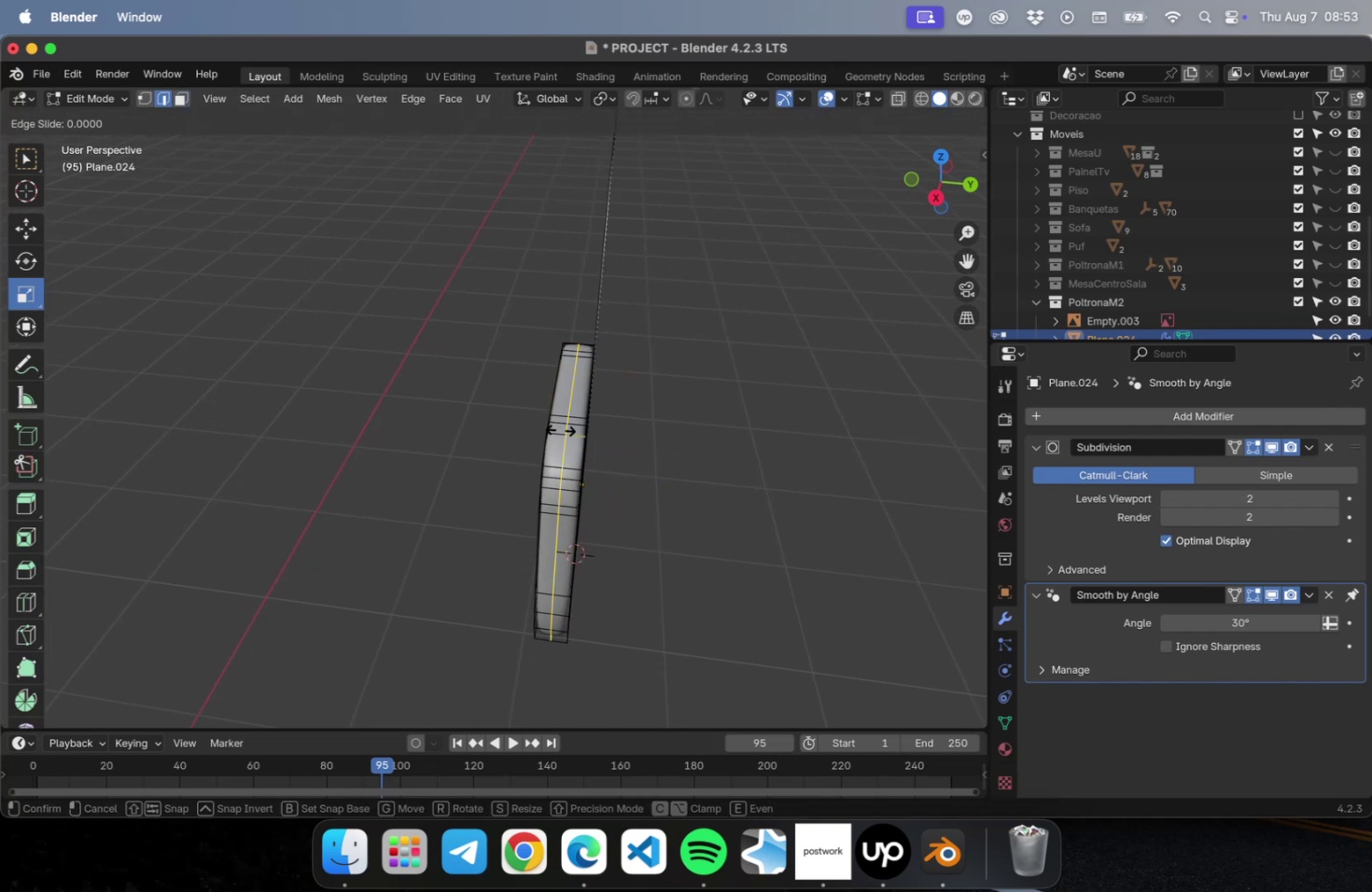 
key(Meta+Z)
 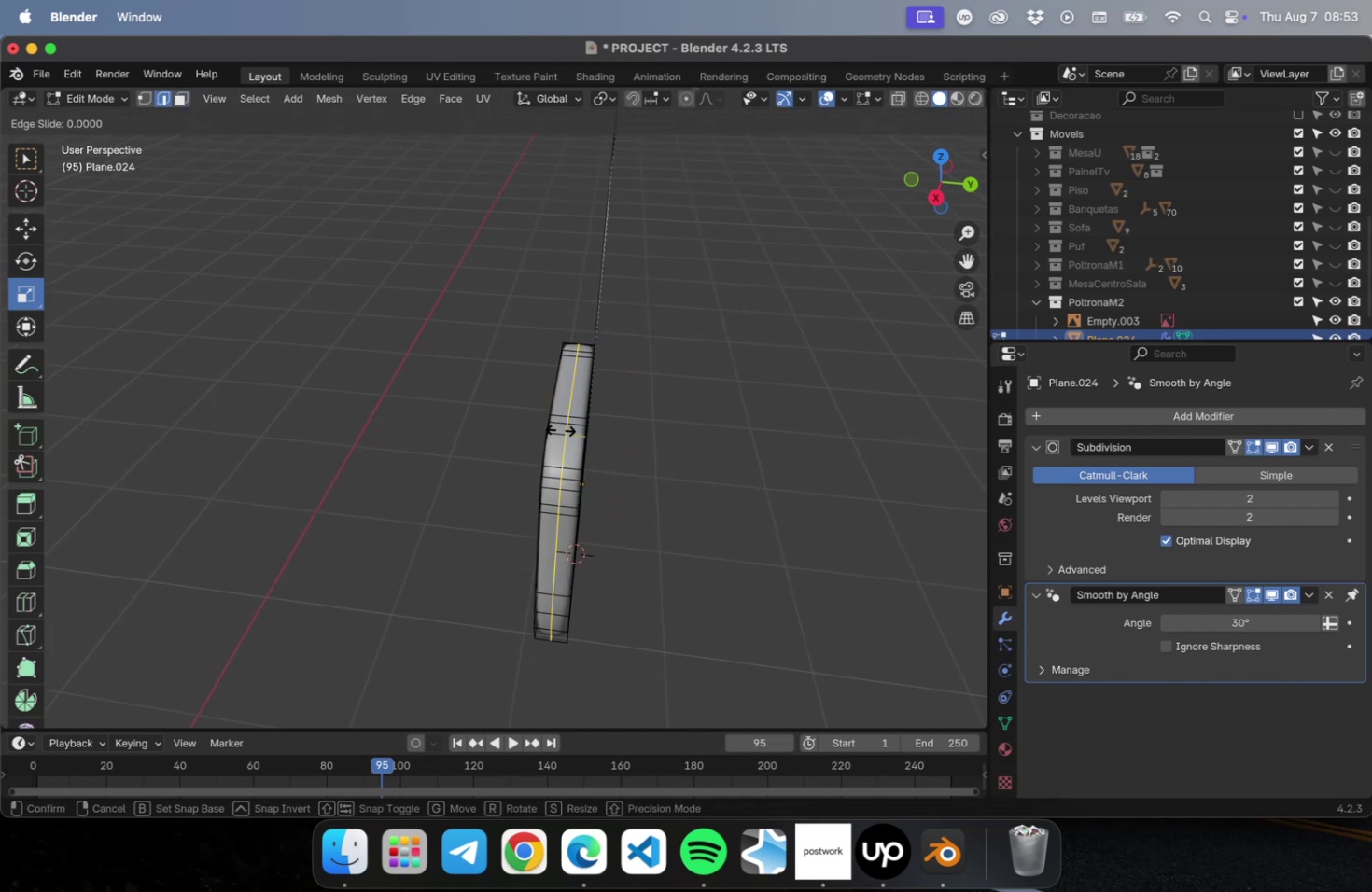 
key(Escape)
 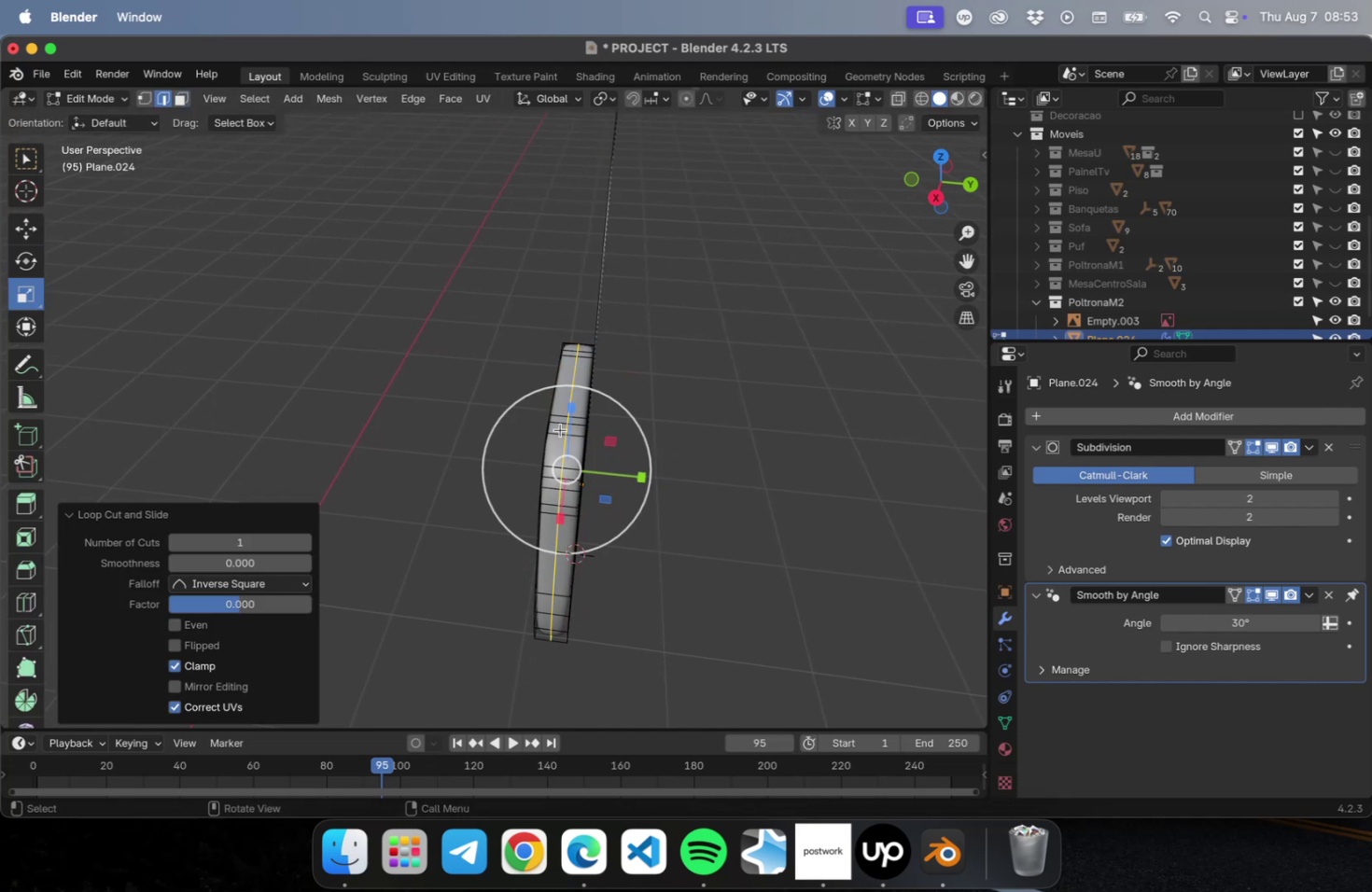 
key(Meta+CommandLeft)
 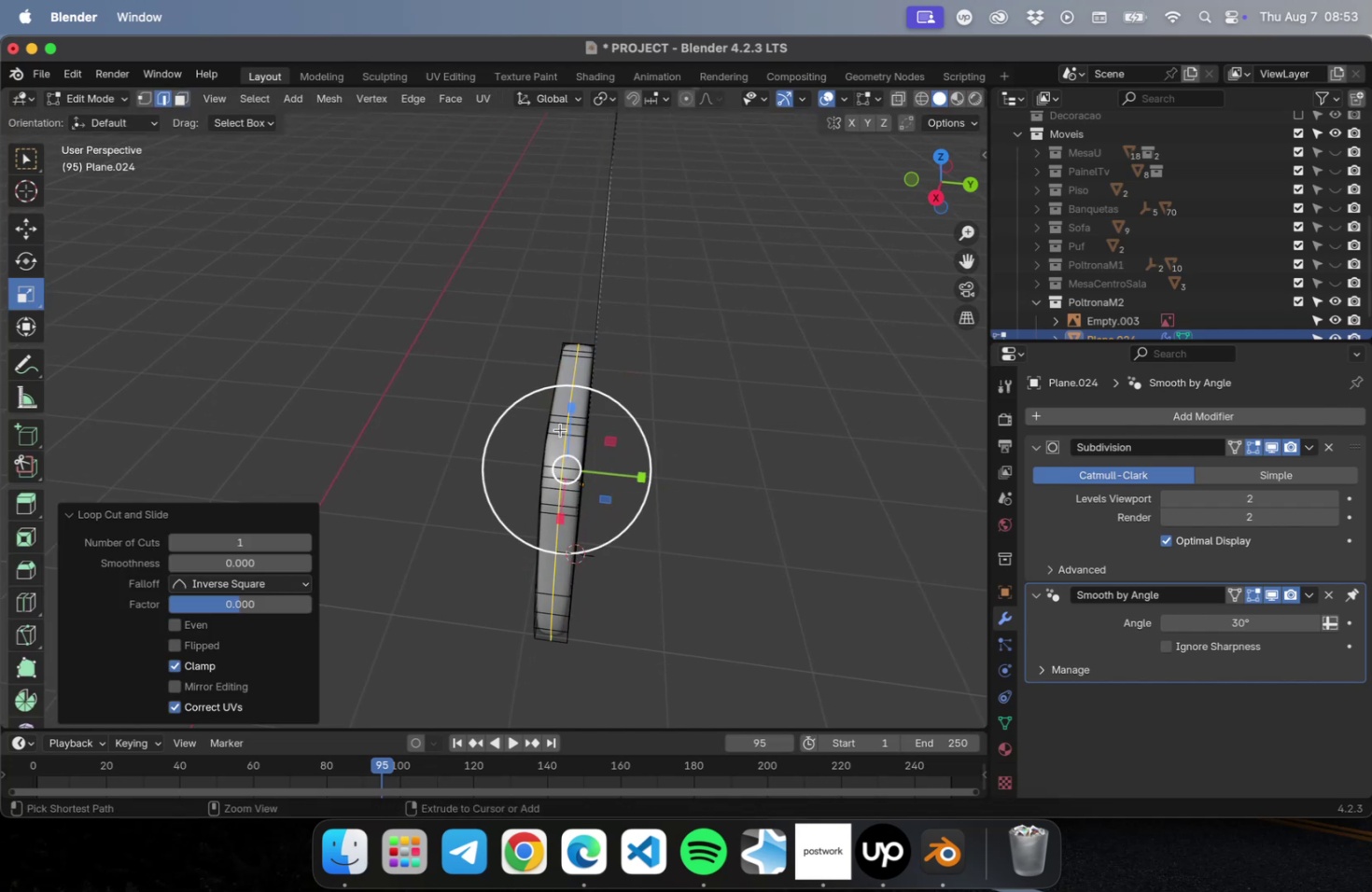 
key(Meta+Z)
 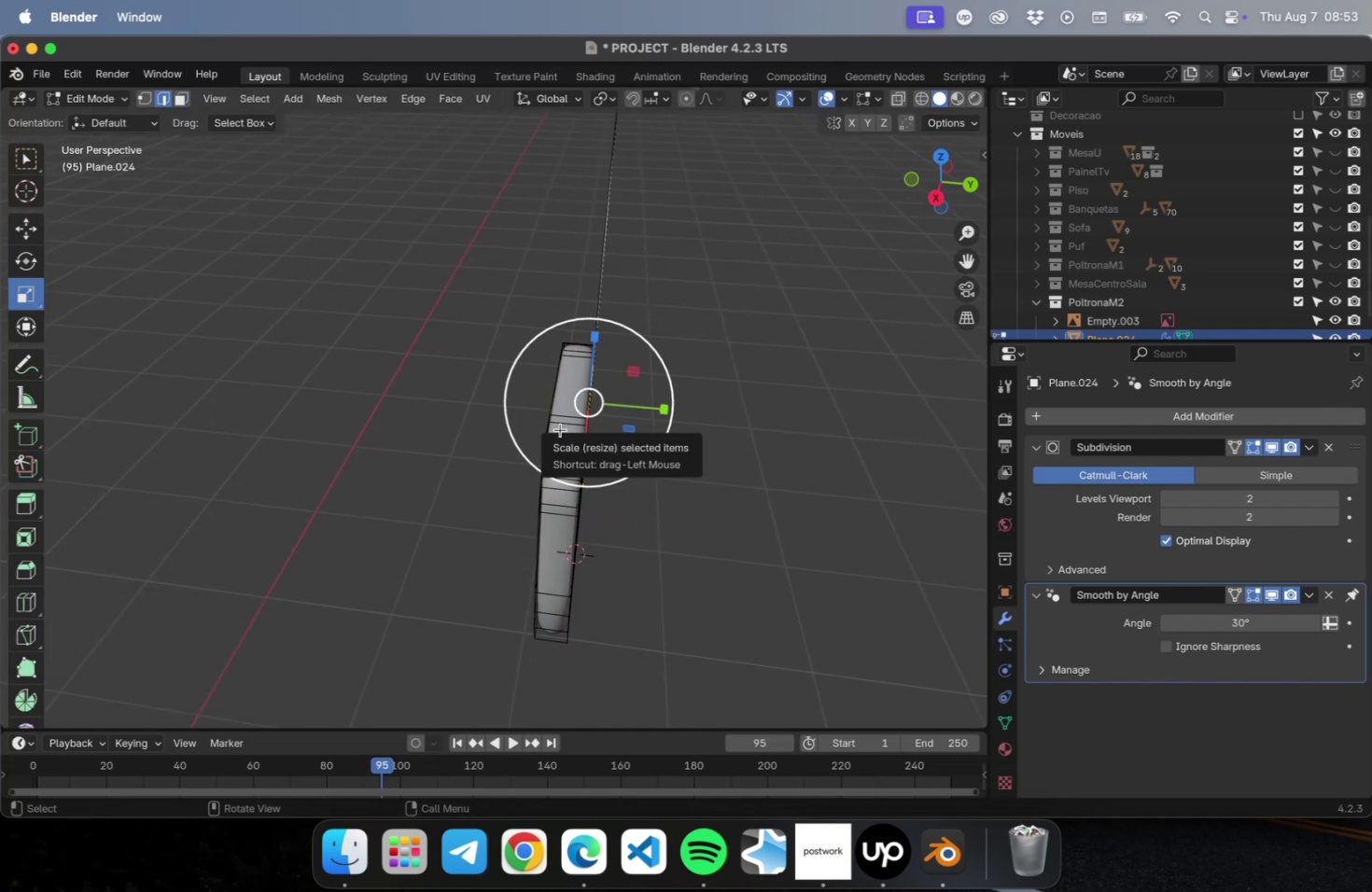 
key(Meta+R)
 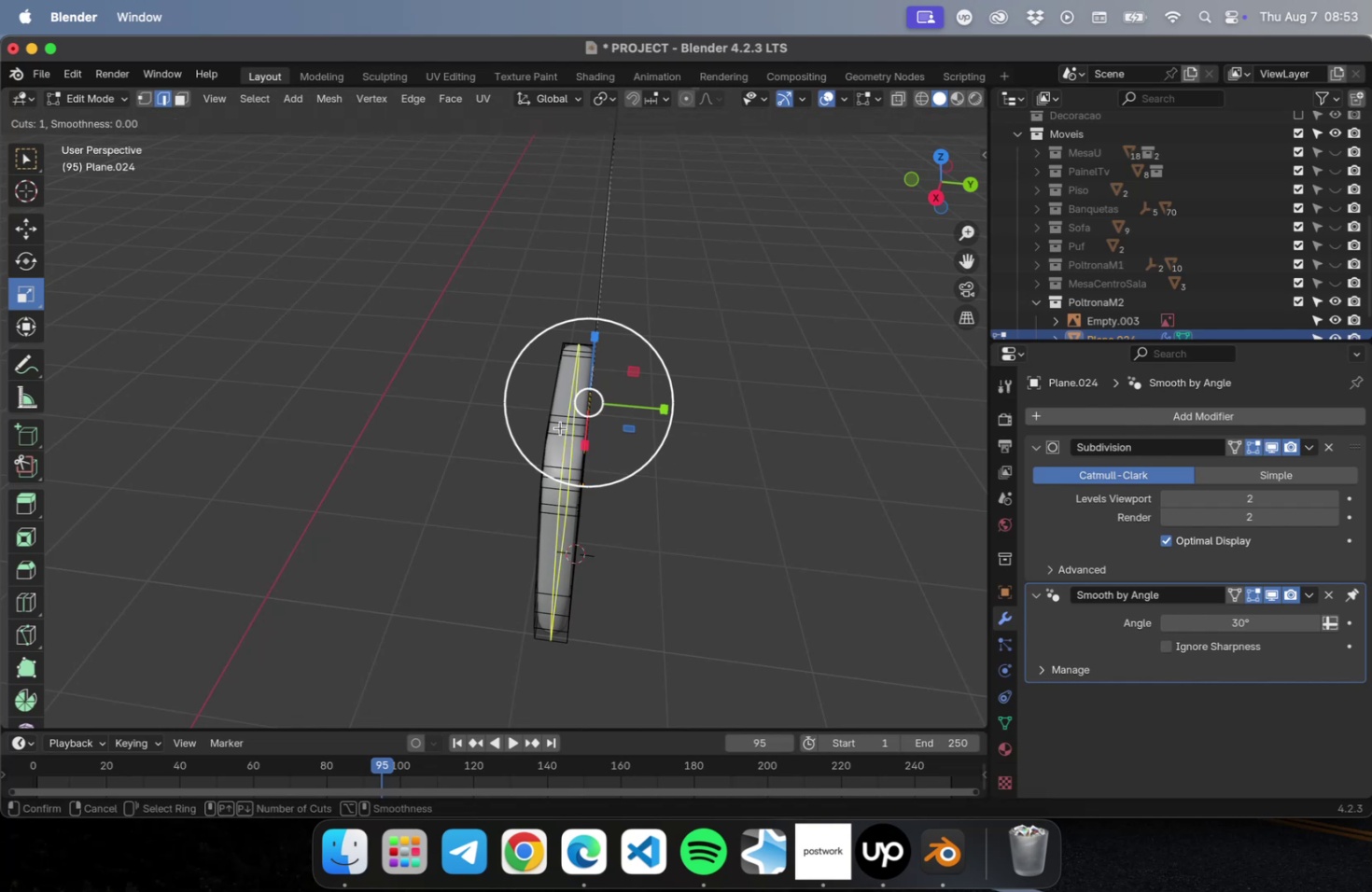 
scroll: coordinate [560, 427], scroll_direction: up, amount: 1.0
 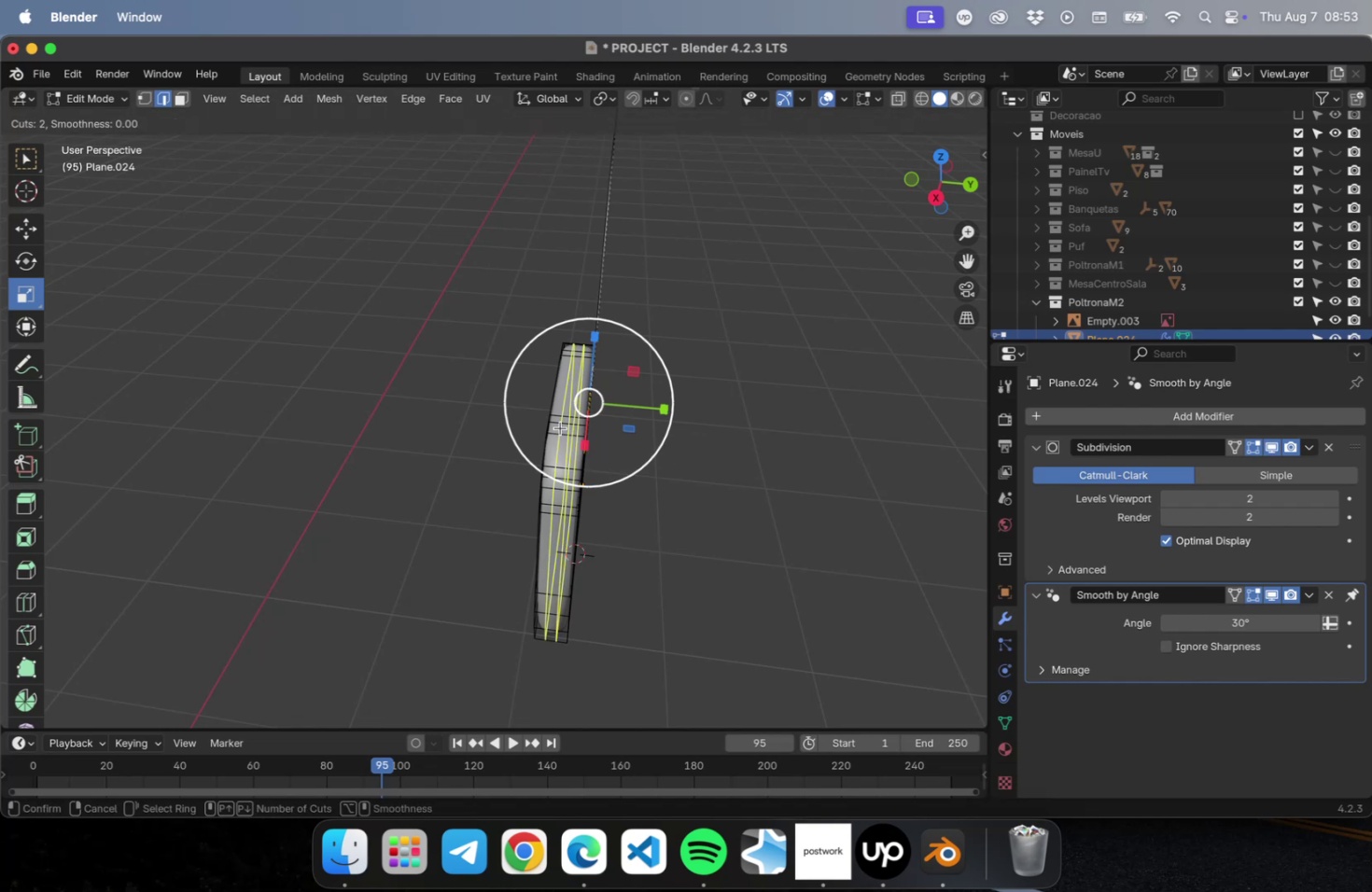 
left_click([560, 427])
 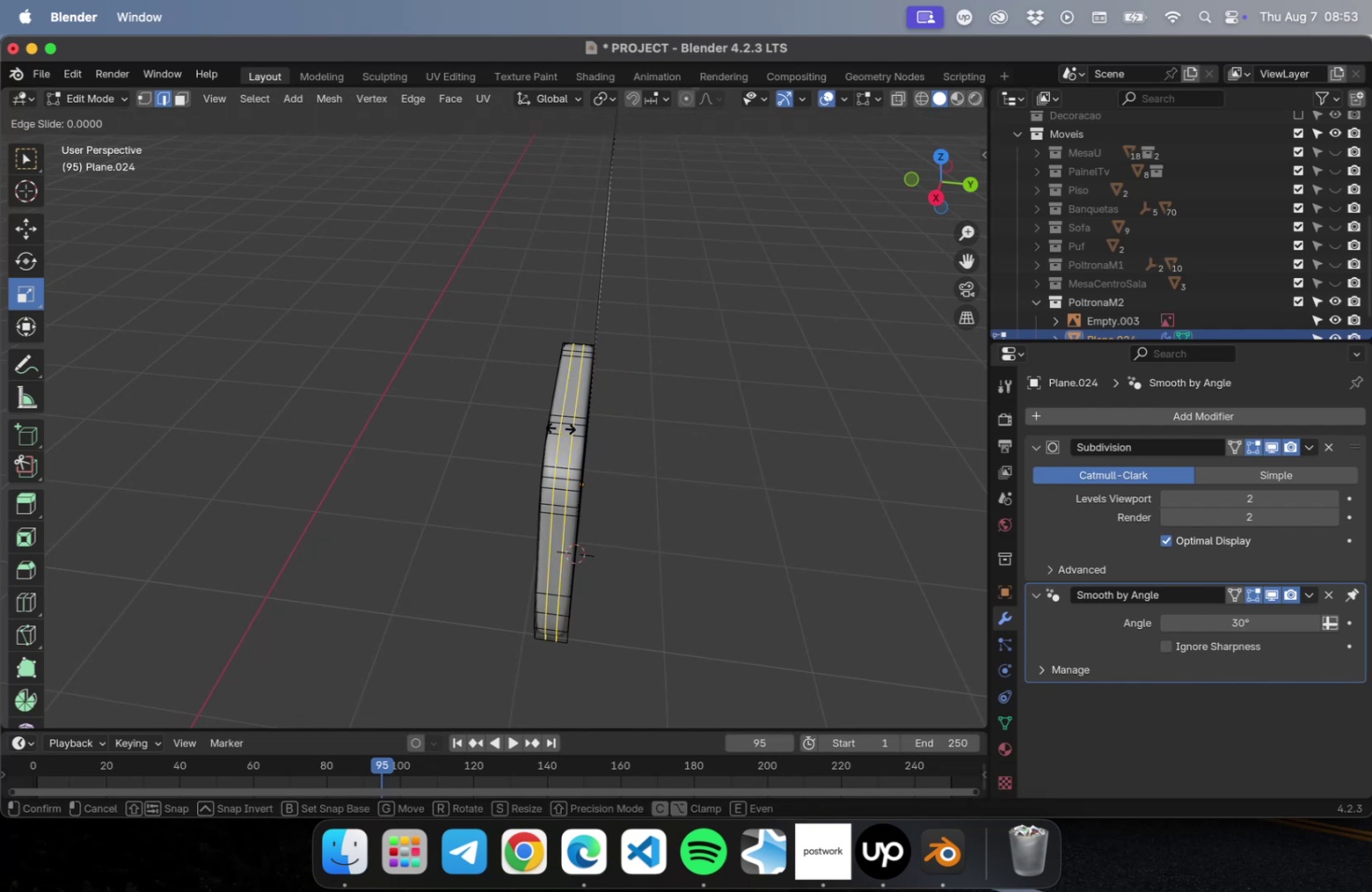 
key(Escape)
 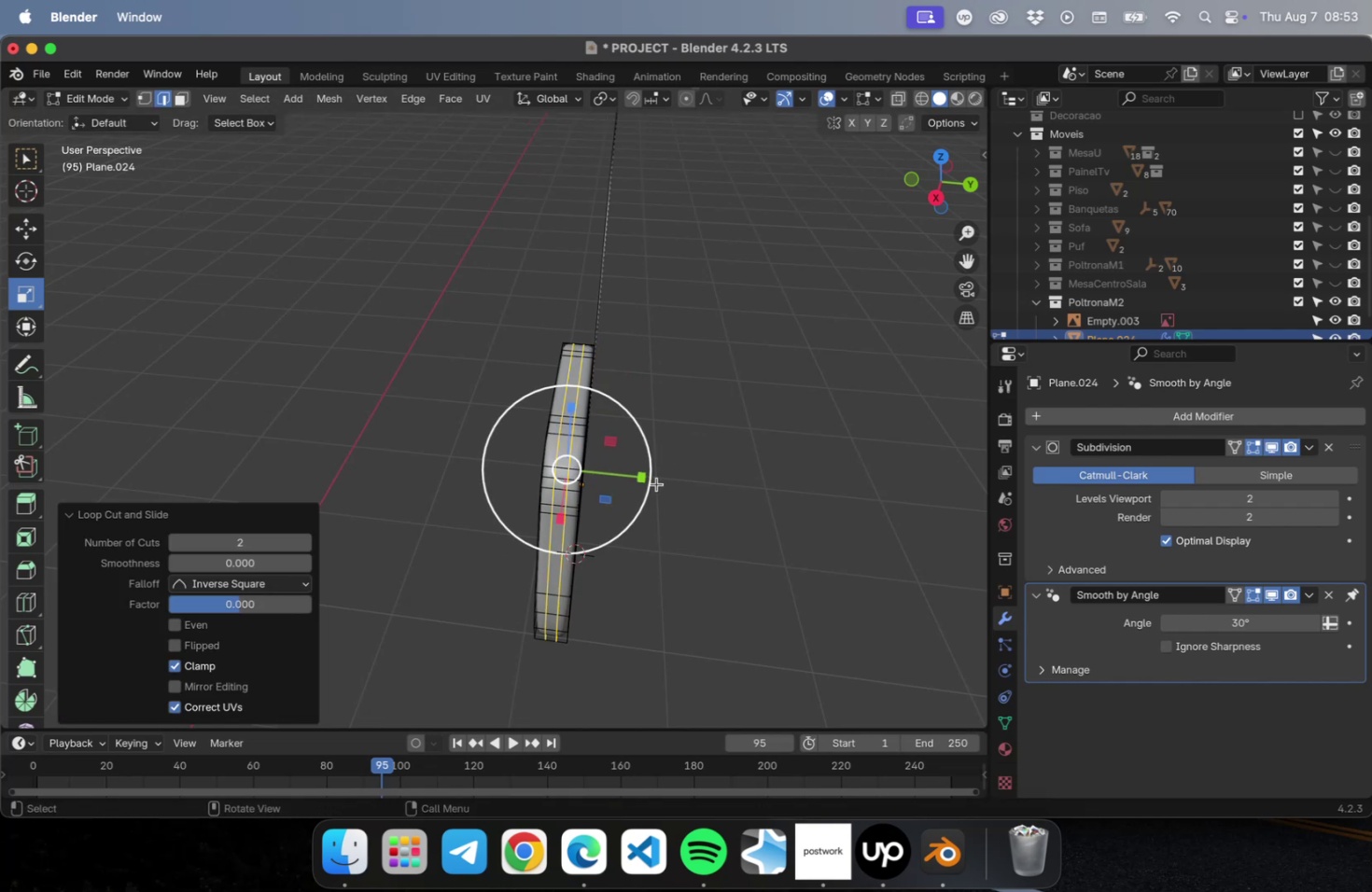 
left_click_drag(start_coordinate=[645, 477], to_coordinate=[760, 494])
 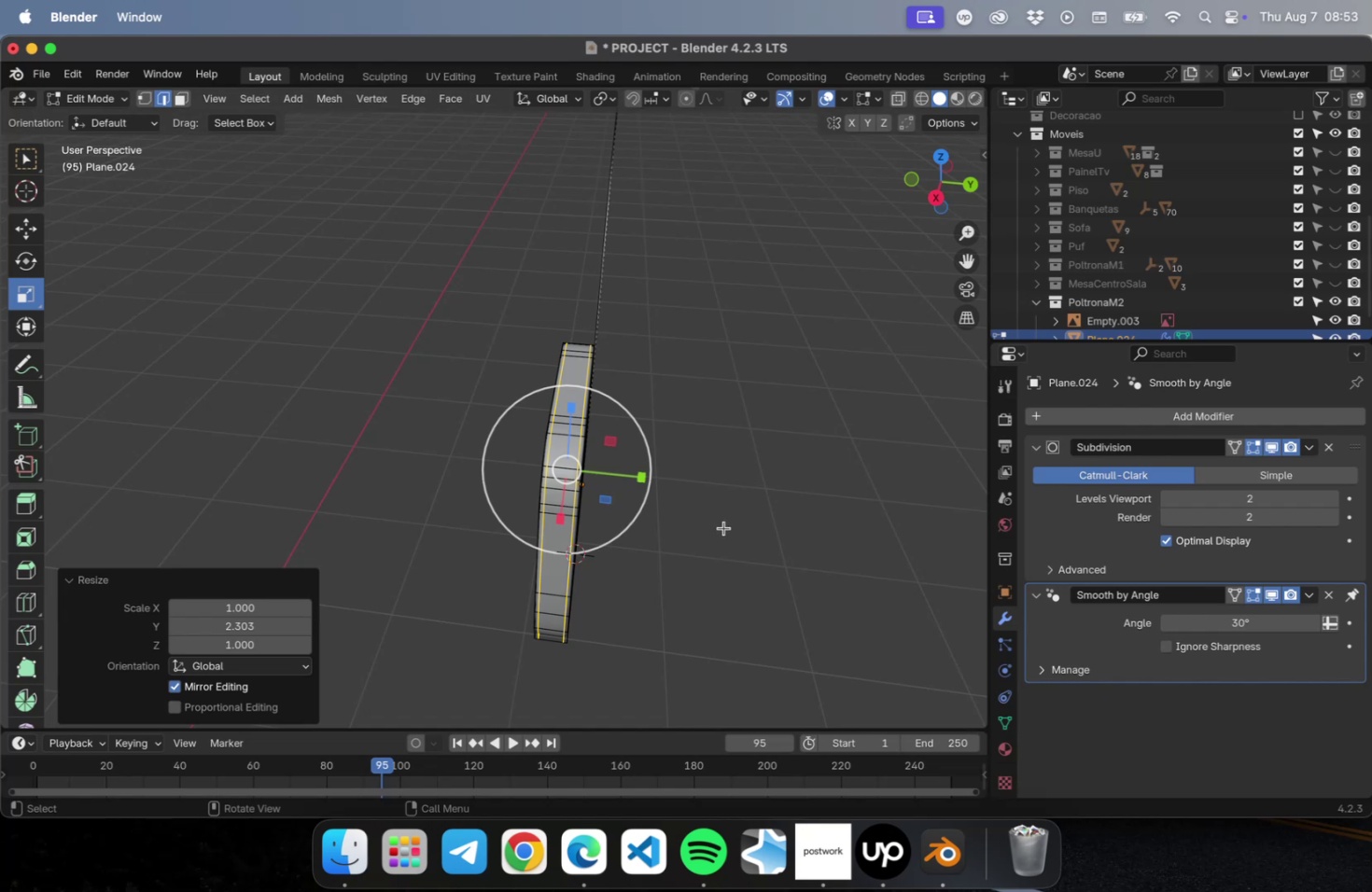 
key(Tab)
 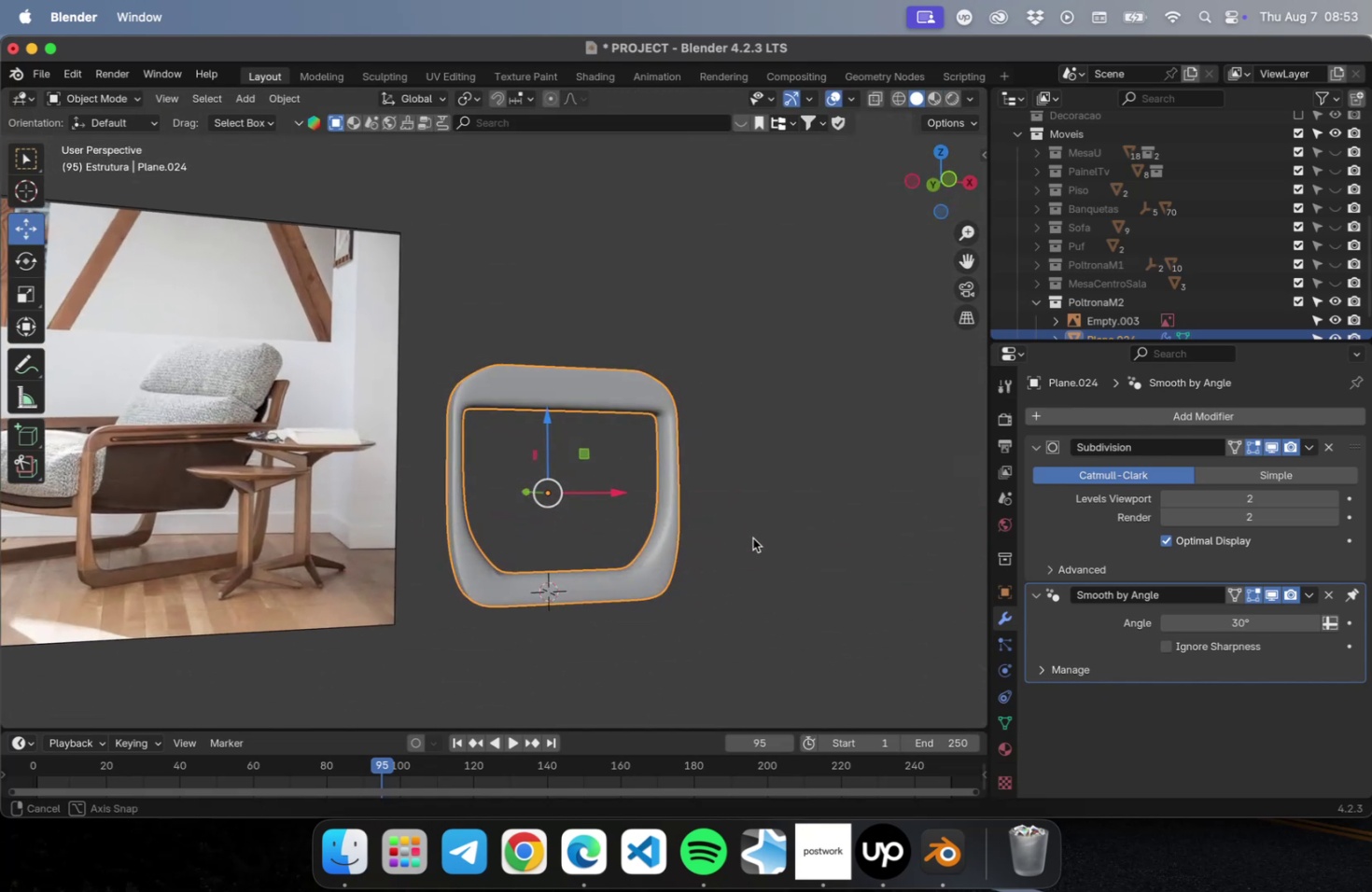 
scroll: coordinate [666, 427], scroll_direction: up, amount: 9.0
 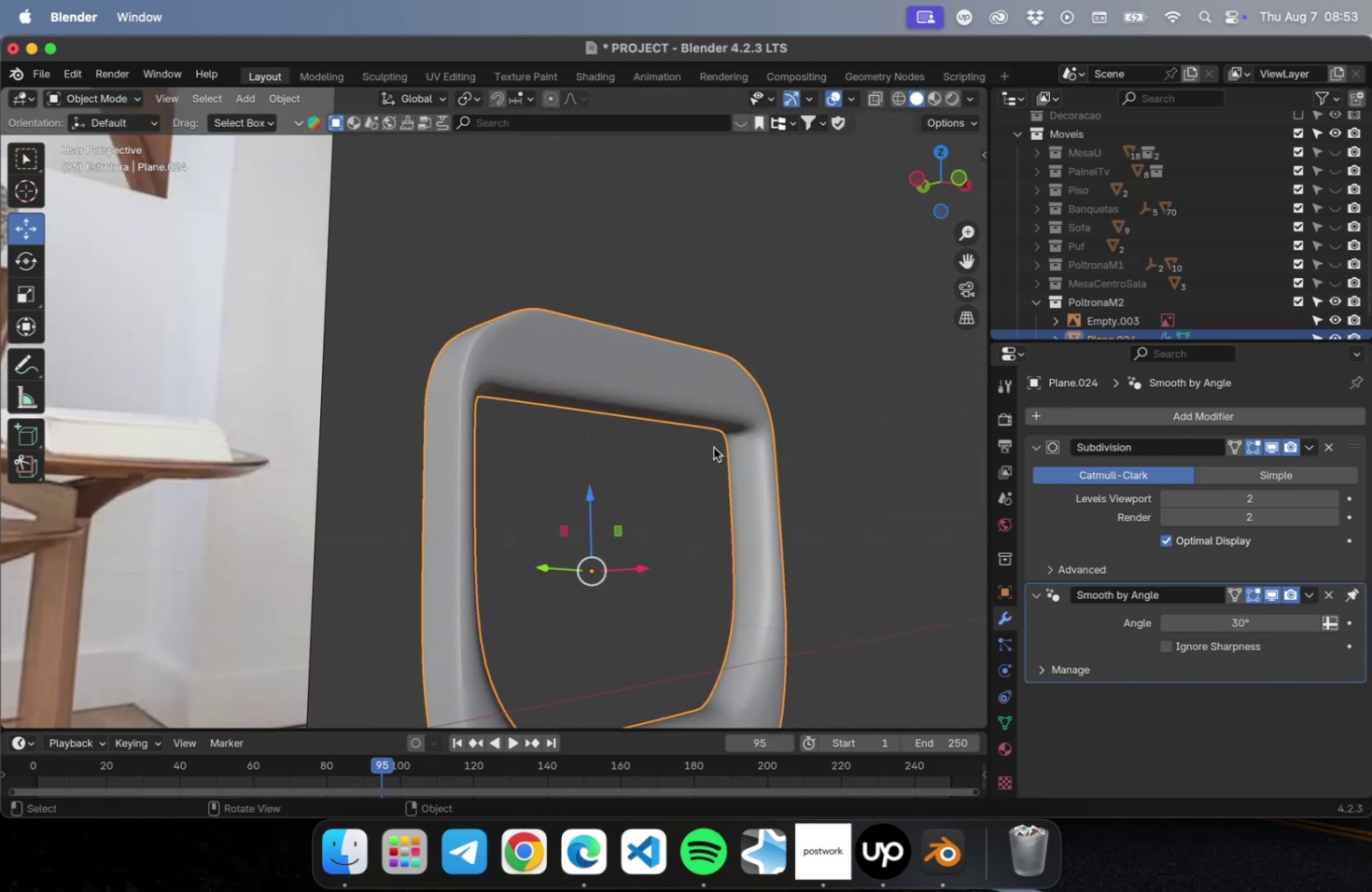 
hold_key(key=ShiftLeft, duration=0.39)
 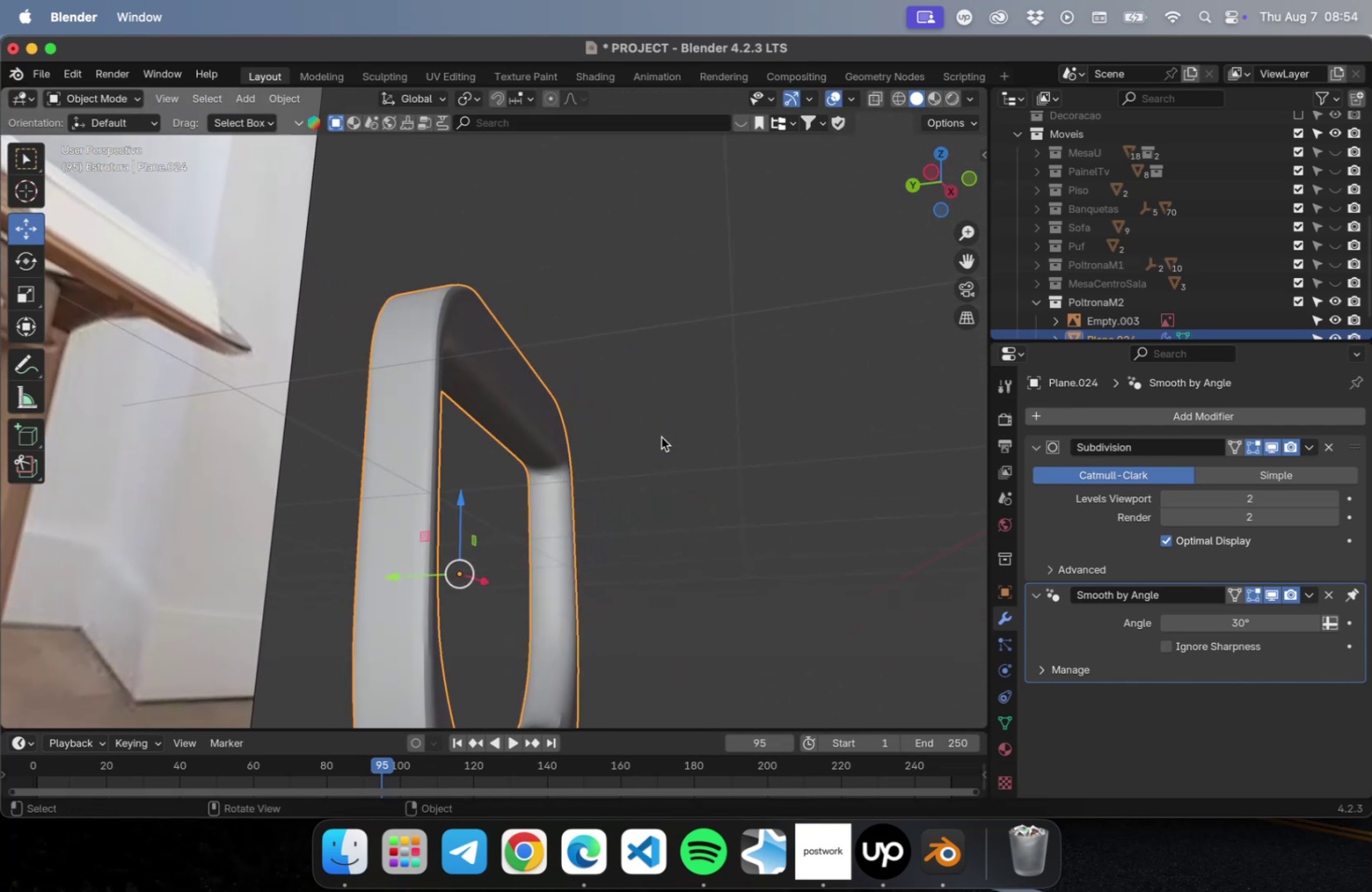 
scroll: coordinate [572, 509], scroll_direction: up, amount: 2.0
 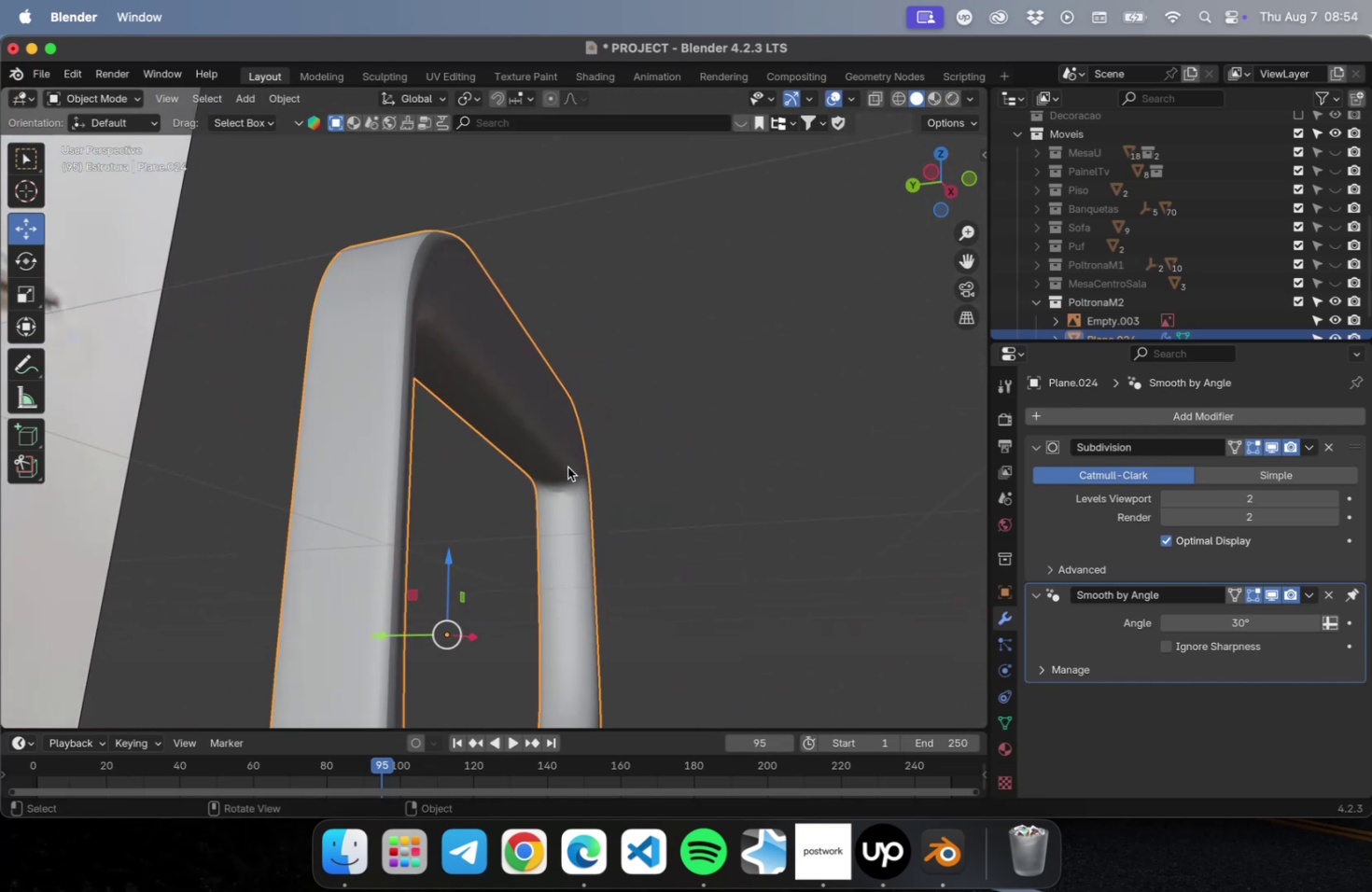 
scroll: coordinate [494, 530], scroll_direction: down, amount: 5.0
 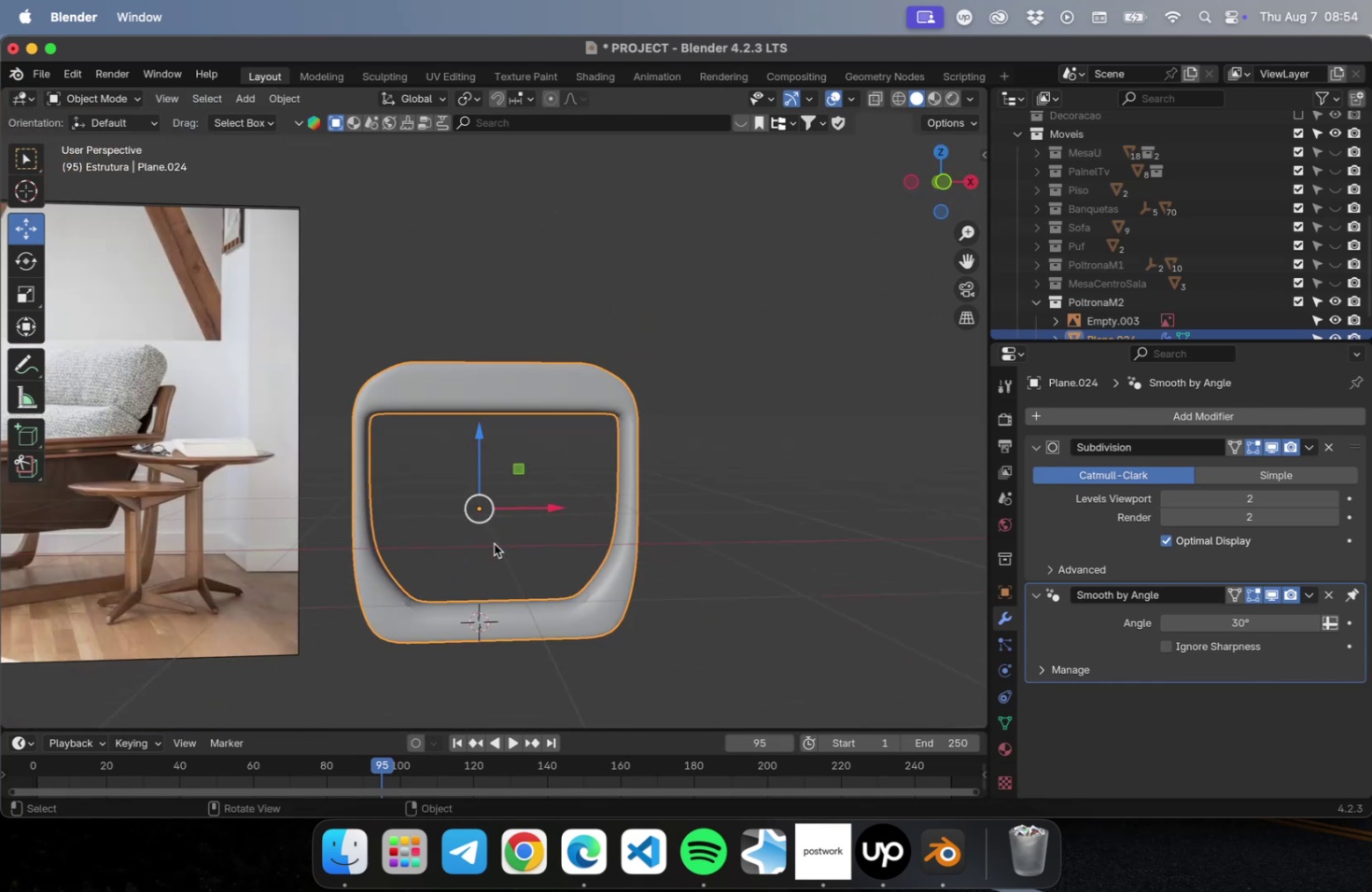 
hold_key(key=ShiftLeft, duration=0.94)
 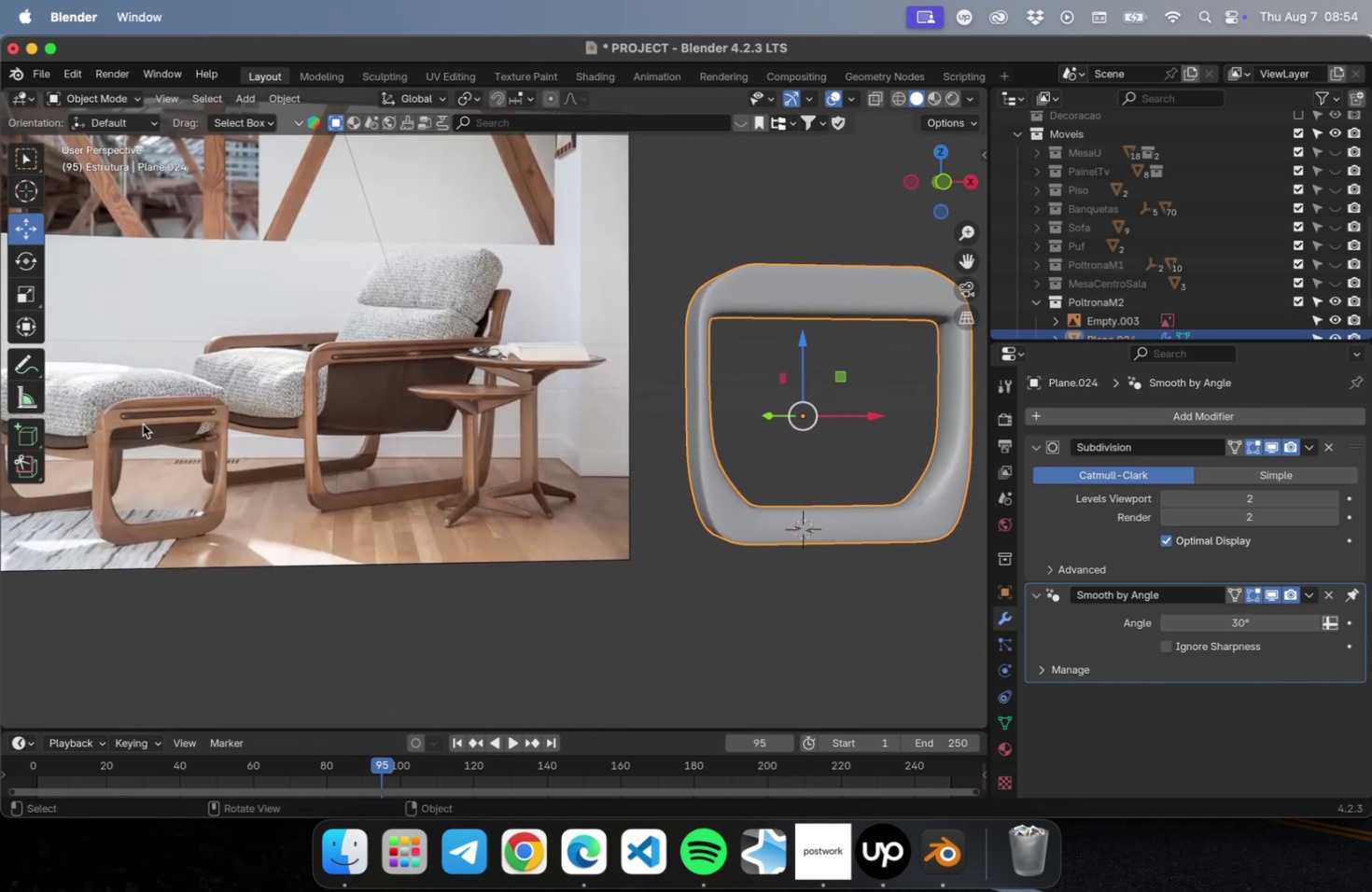 
hold_key(key=ShiftLeft, duration=0.55)
 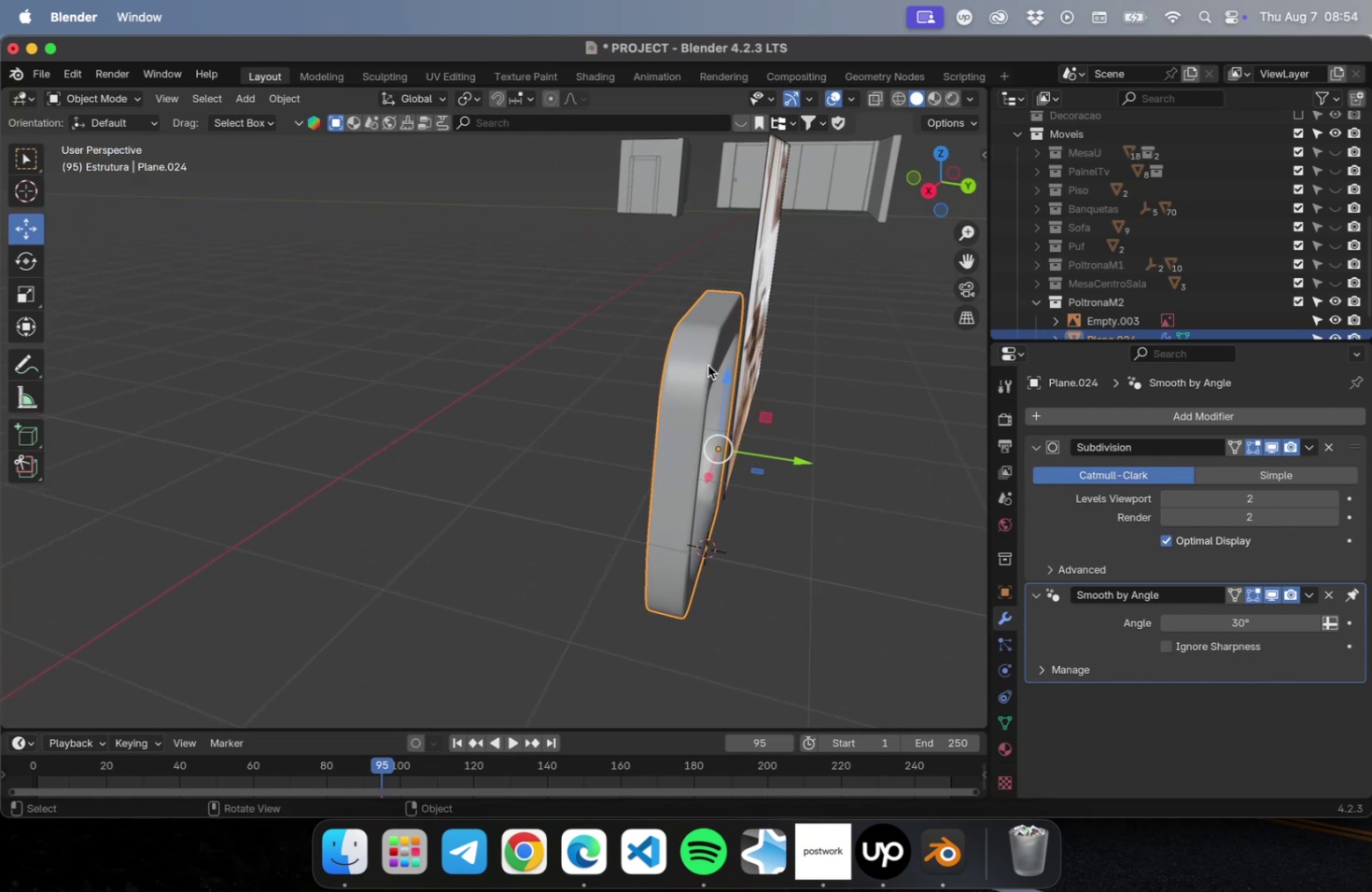 
left_click([699, 362])
 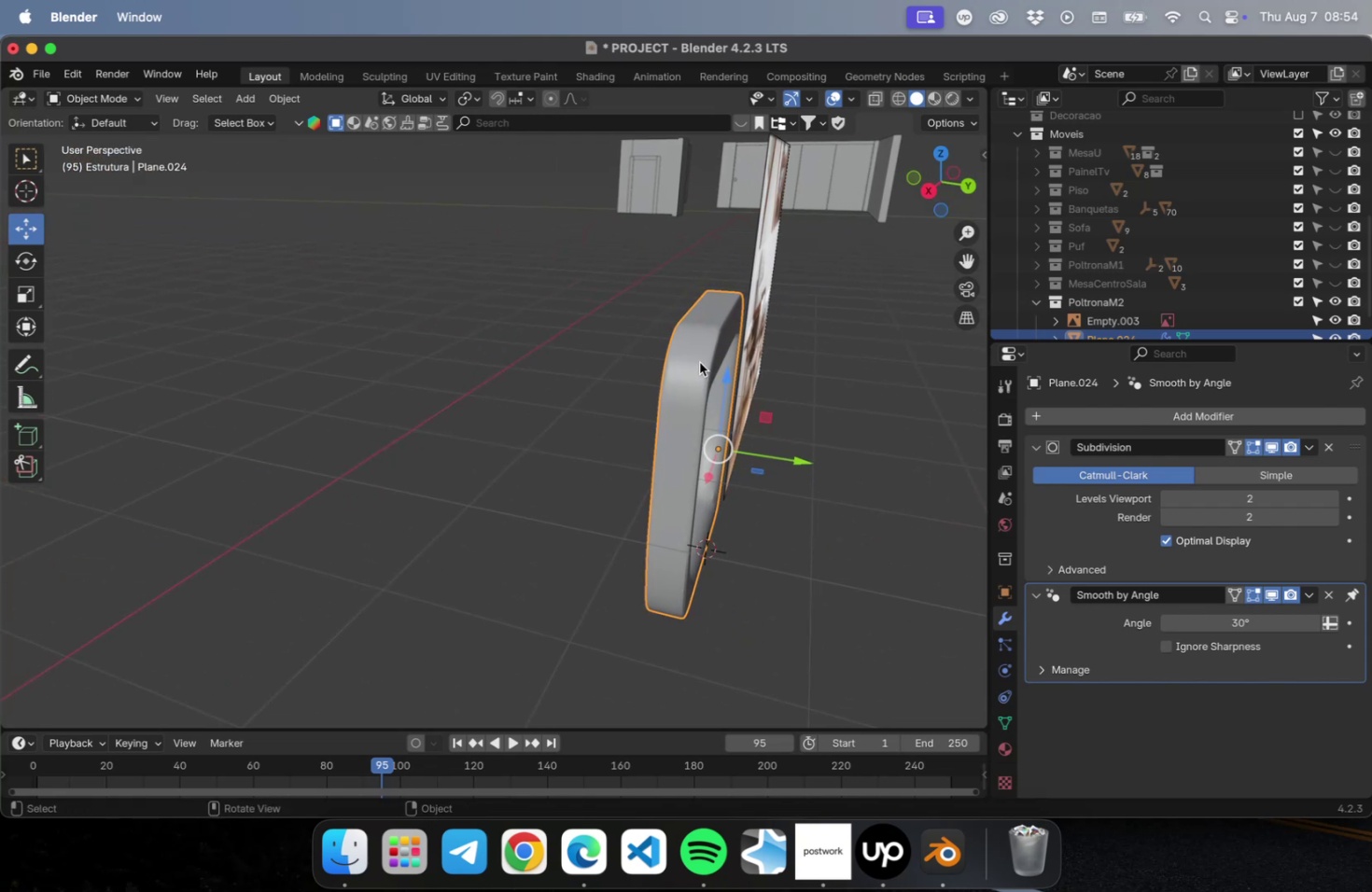 
key(Tab)
 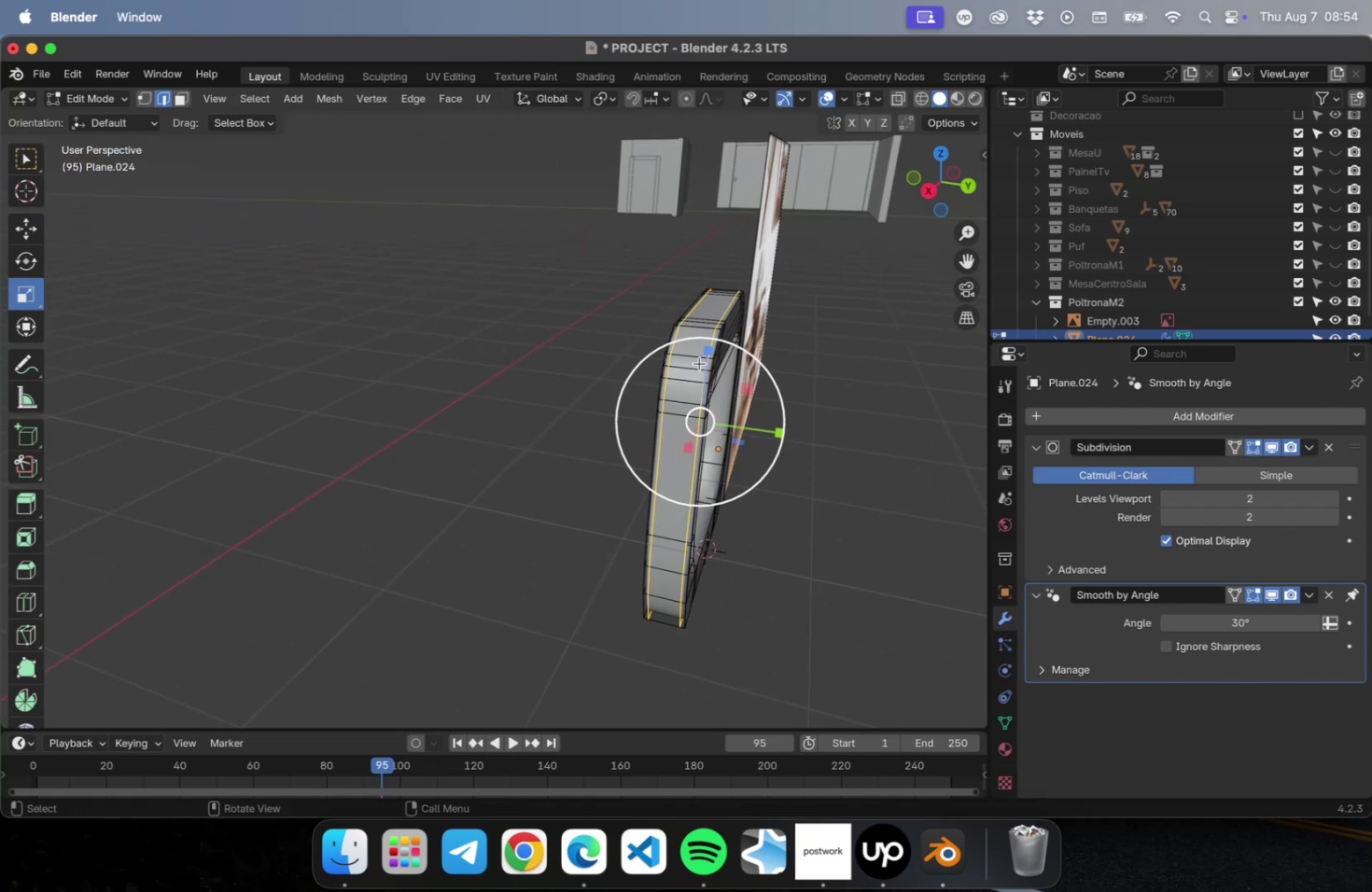 
key(Tab)
 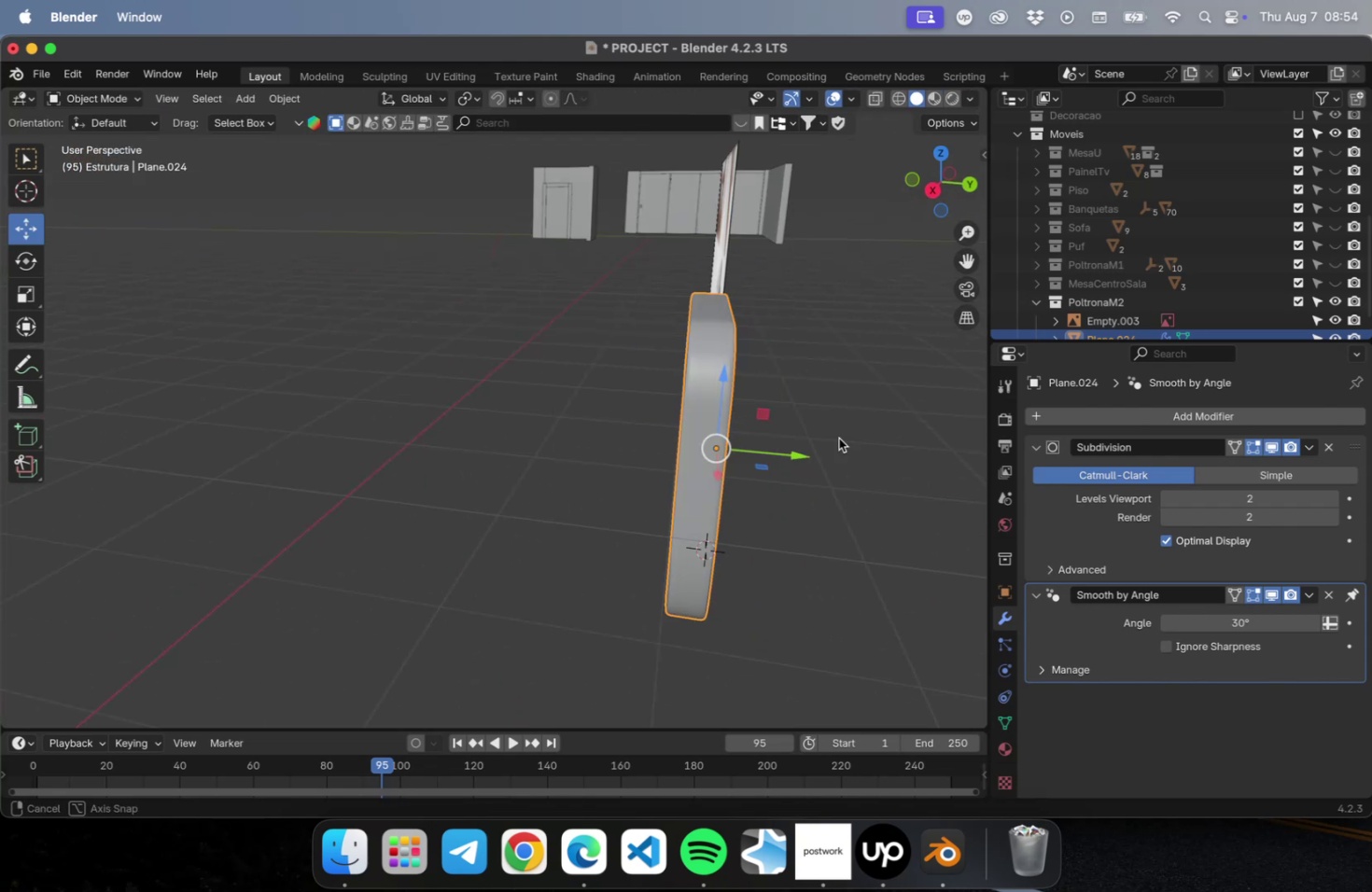 
key(Tab)
 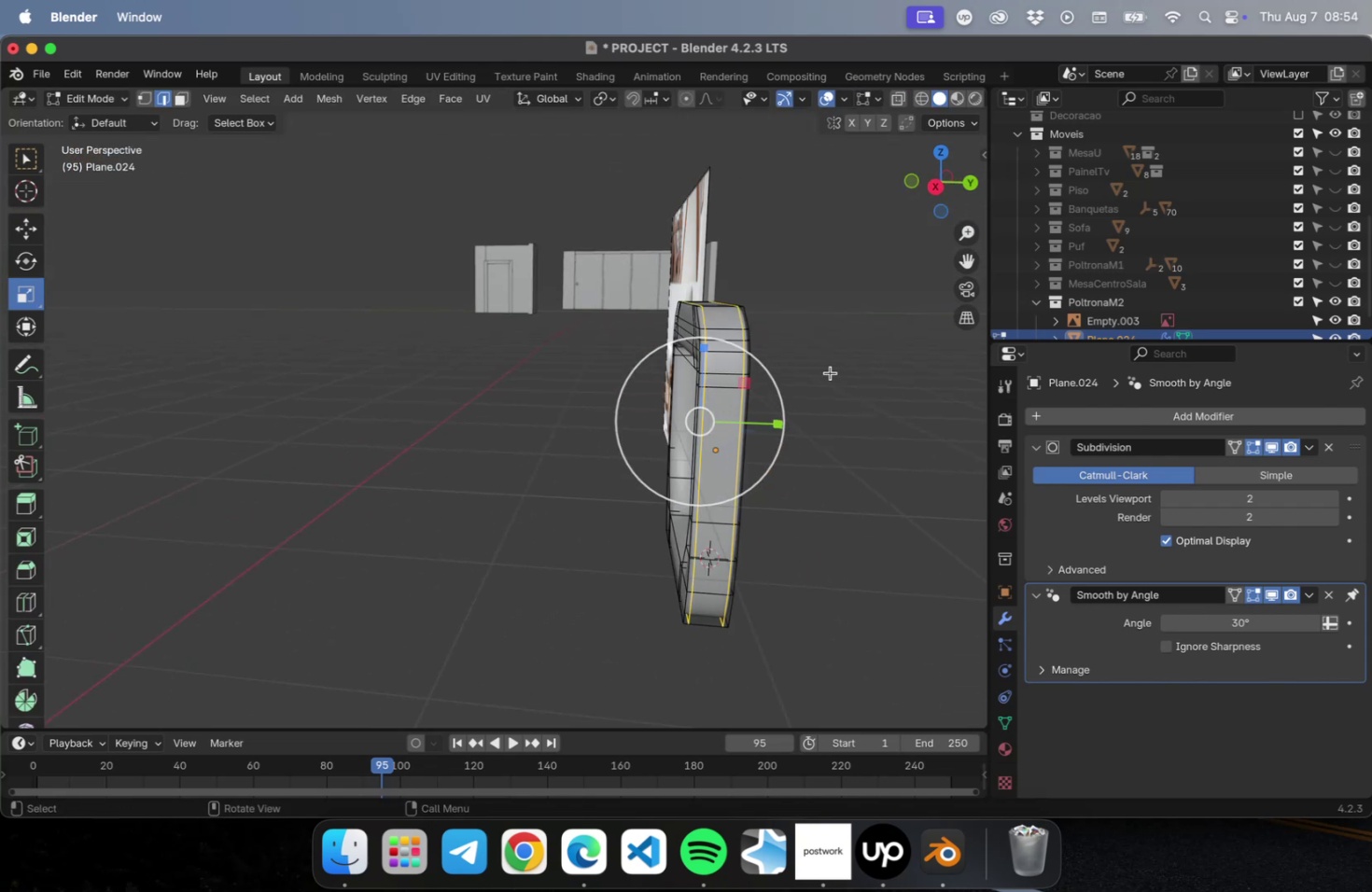 
hold_key(key=ShiftLeft, duration=0.39)
 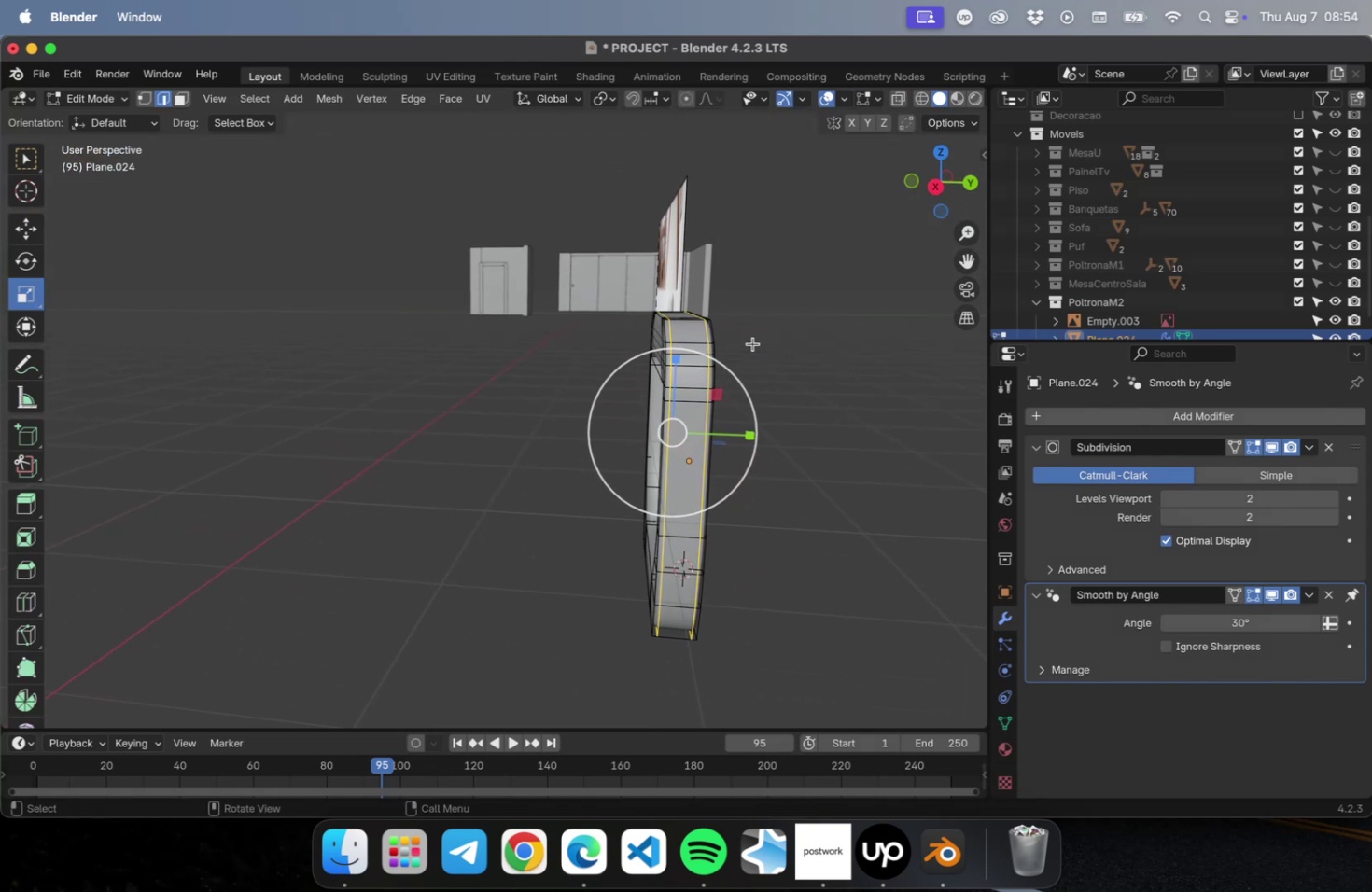 
key(Tab)
 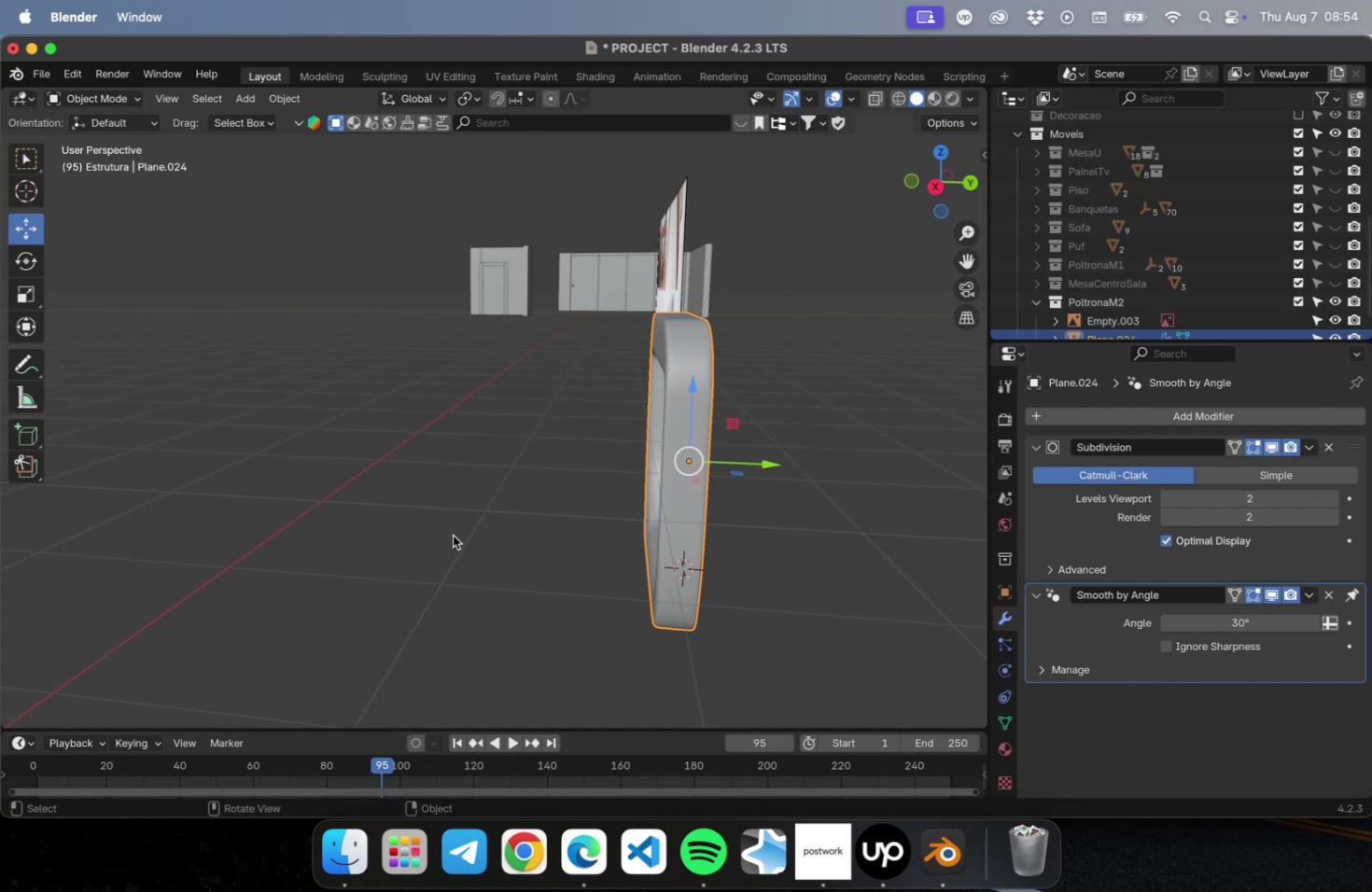 
key(NumLock)
 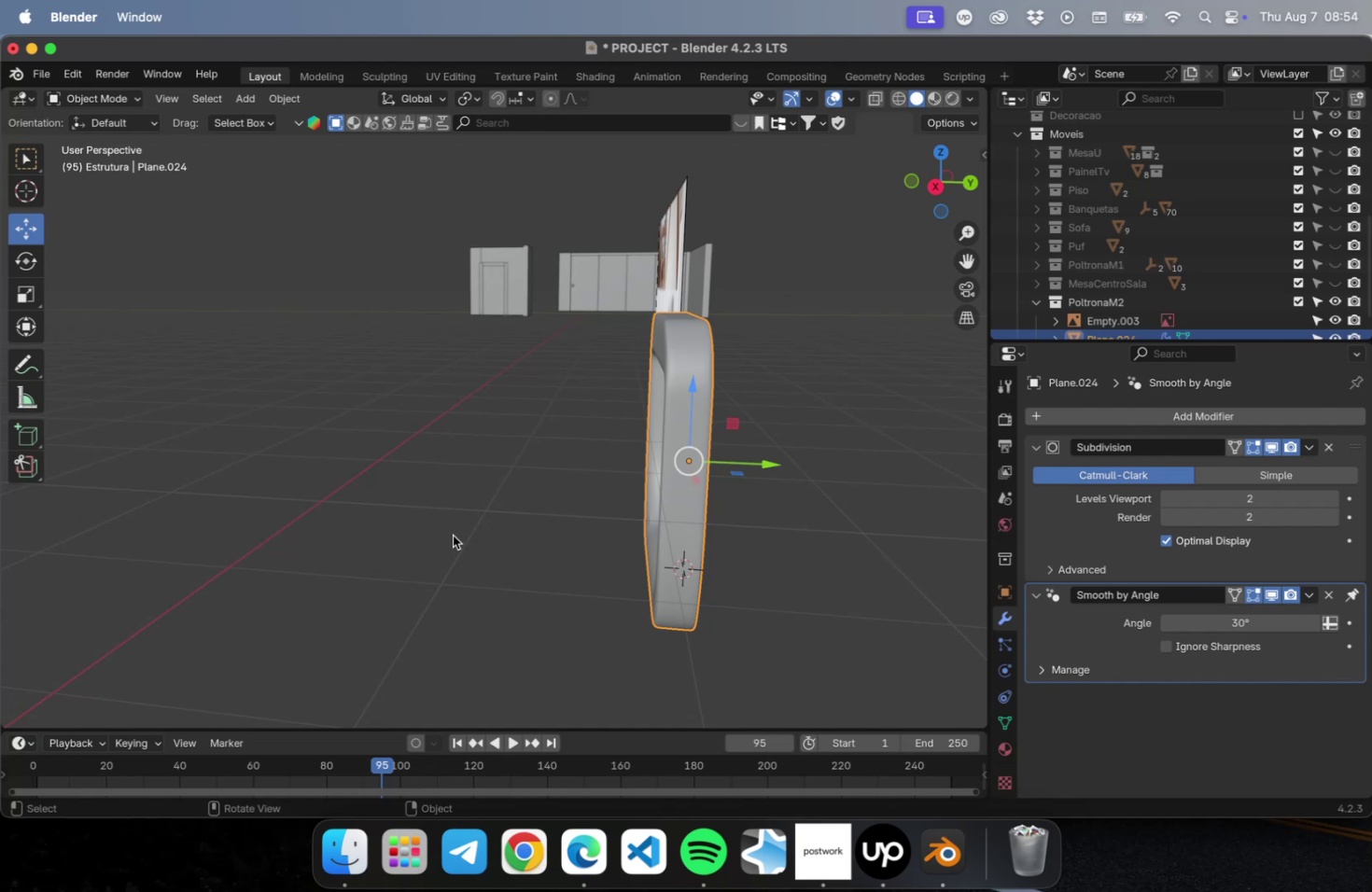 
key(Numpad1)
 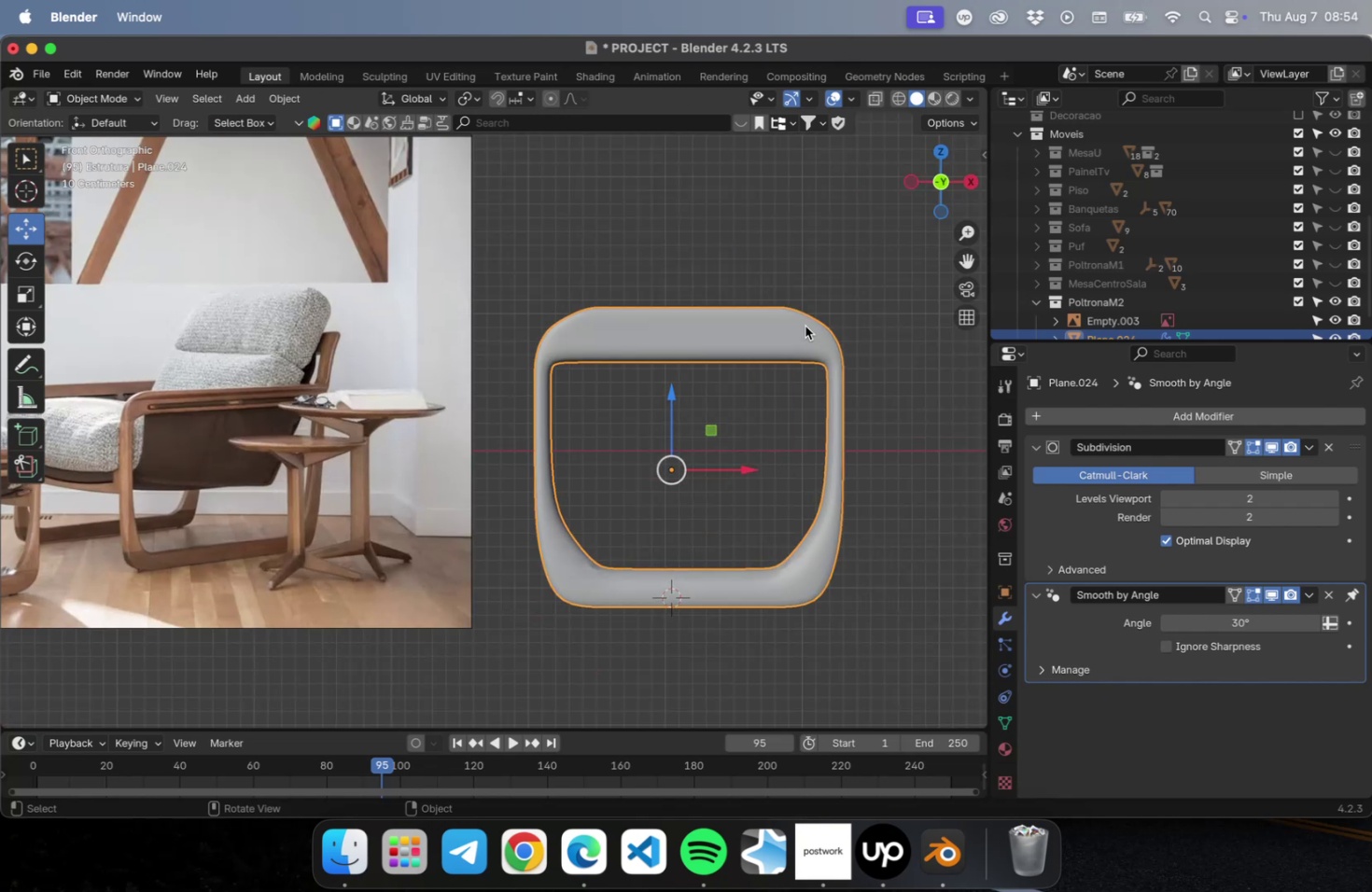 
type(rz90)
 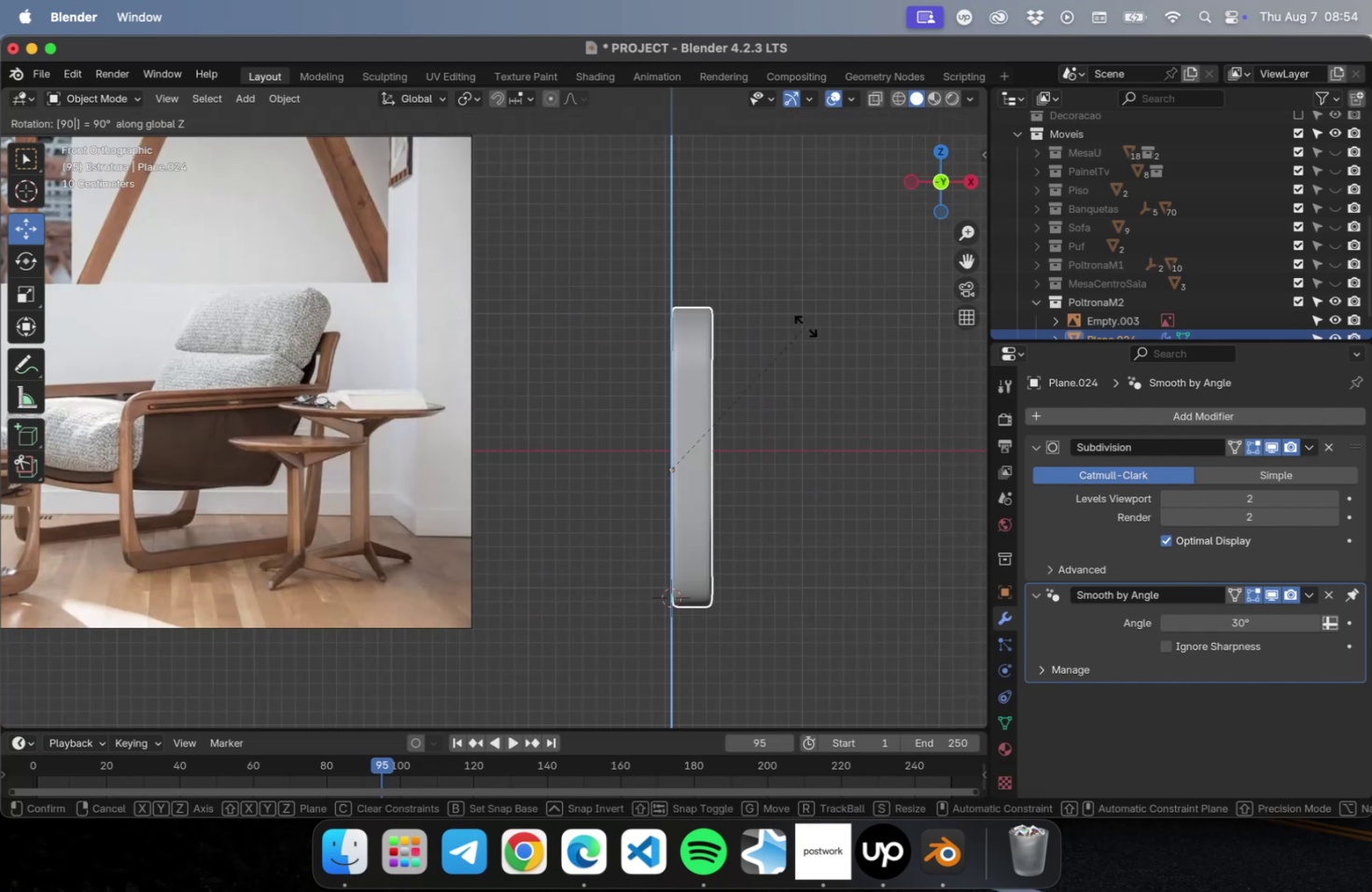 
key(Enter)
 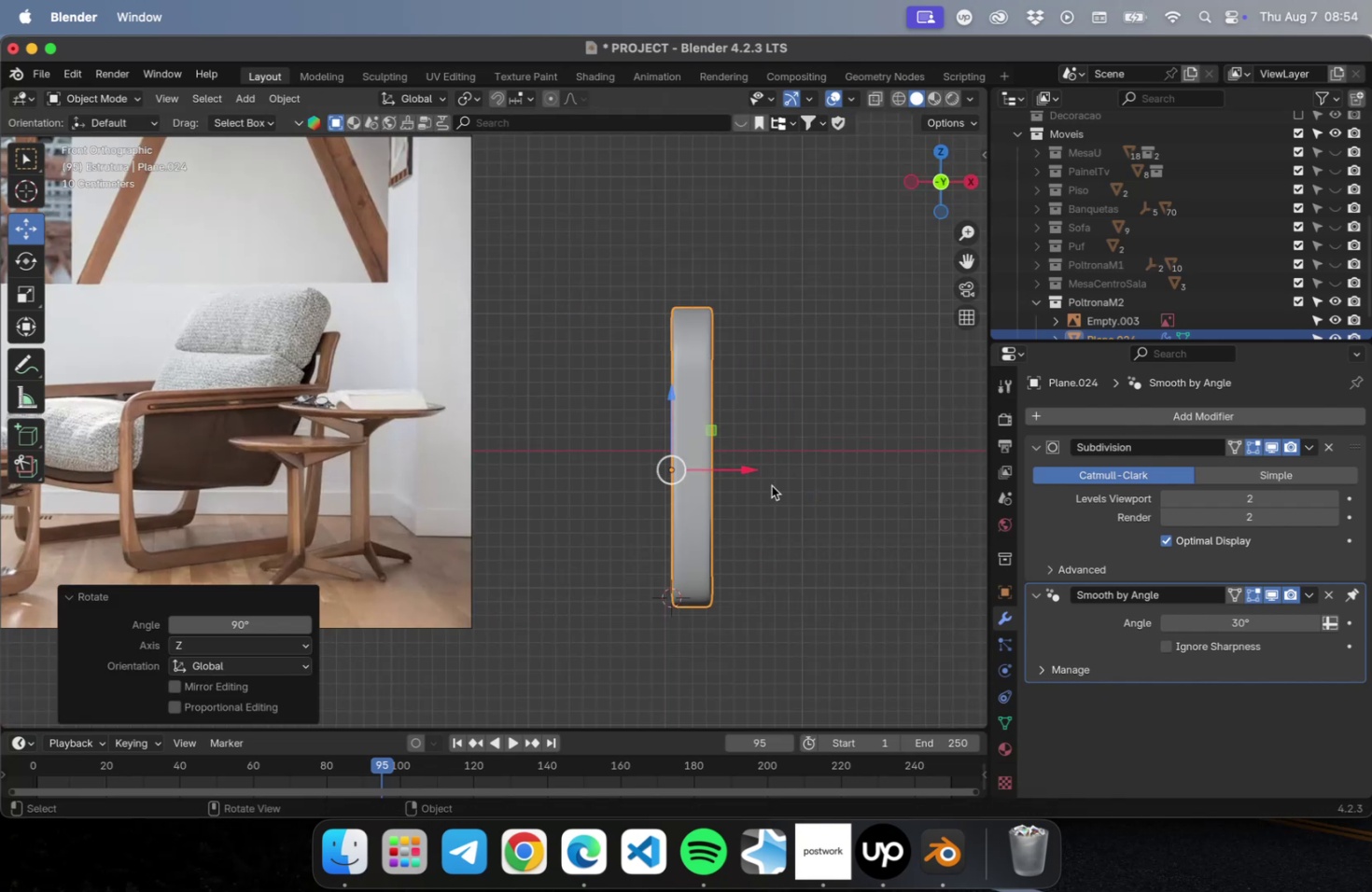 
left_click_drag(start_coordinate=[753, 469], to_coordinate=[632, 469])
 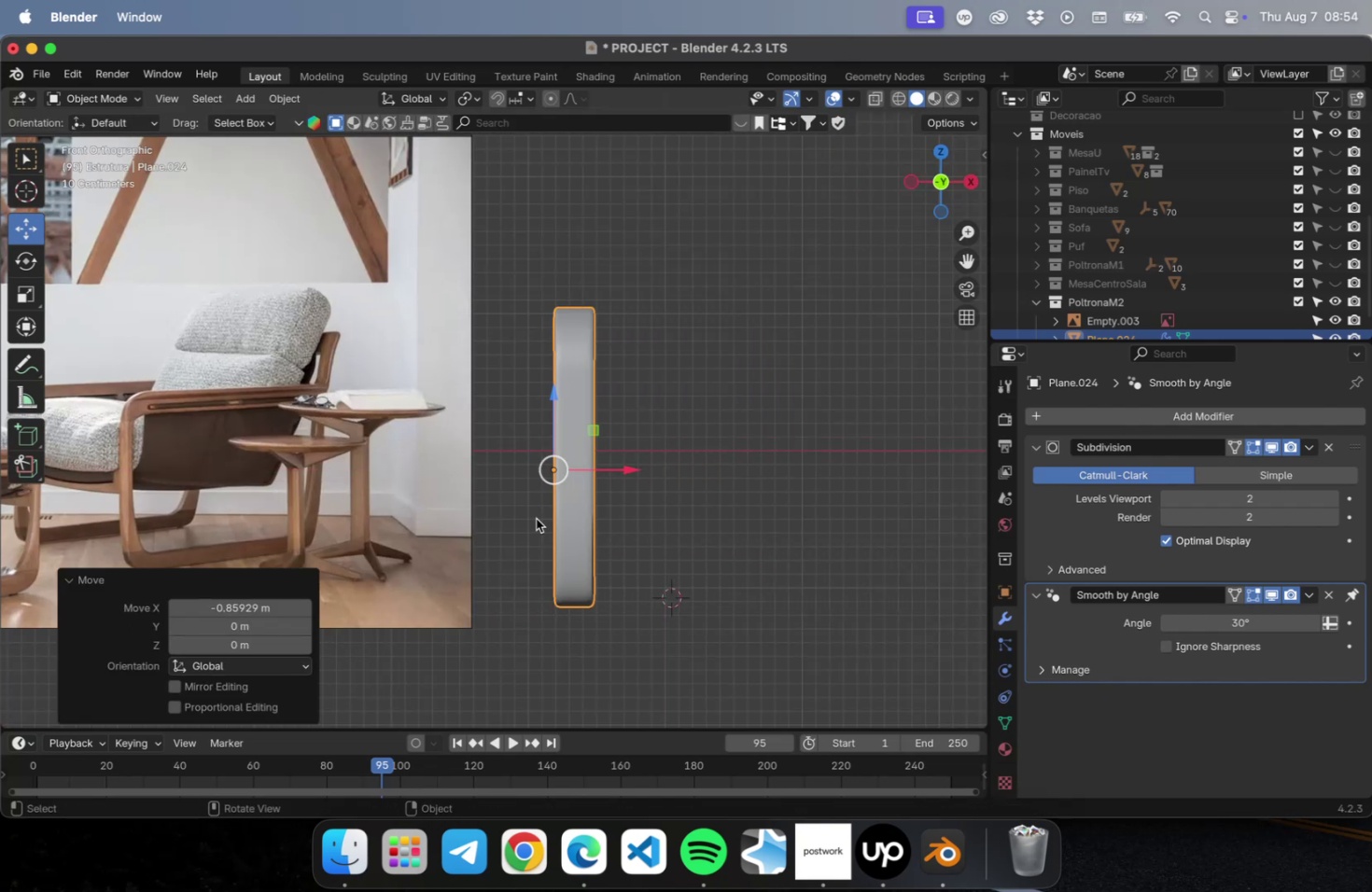 
hold_key(key=ShiftLeft, duration=1.71)
 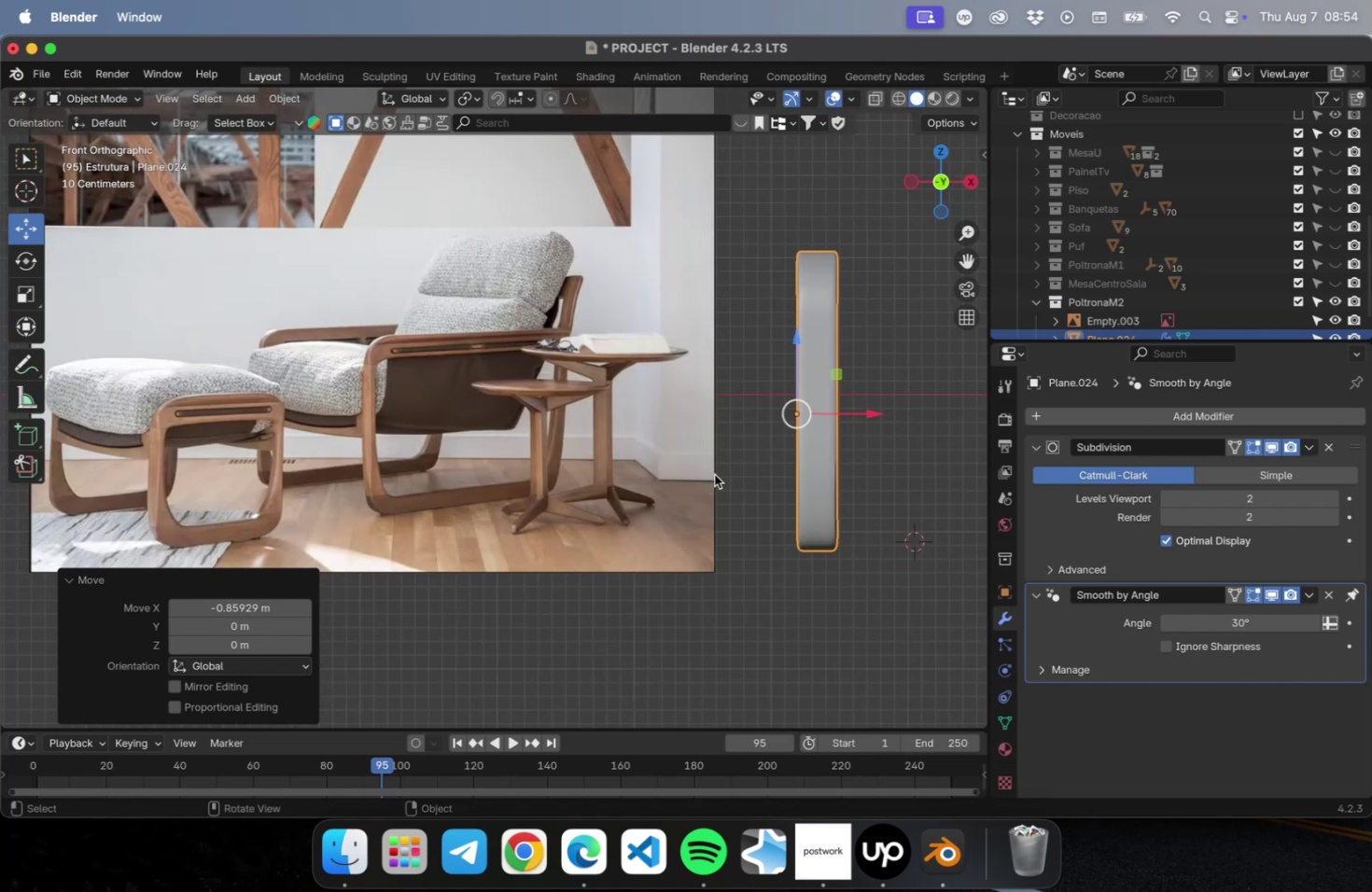 
key(Tab)
 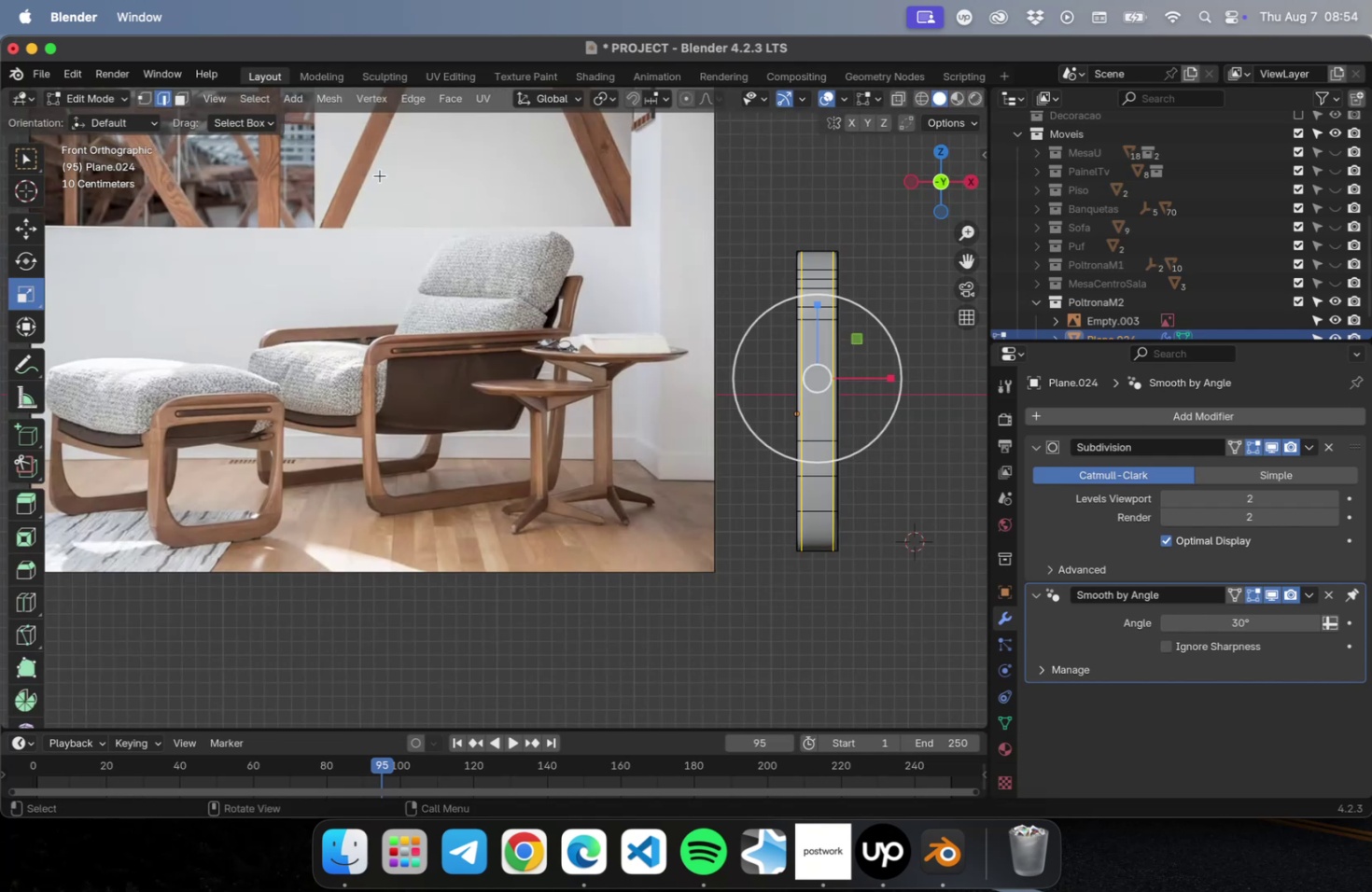 
key(1)
 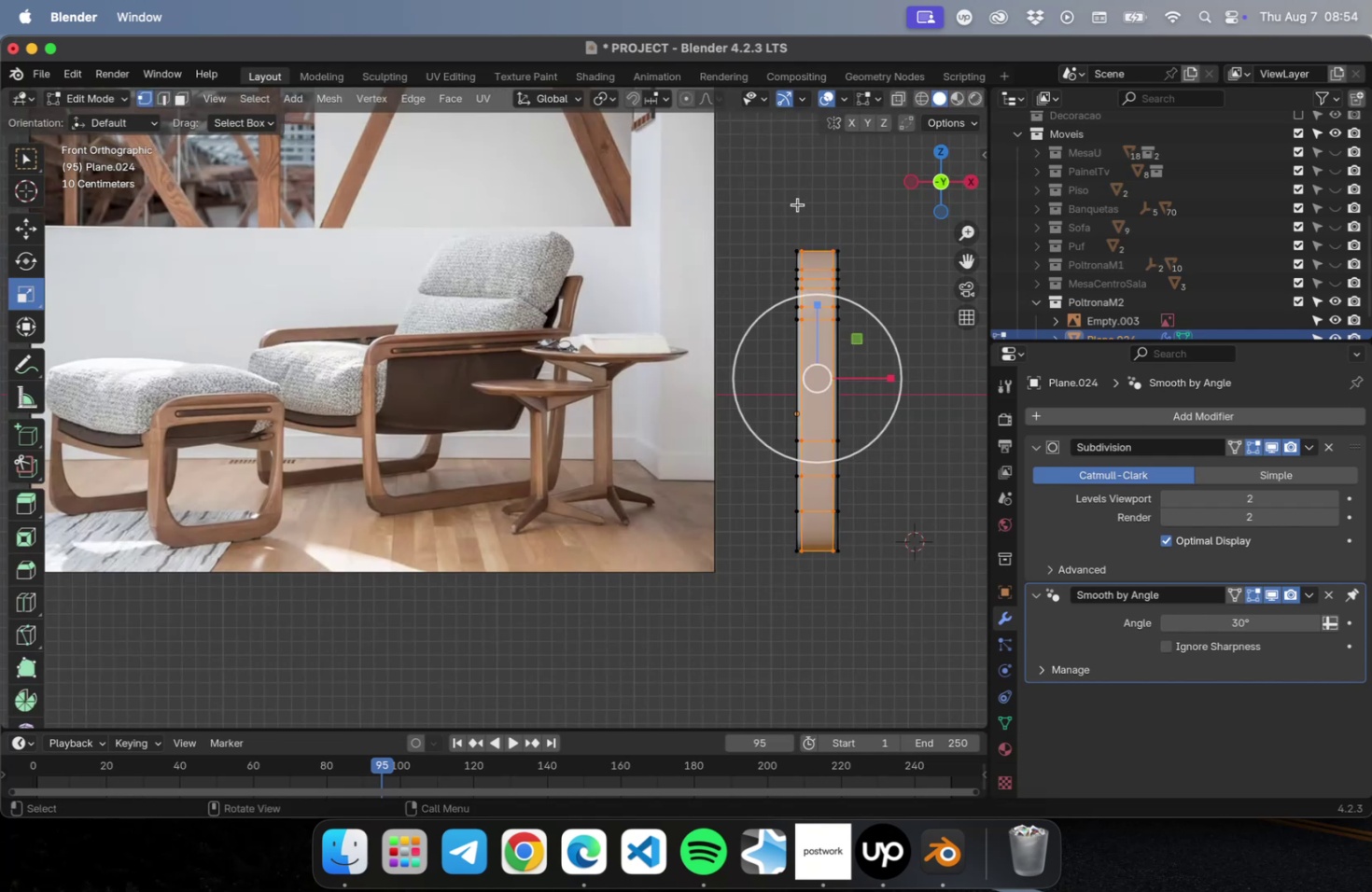 
left_click_drag(start_coordinate=[763, 206], to_coordinate=[878, 259])
 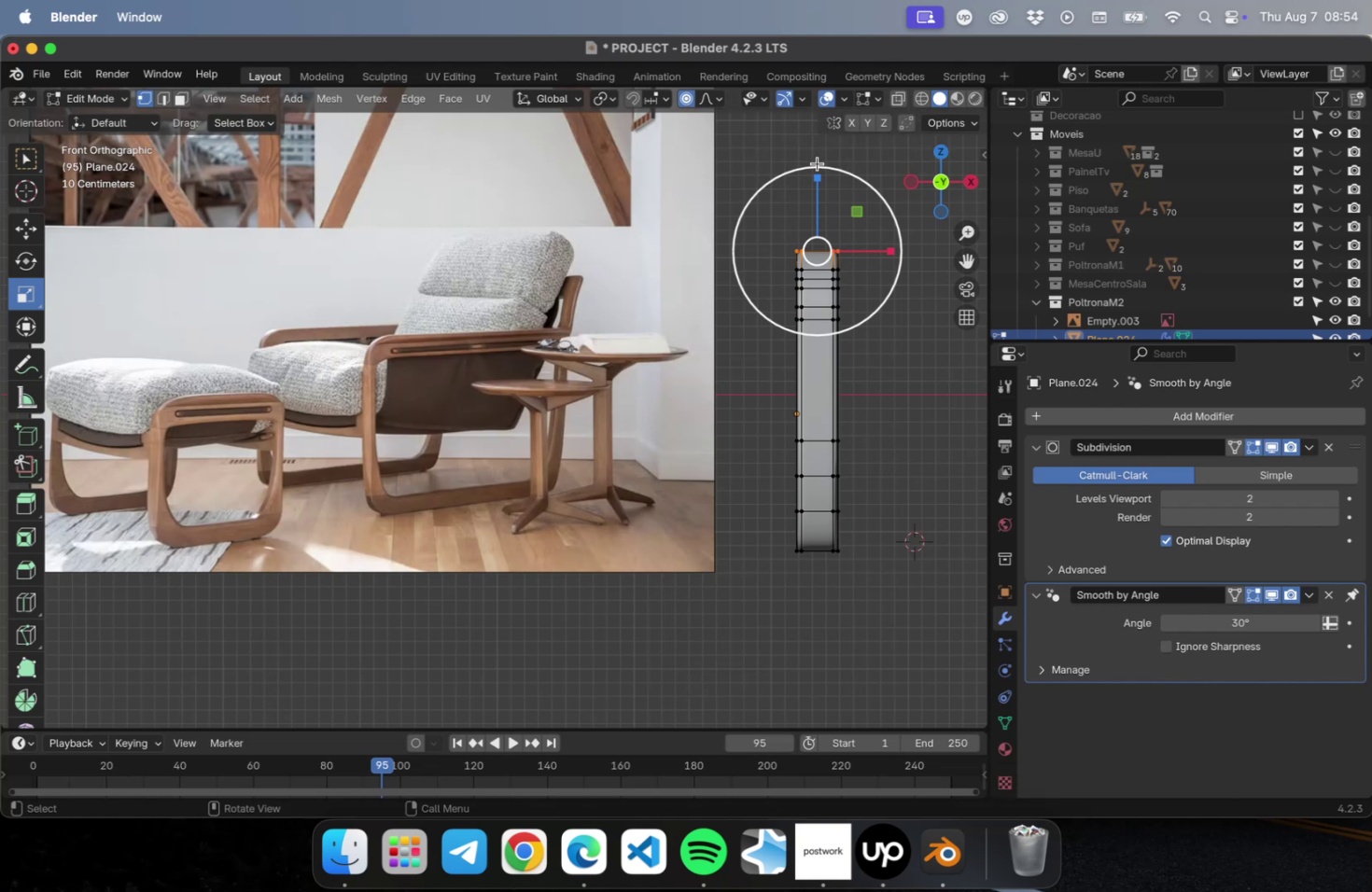 
left_click_drag(start_coordinate=[890, 251], to_coordinate=[859, 248])
 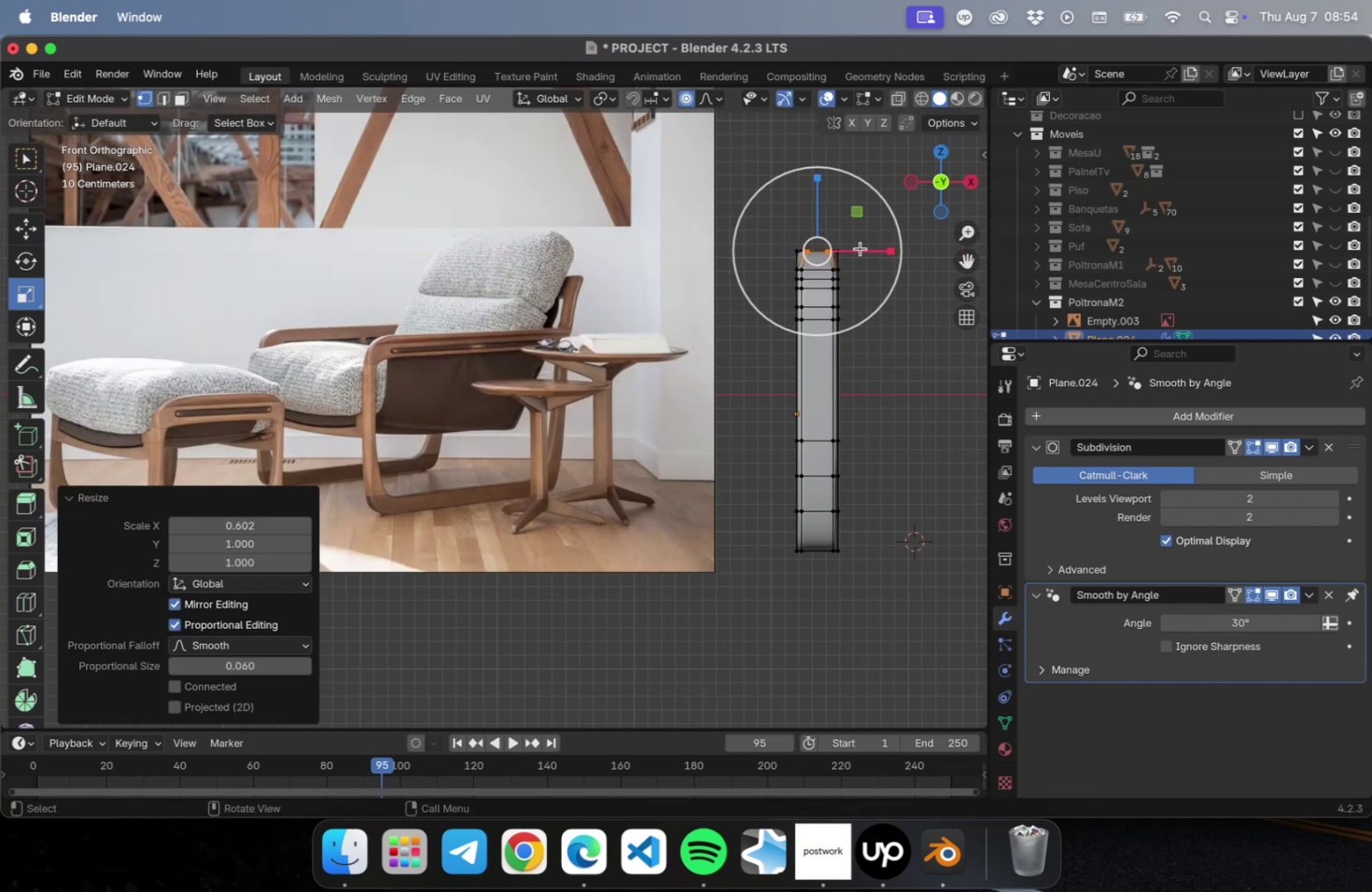 
key(Meta+CommandLeft)
 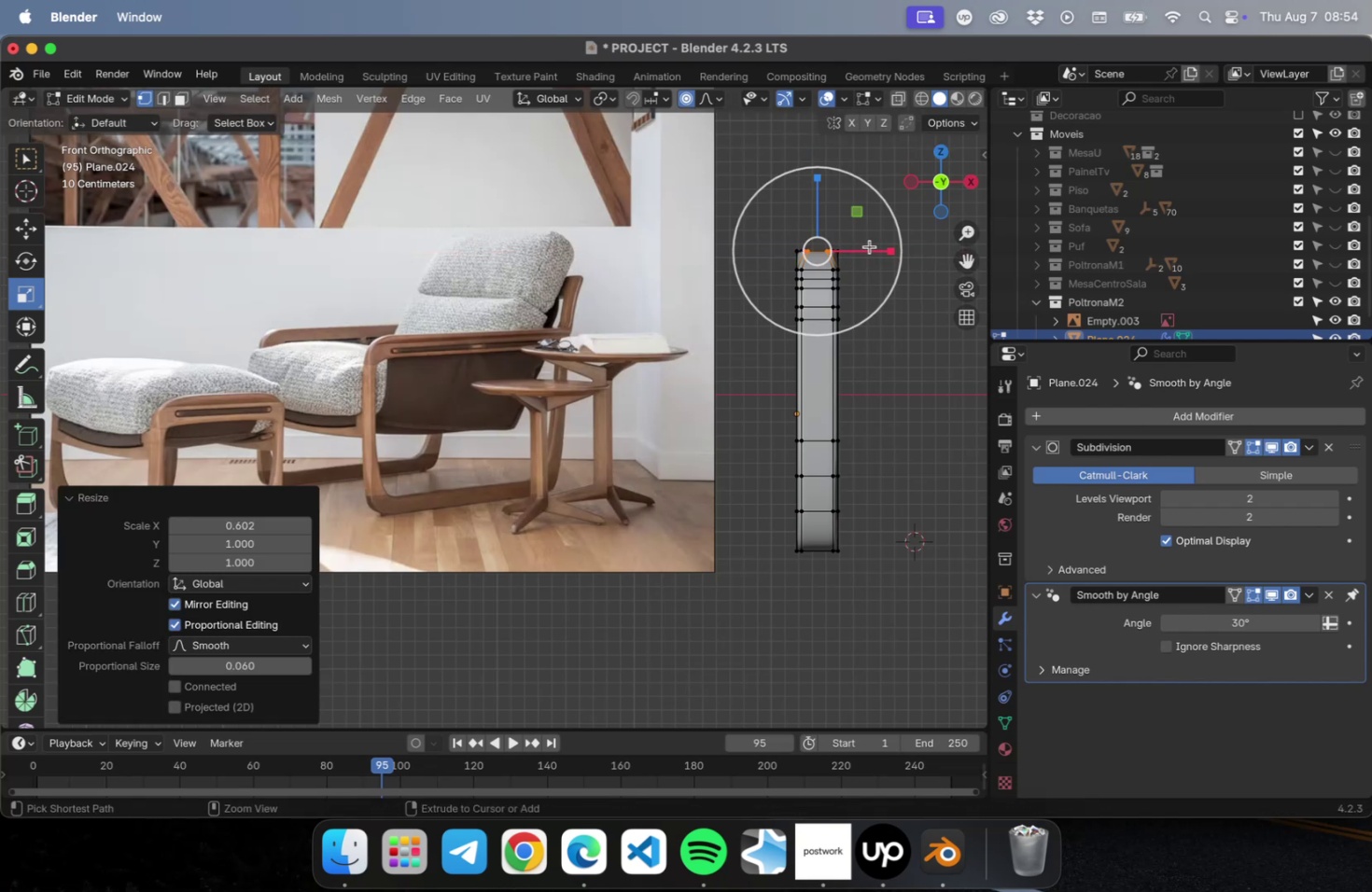 
key(Meta+Z)
 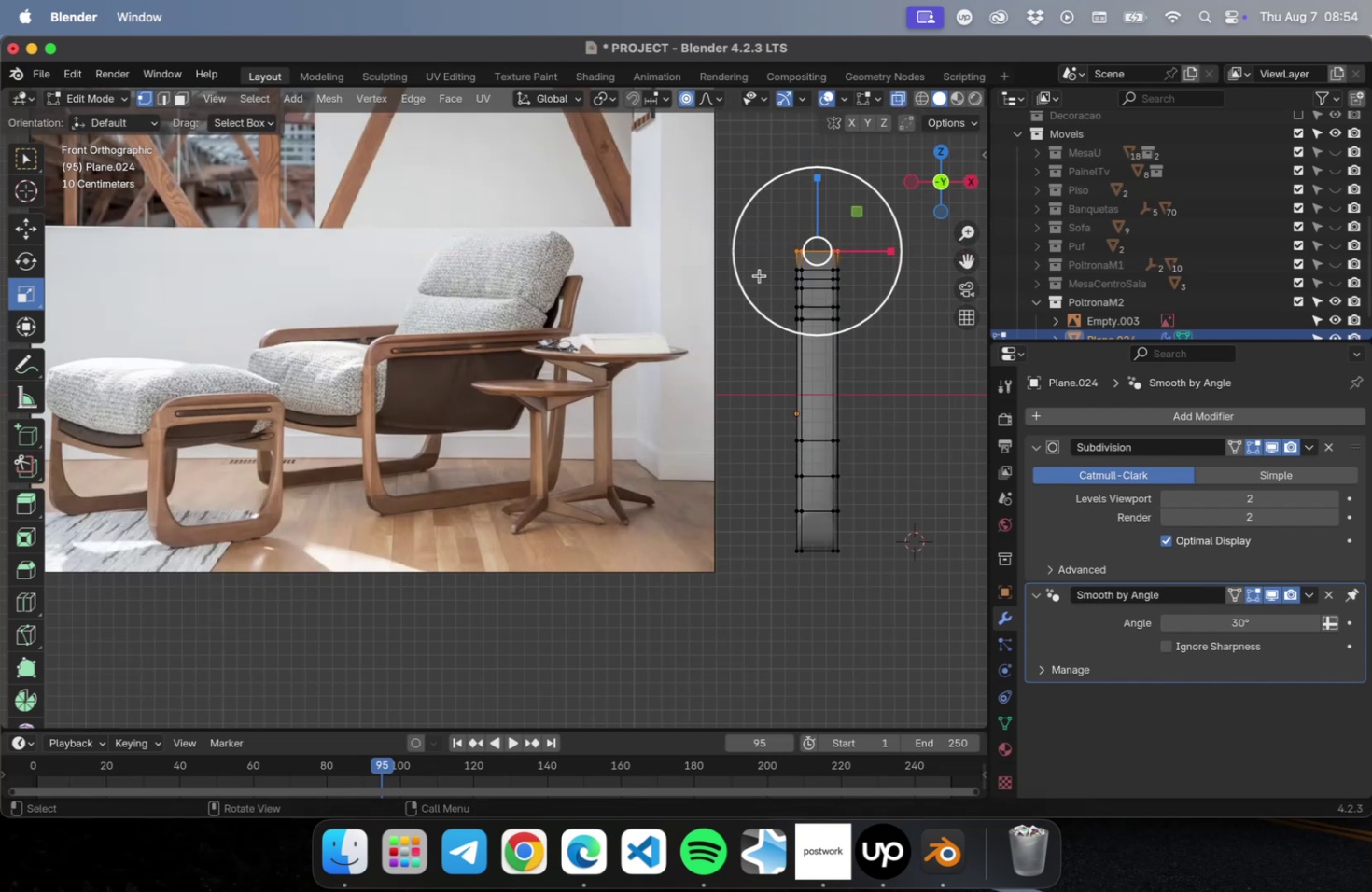 
left_click_drag(start_coordinate=[740, 195], to_coordinate=[909, 265])
 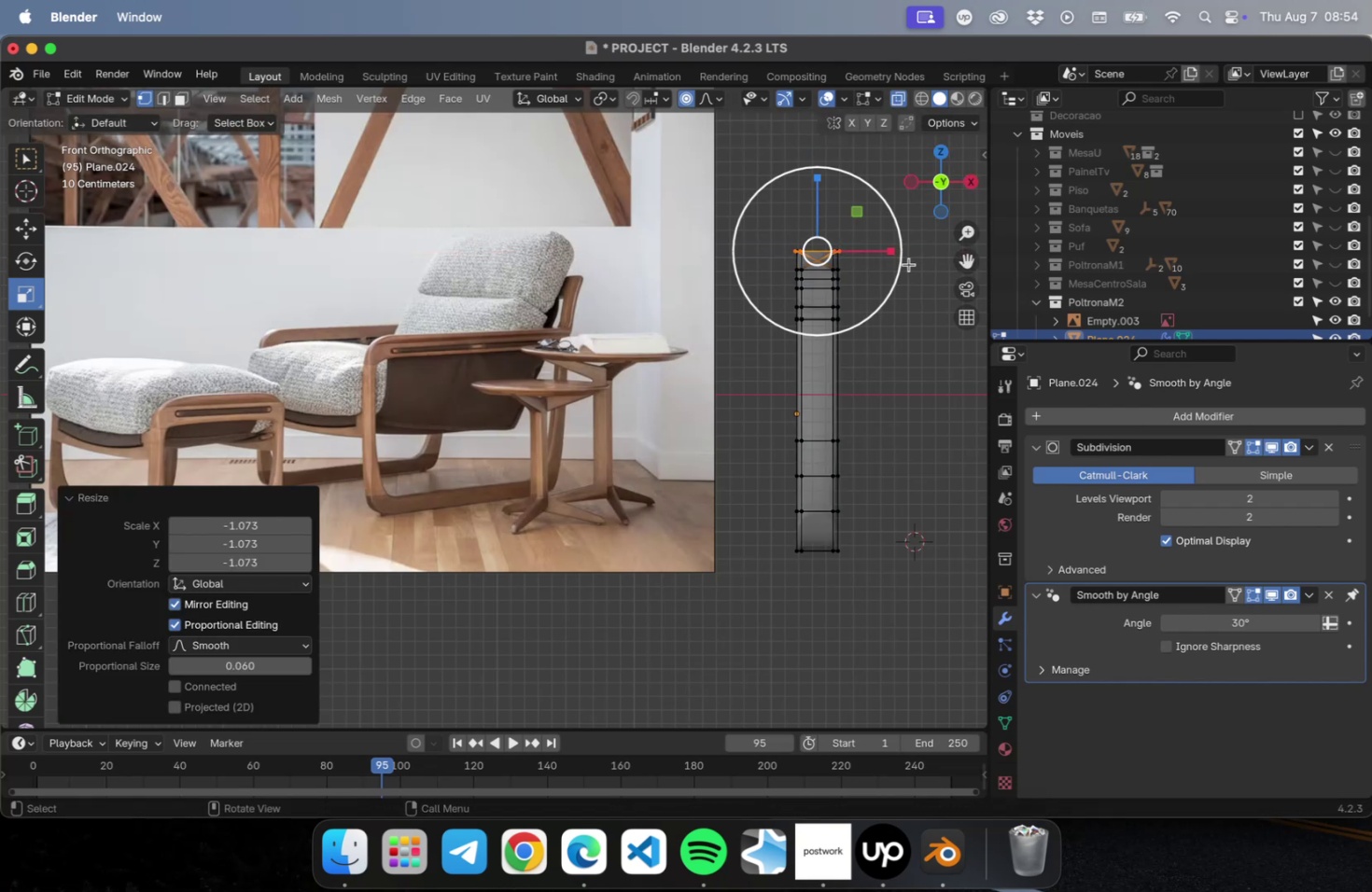 
key(Meta+CommandLeft)
 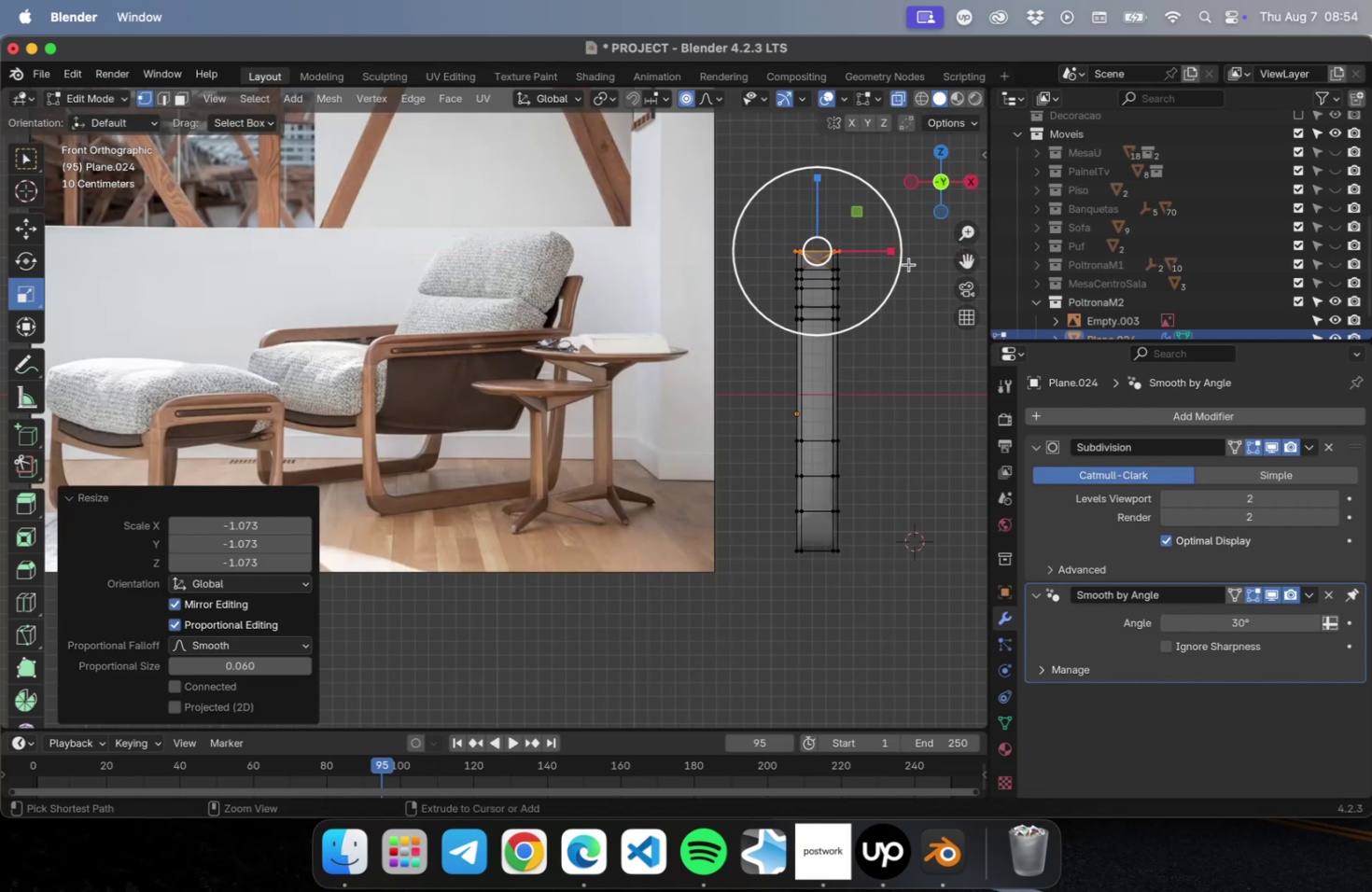 
key(Meta+Z)
 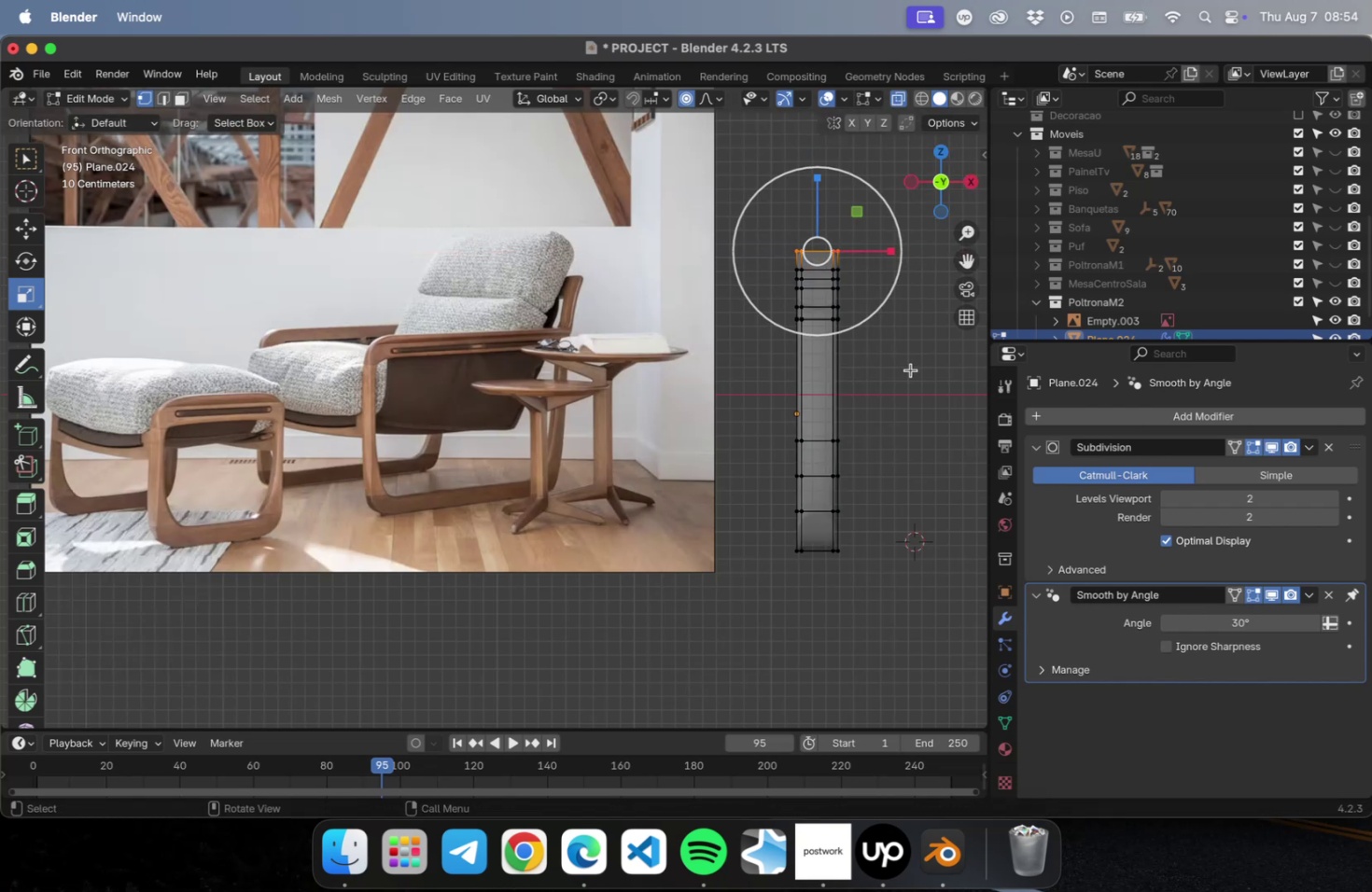 
key(Escape)
 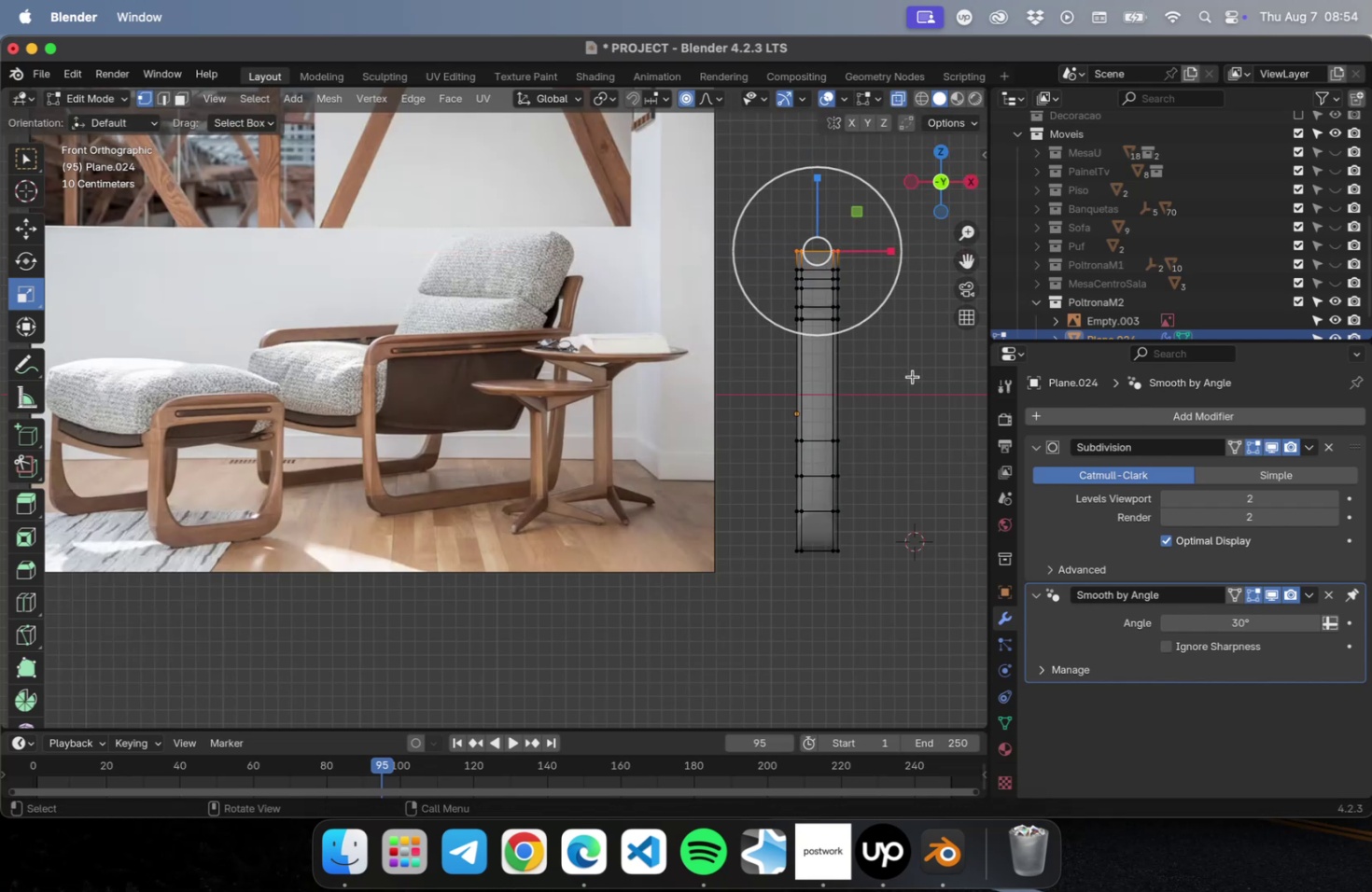 
left_click([912, 376])
 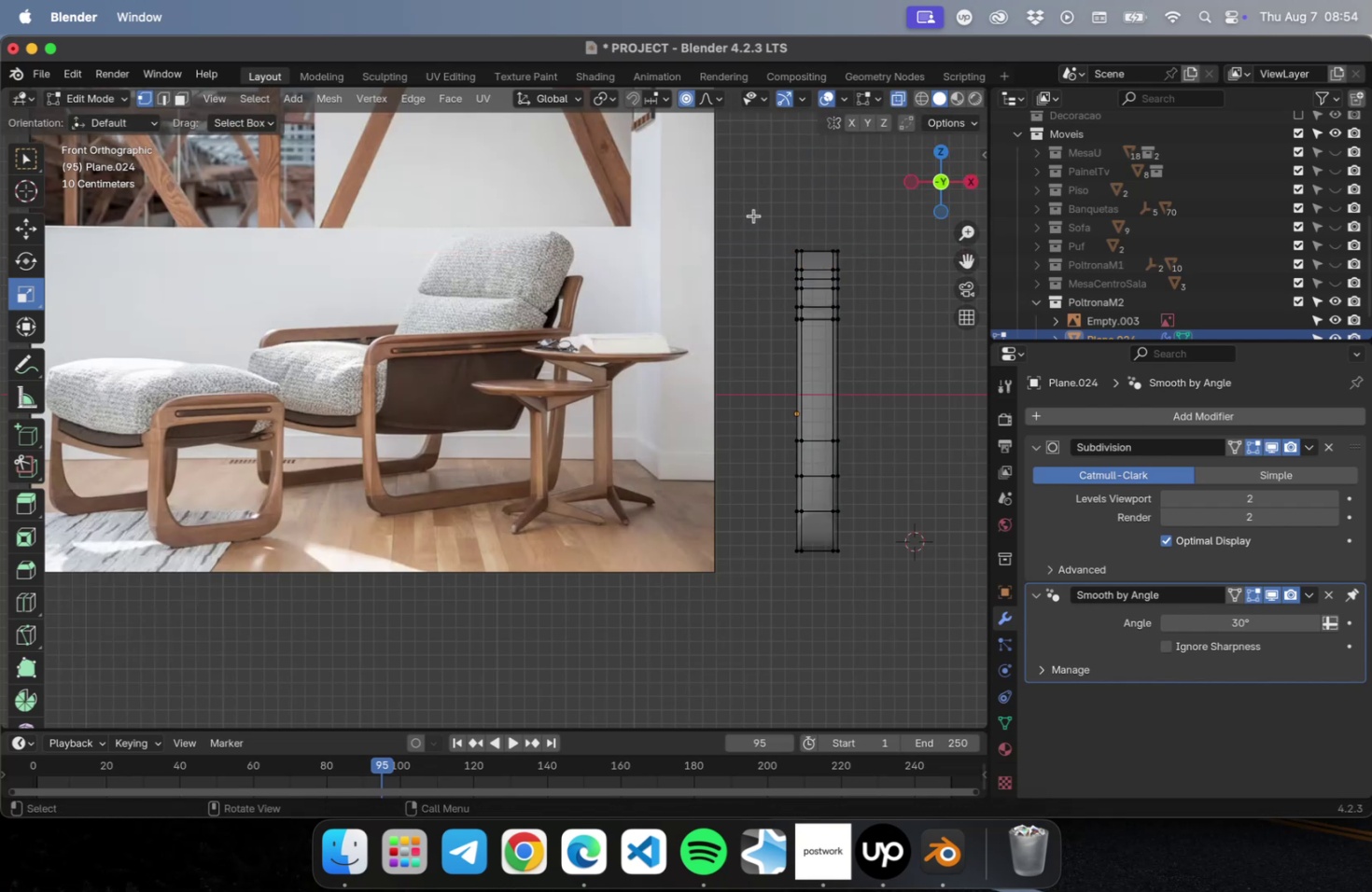 
left_click_drag(start_coordinate=[762, 202], to_coordinate=[916, 258])
 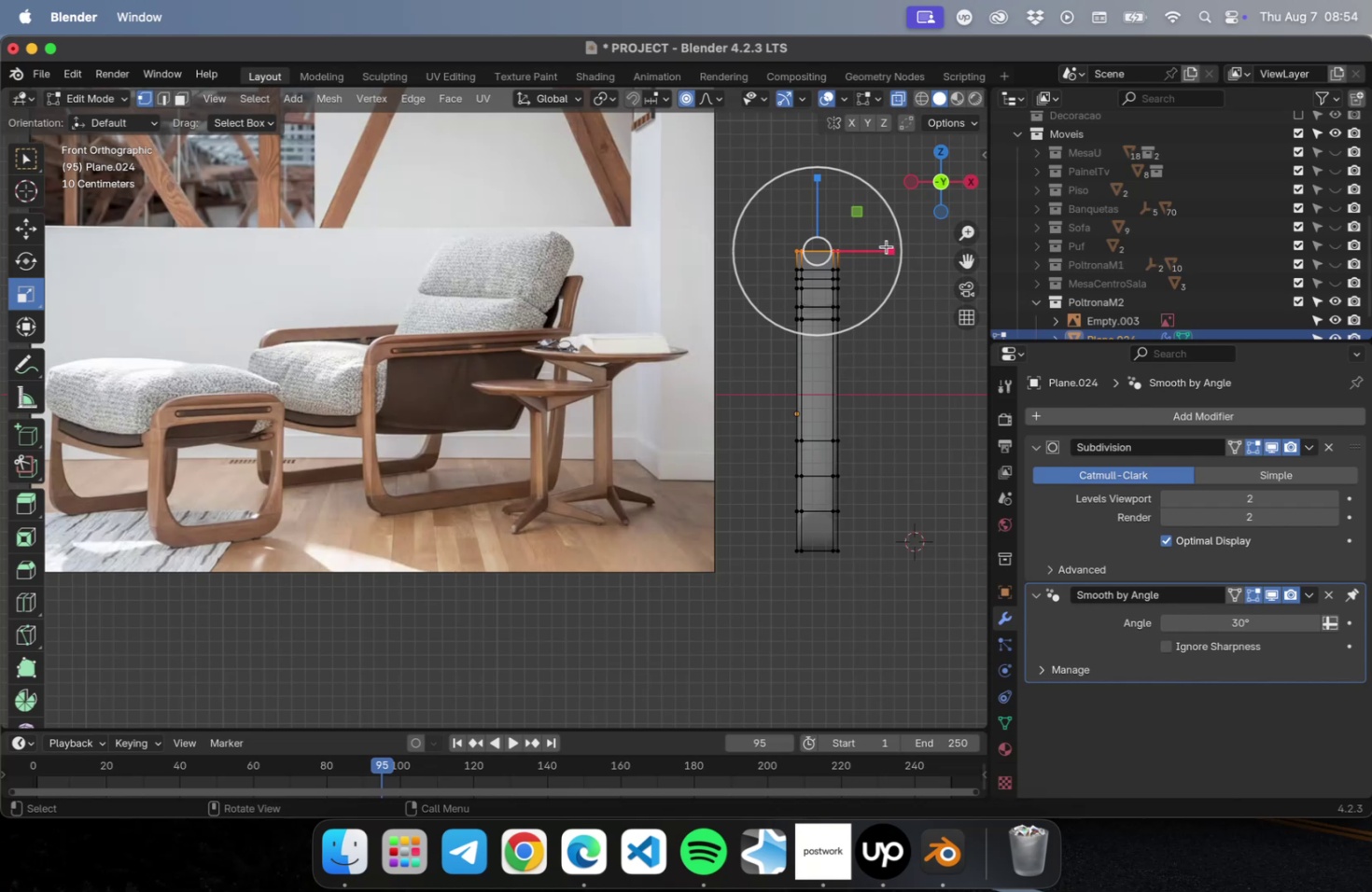 
left_click_drag(start_coordinate=[887, 250], to_coordinate=[852, 250])
 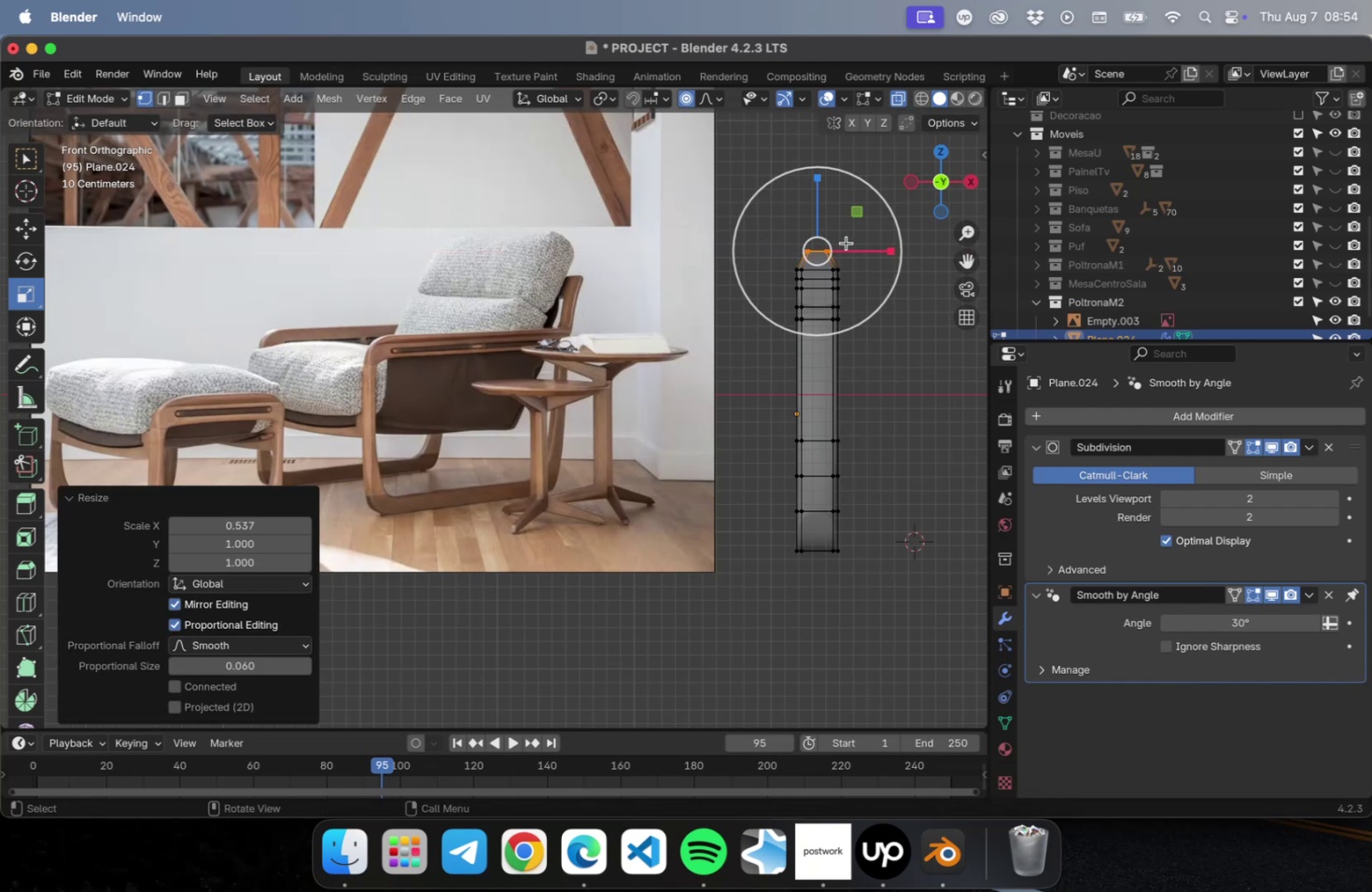 
key(Meta+CommandLeft)
 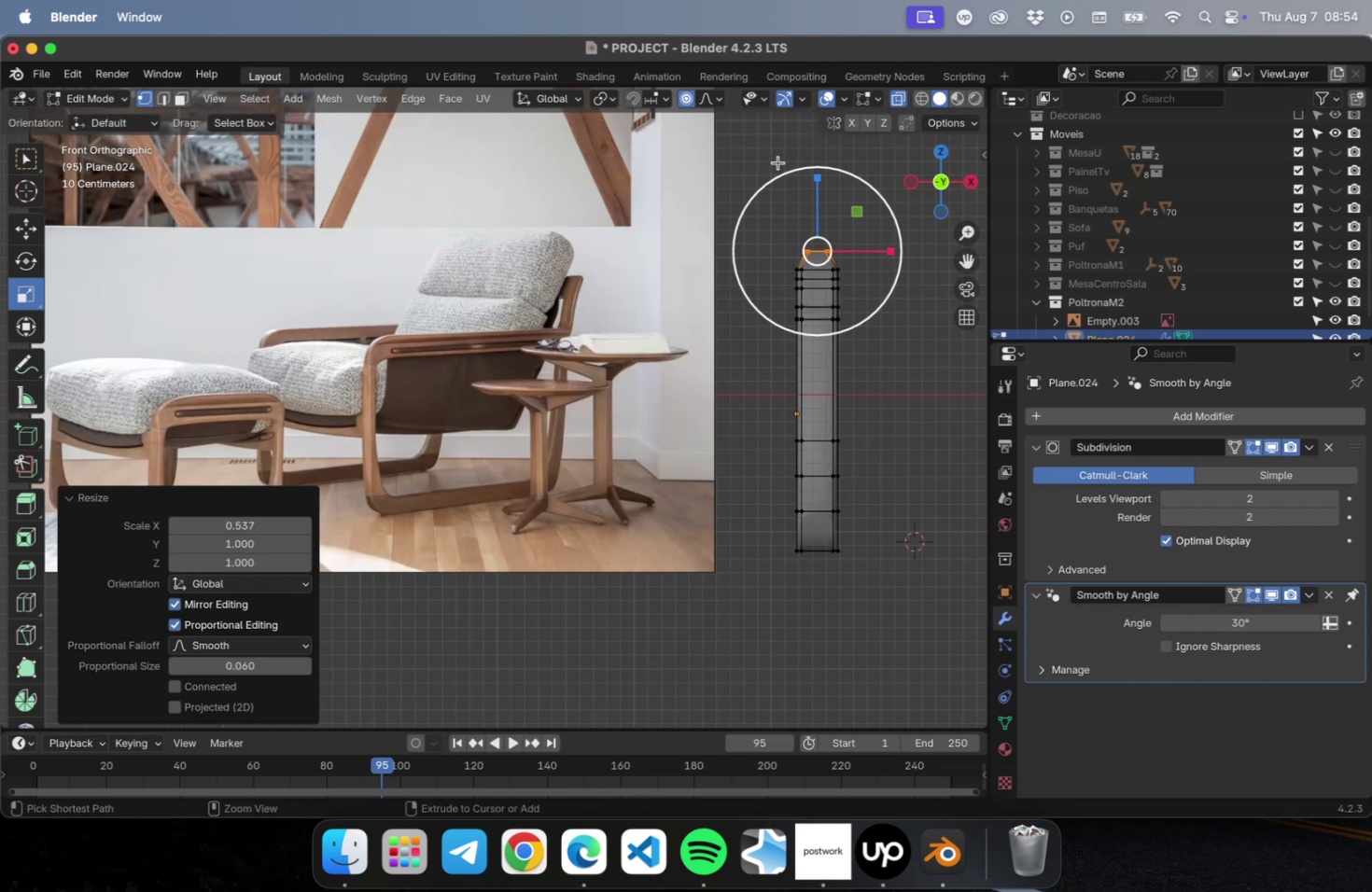 
key(Meta+Z)
 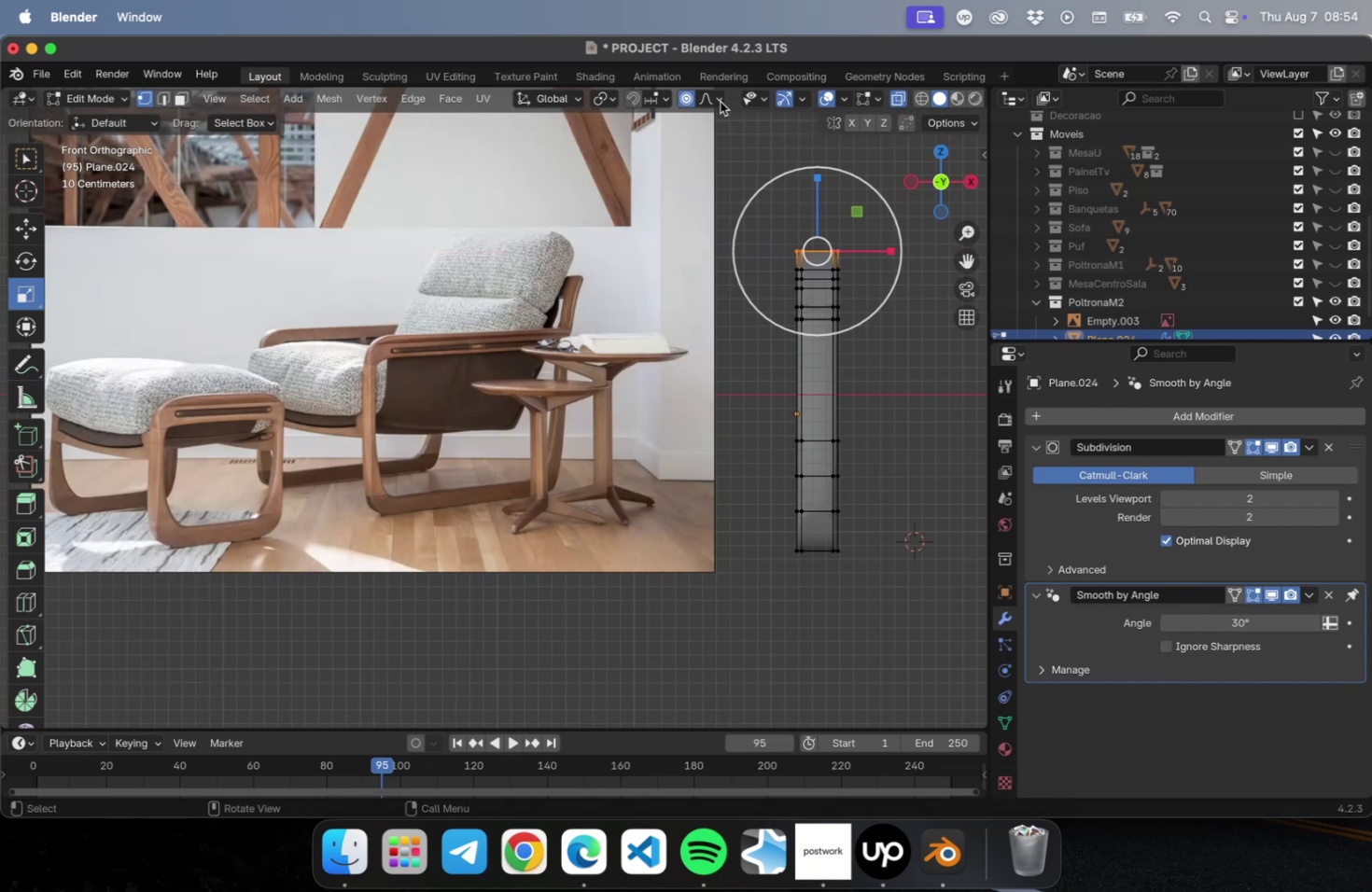 
left_click([719, 101])
 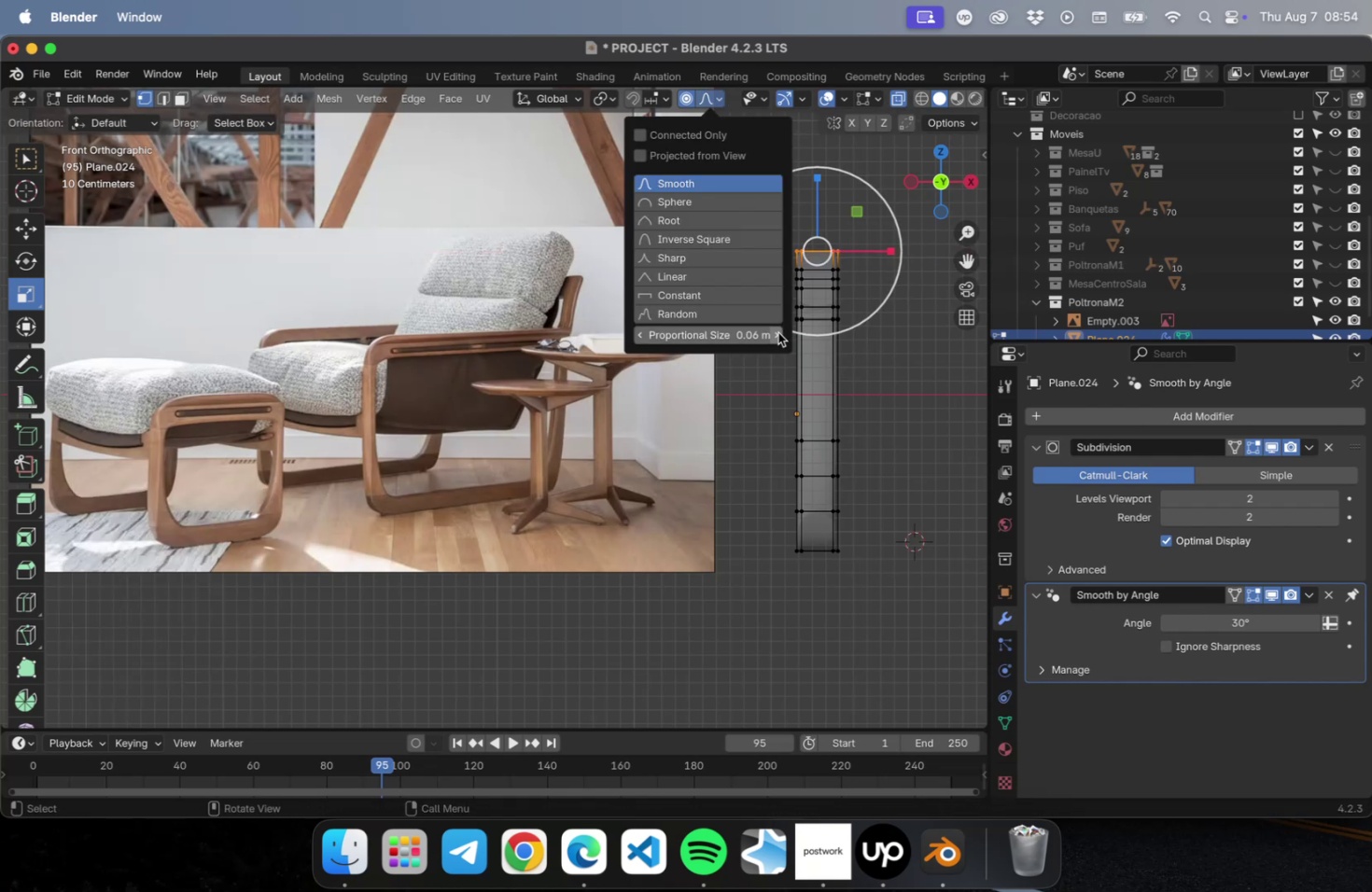 
left_click([777, 335])
 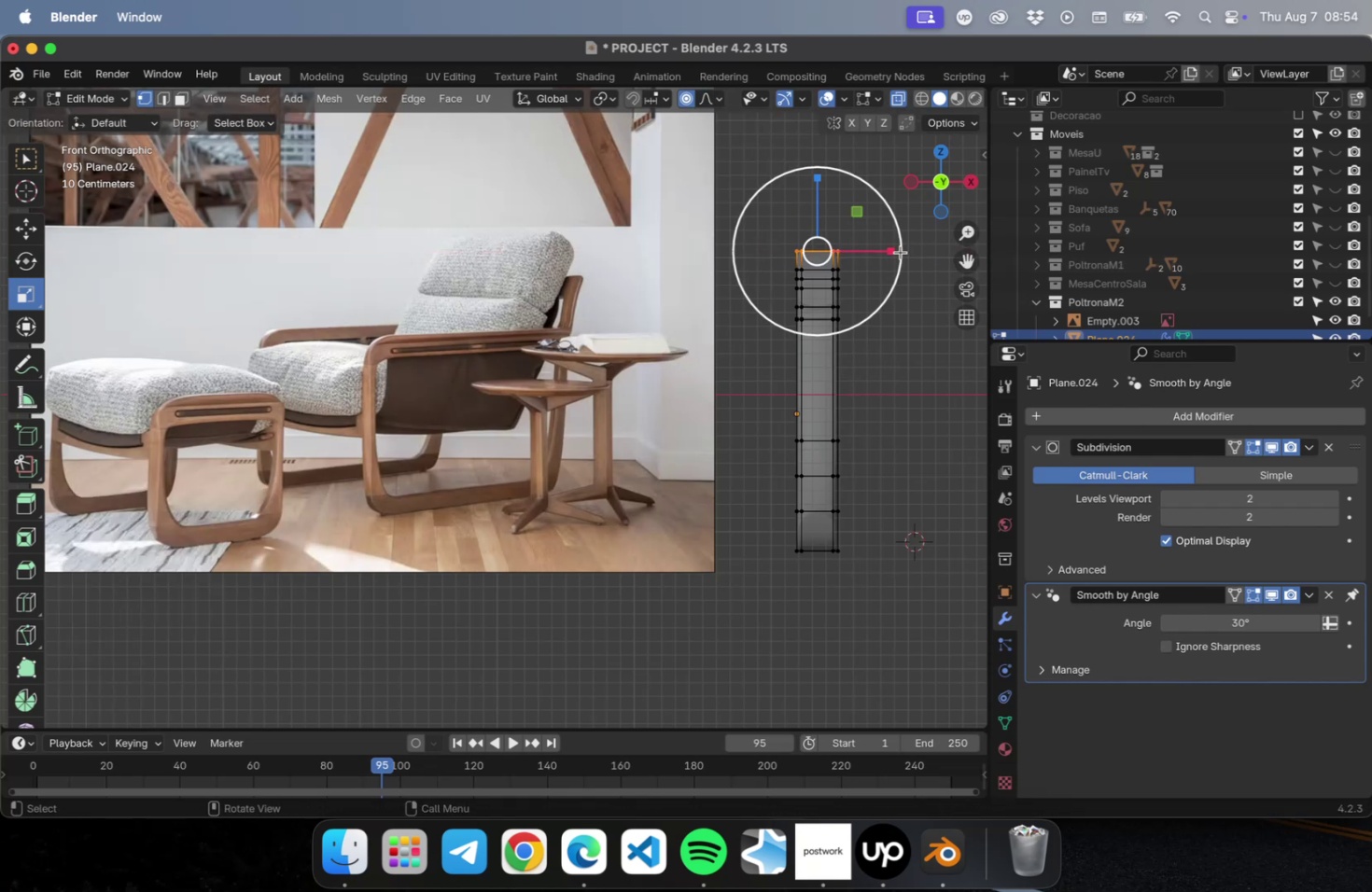 
left_click_drag(start_coordinate=[891, 249], to_coordinate=[863, 253])
 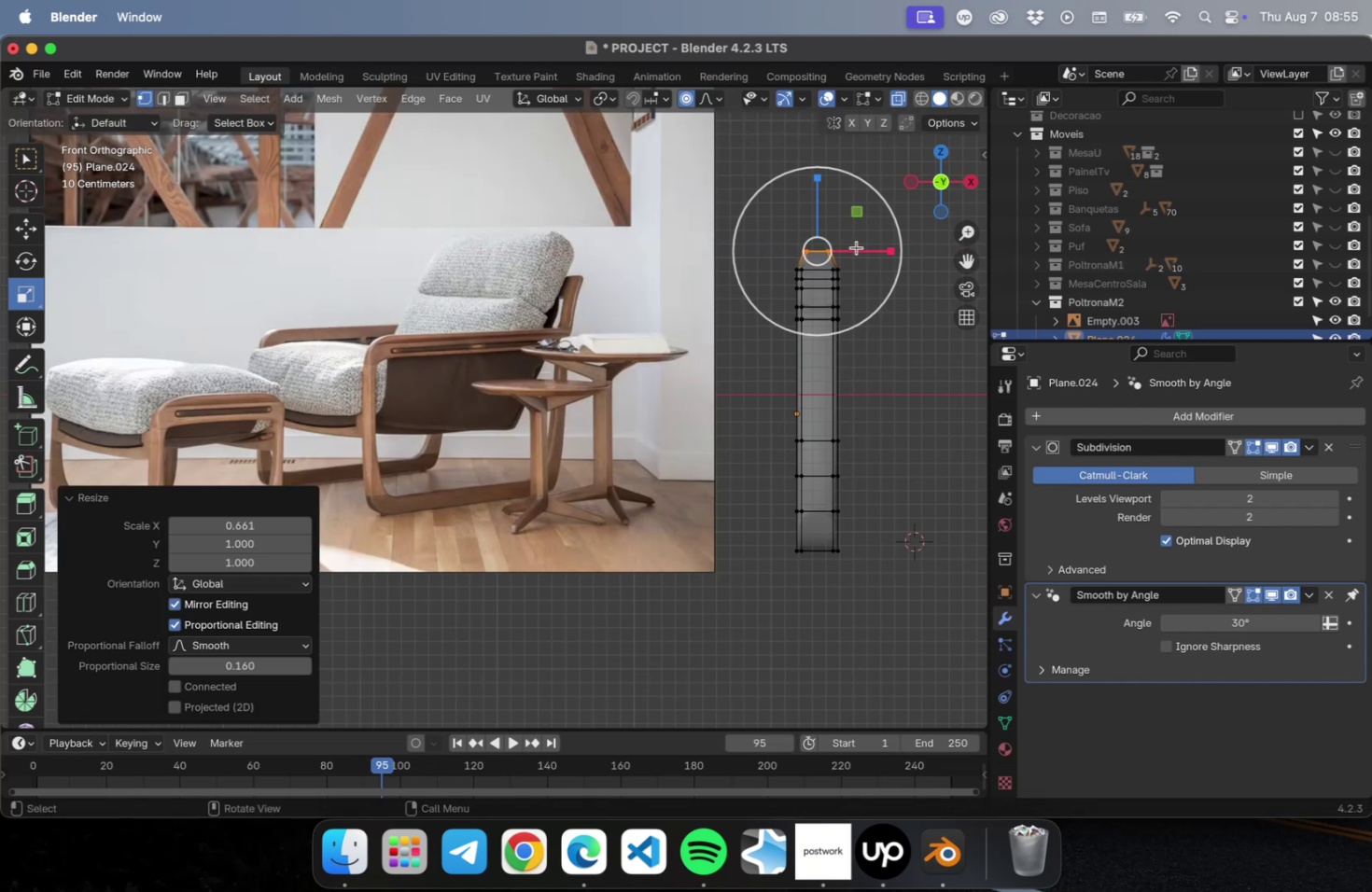 
key(Meta+CommandLeft)
 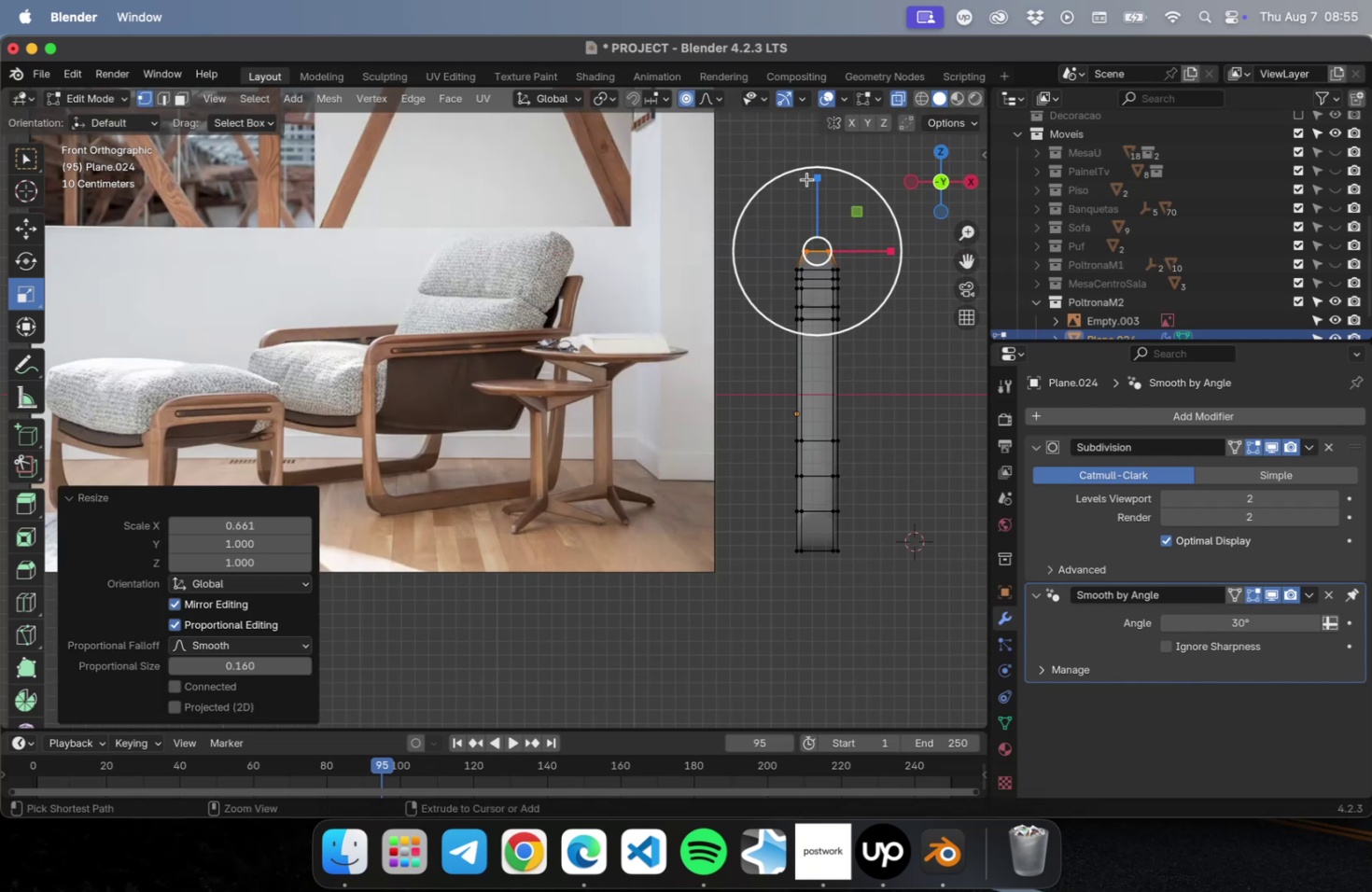 
key(Meta+Z)
 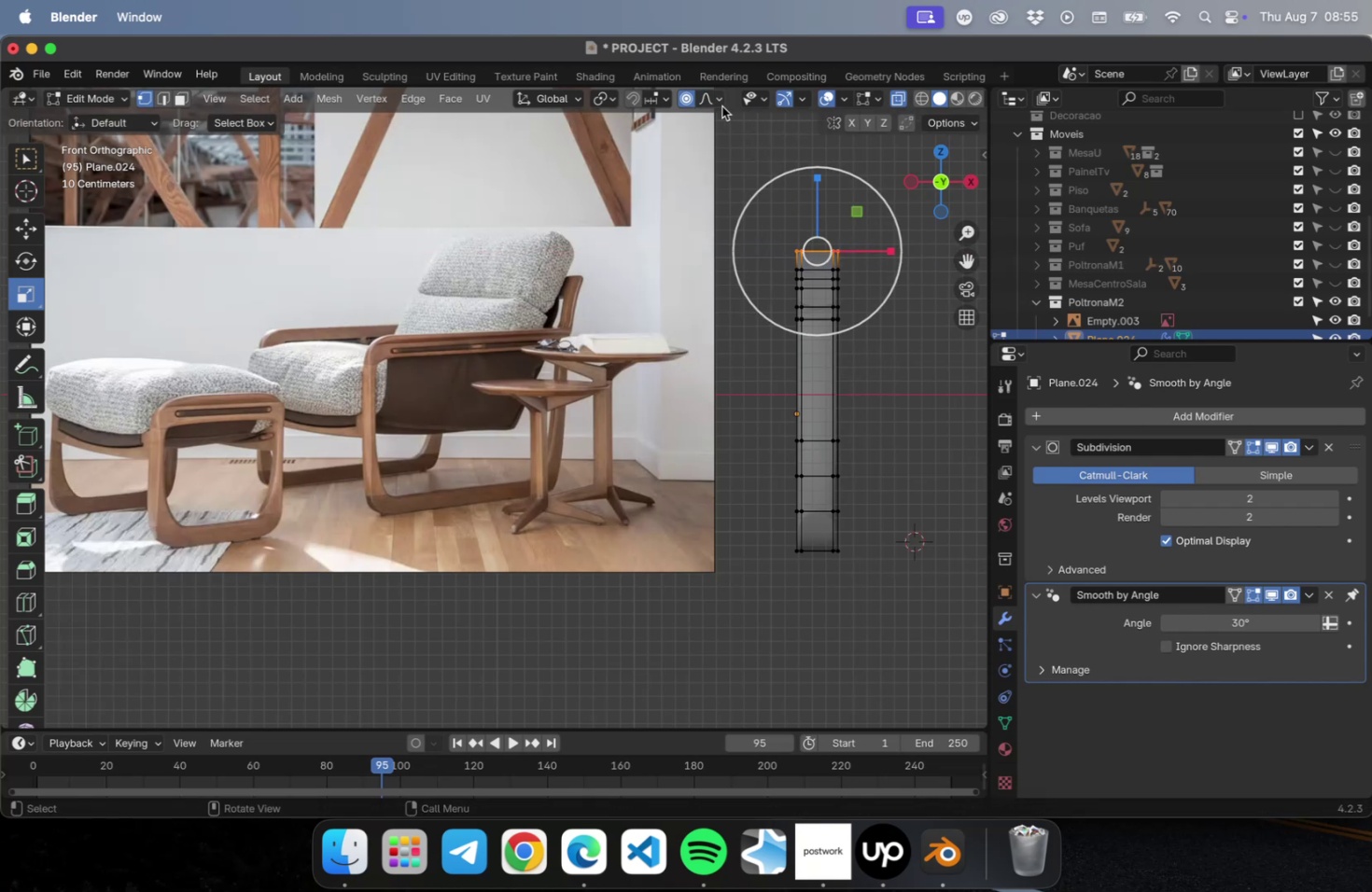 
left_click([720, 105])
 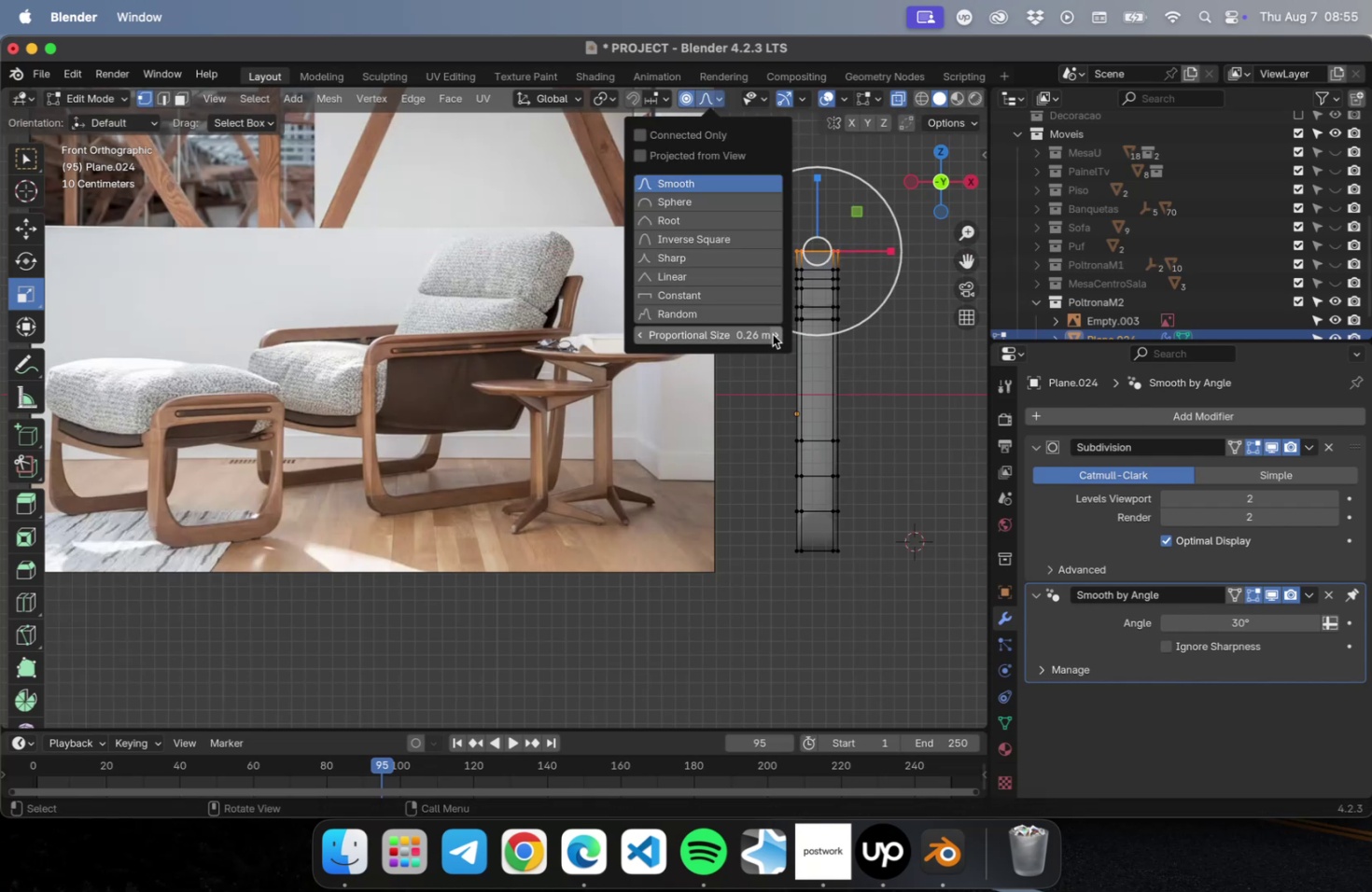 
double_click([772, 334])
 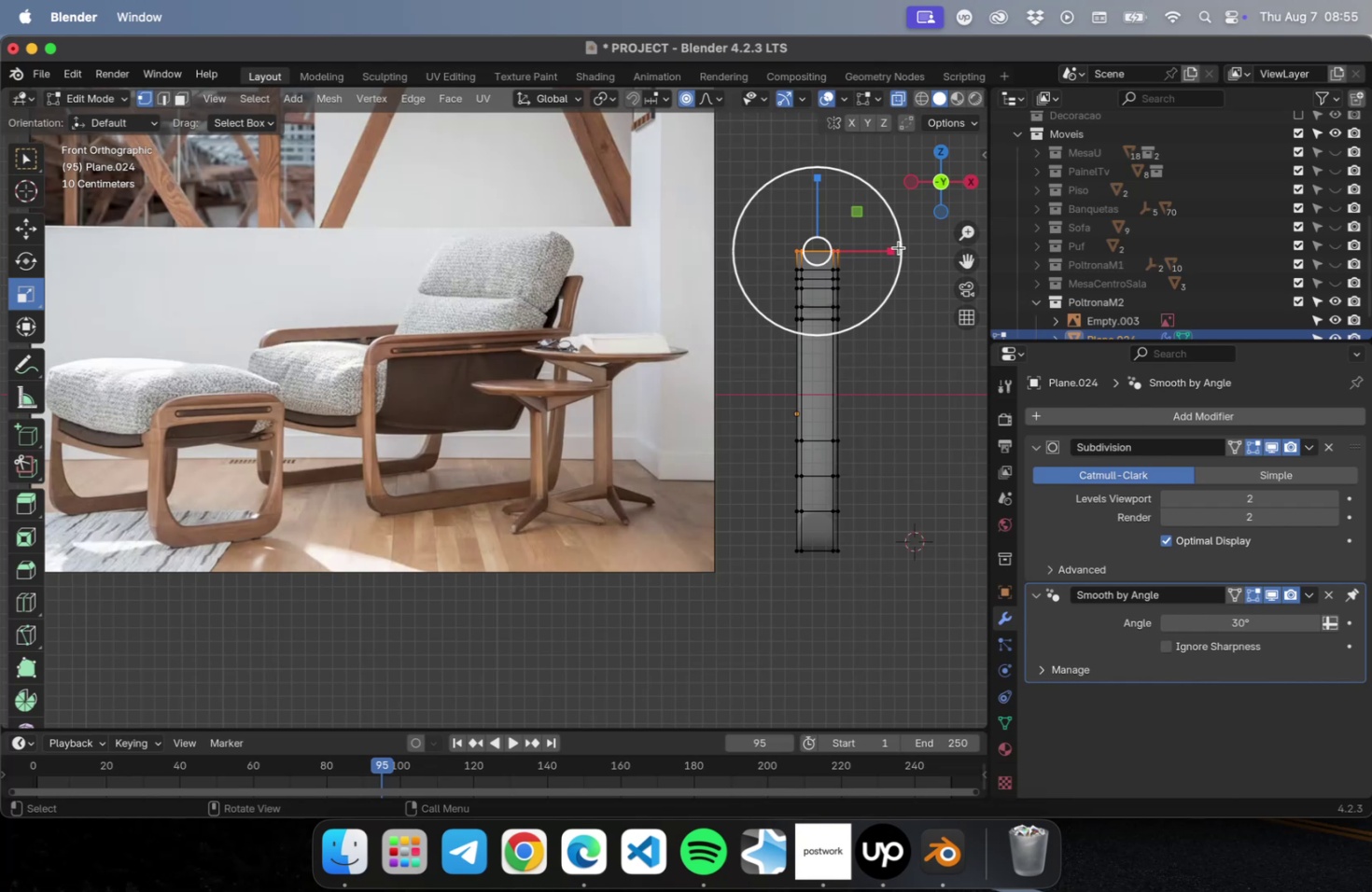 
left_click_drag(start_coordinate=[893, 250], to_coordinate=[861, 255])
 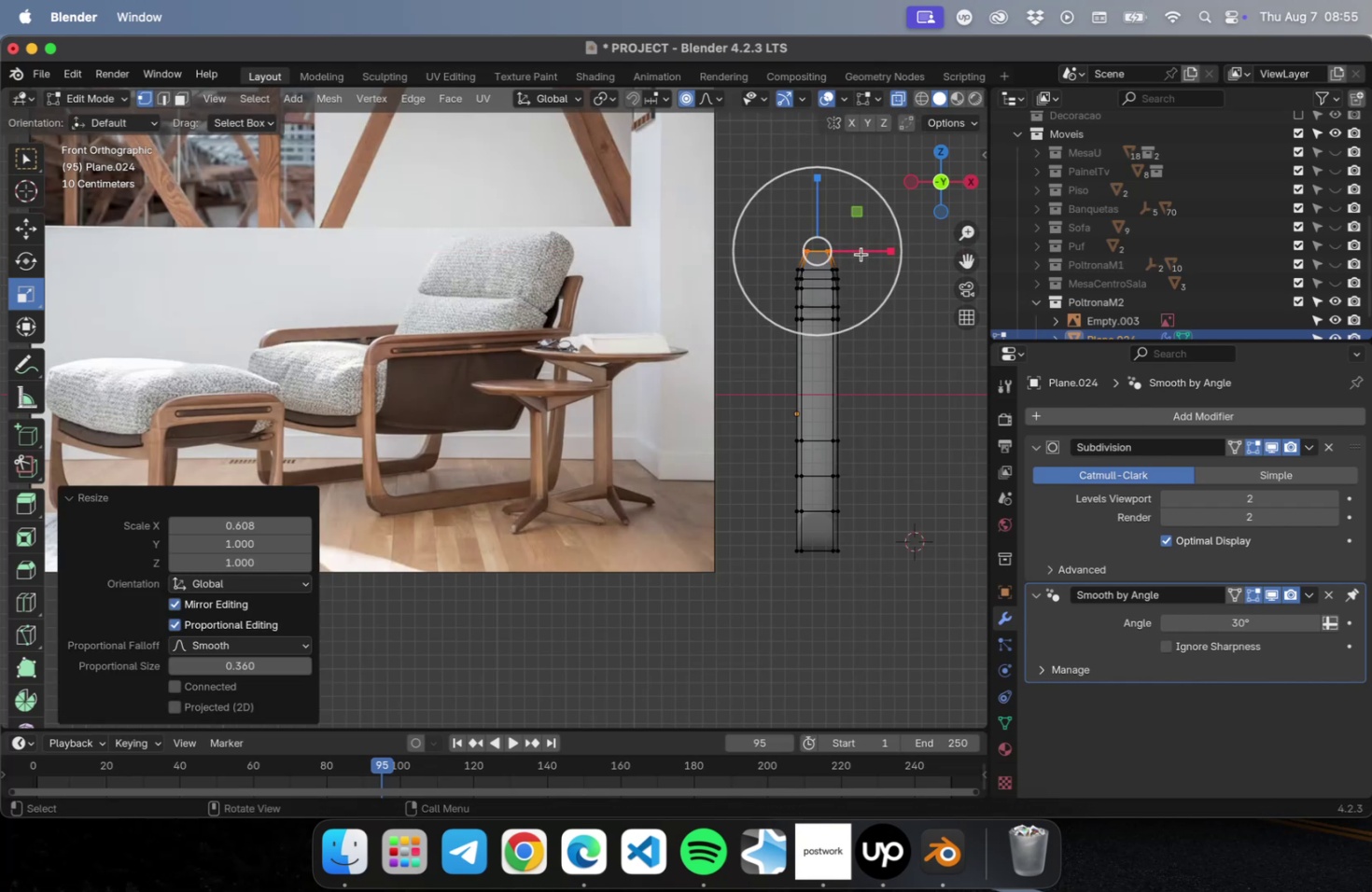 
key(Meta+Z)
 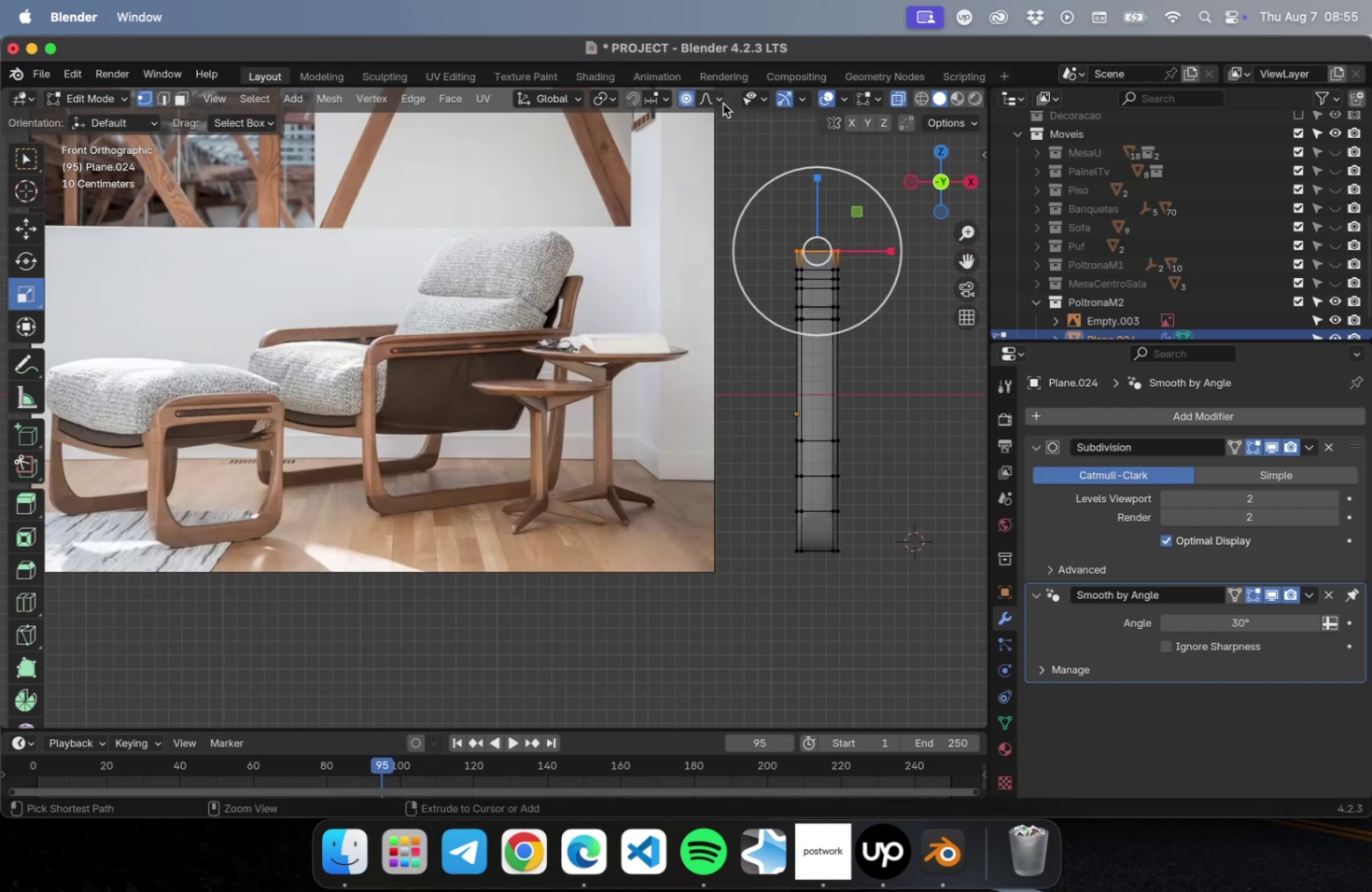 
left_click([721, 102])
 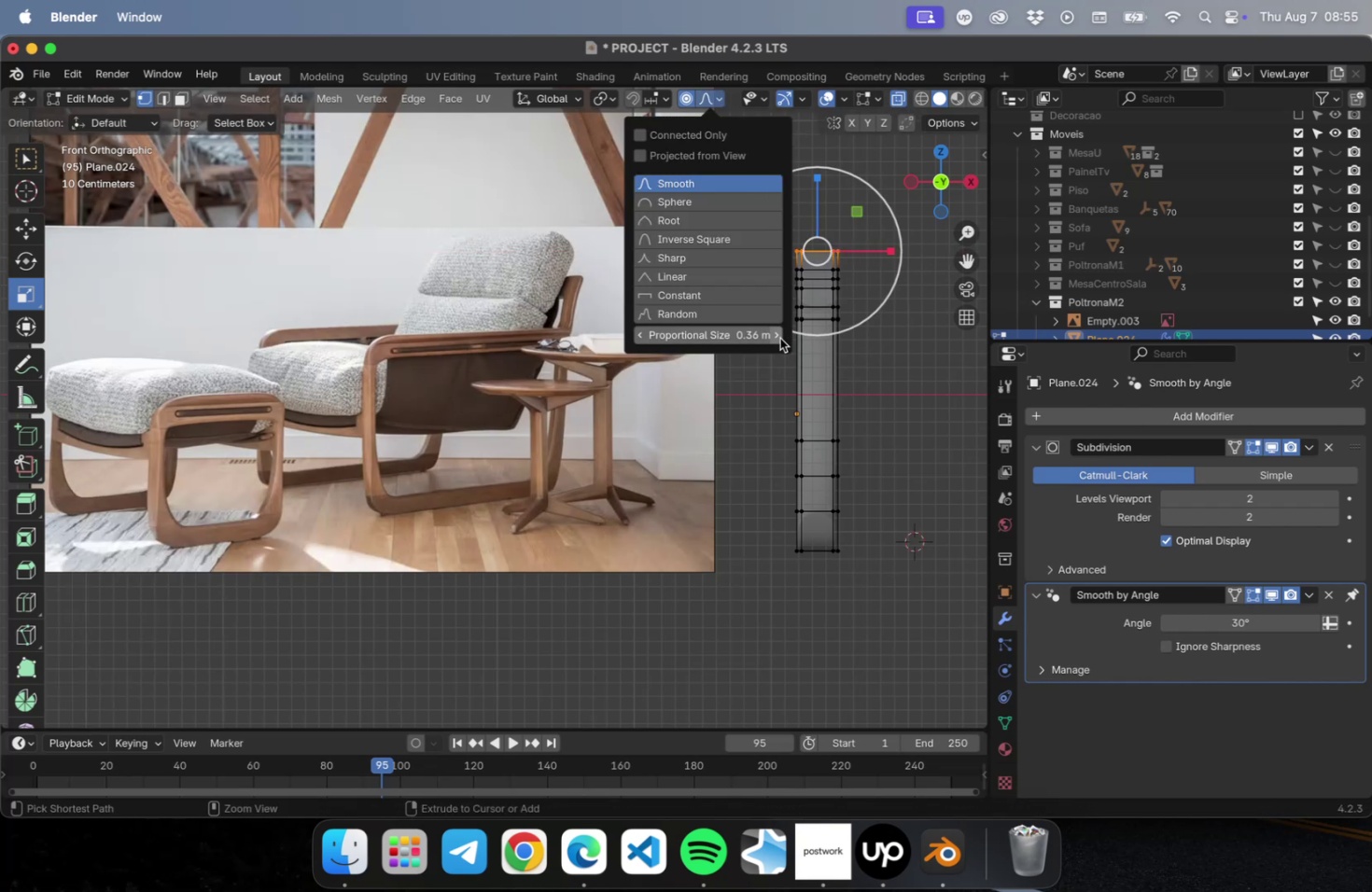 
left_click([778, 338])
 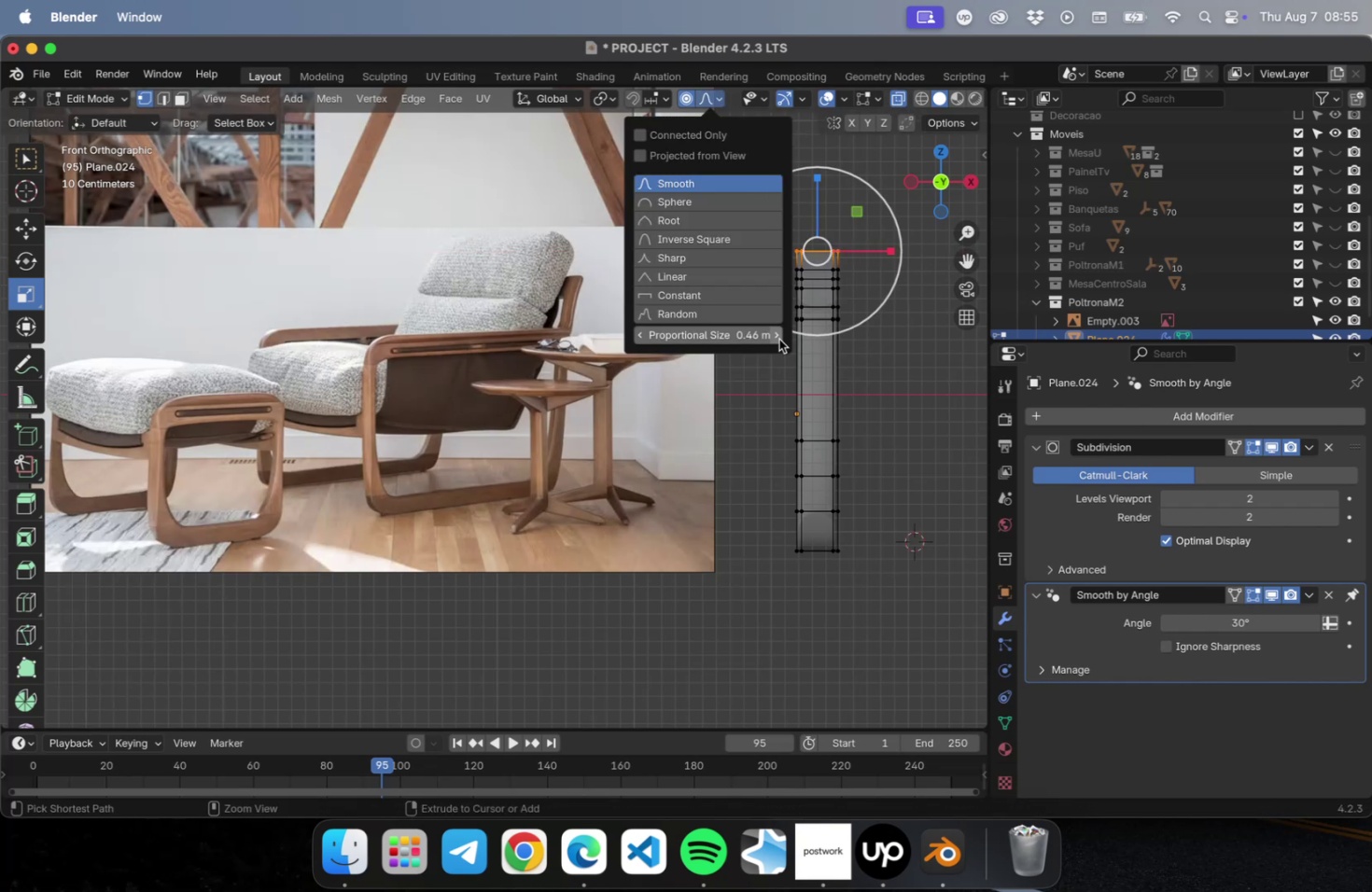 
double_click([778, 339])
 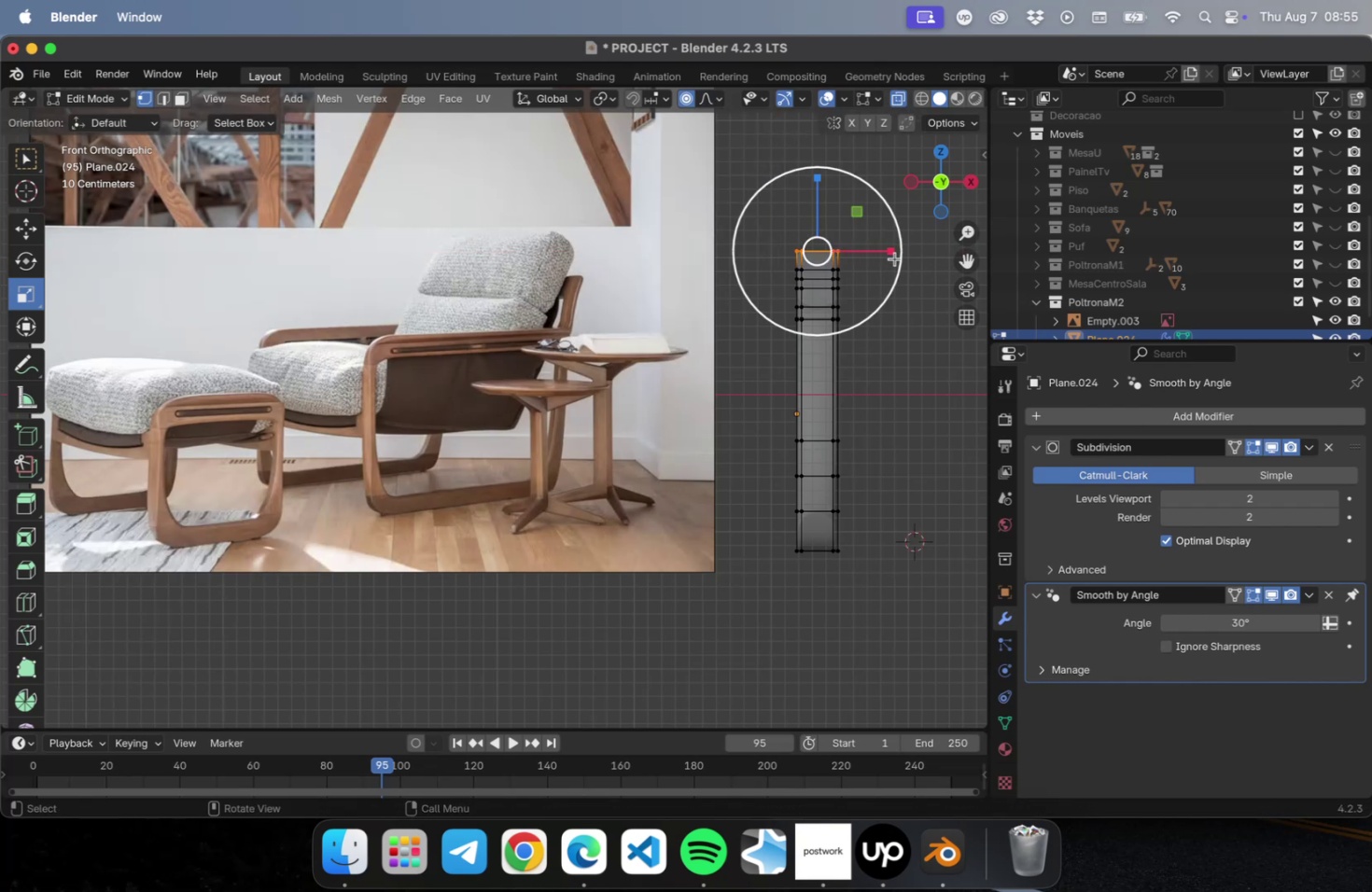 
left_click_drag(start_coordinate=[890, 253], to_coordinate=[850, 263])
 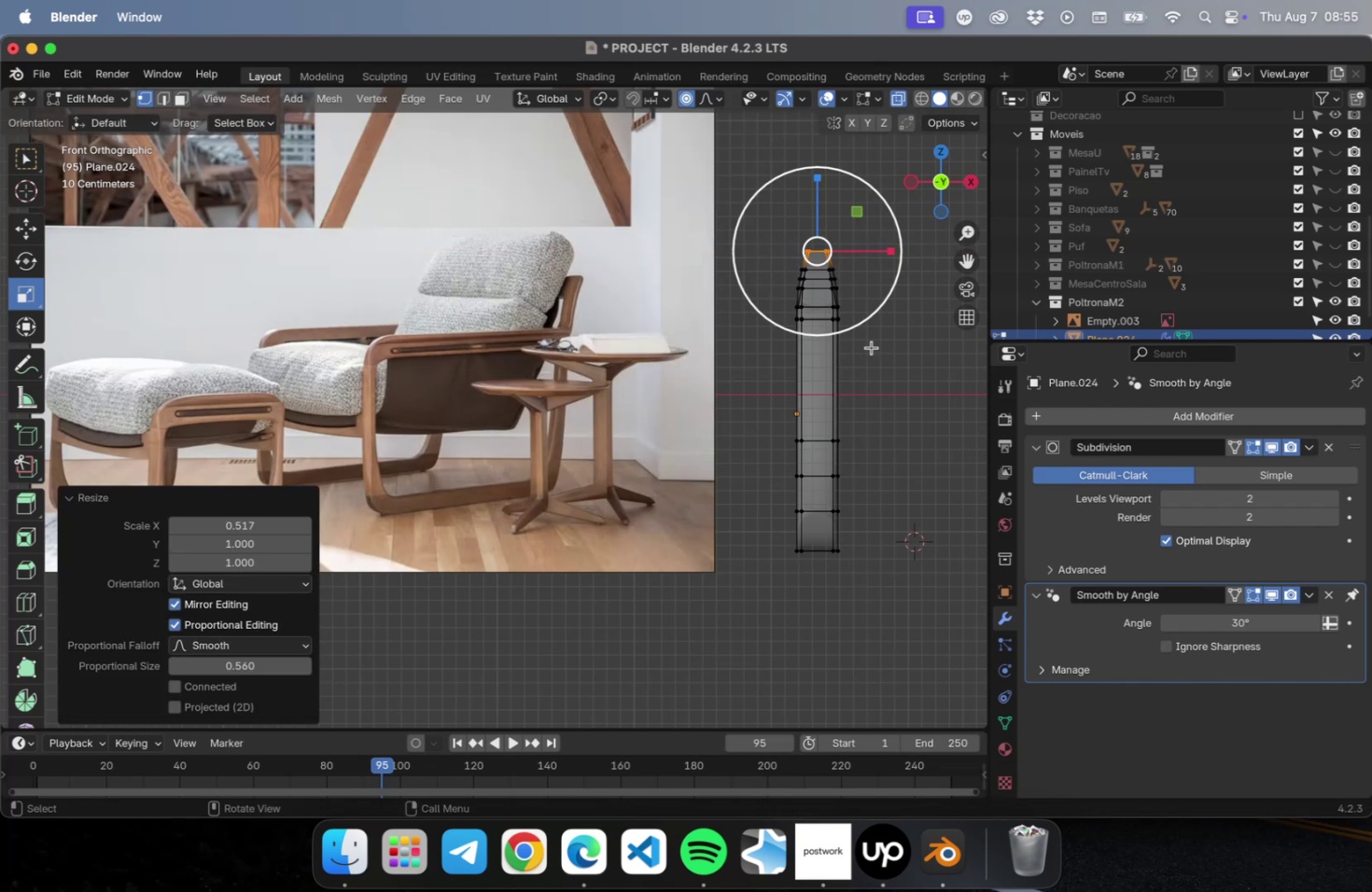 
key(Meta+CommandLeft)
 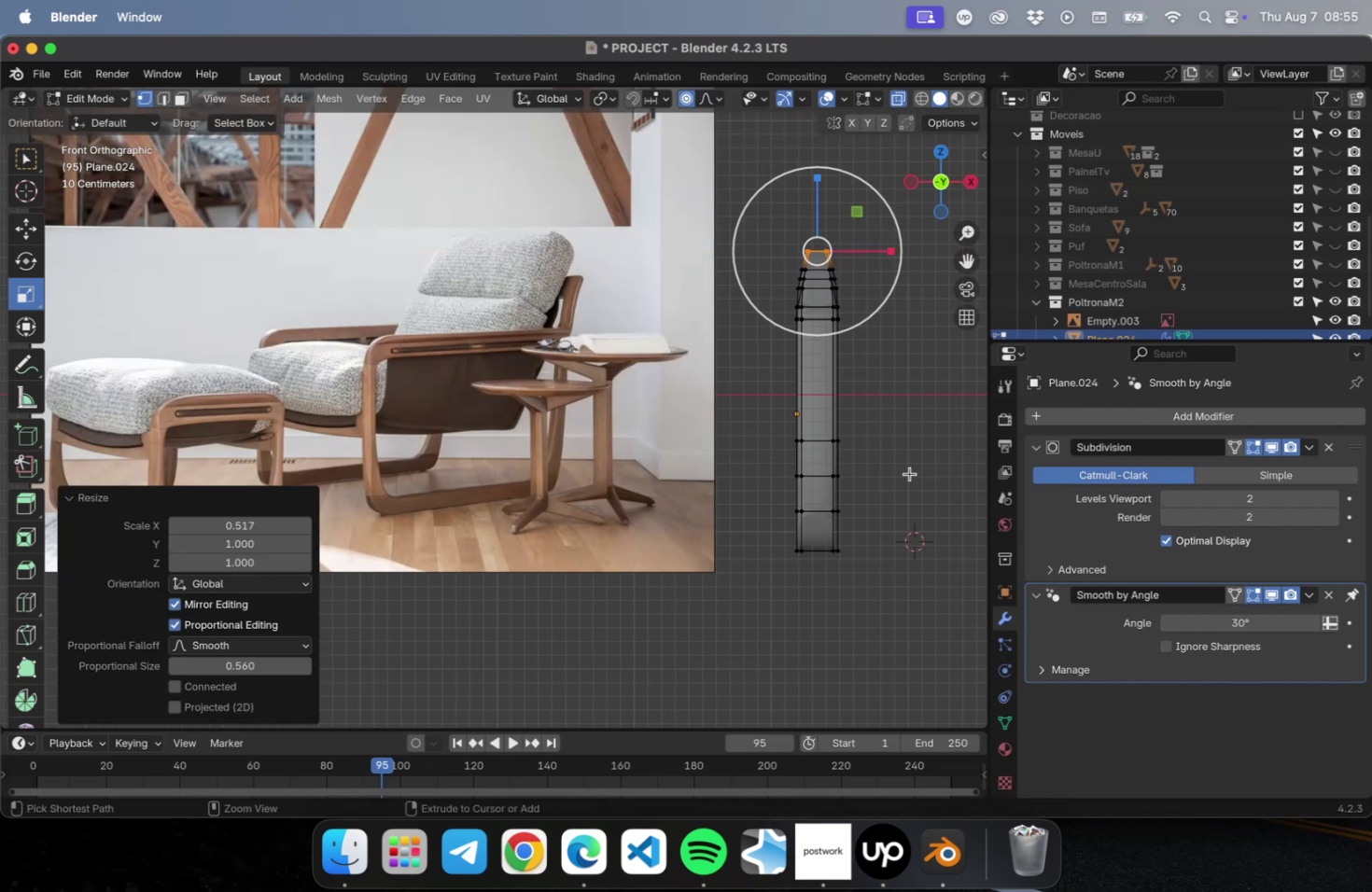 
key(Meta+Z)
 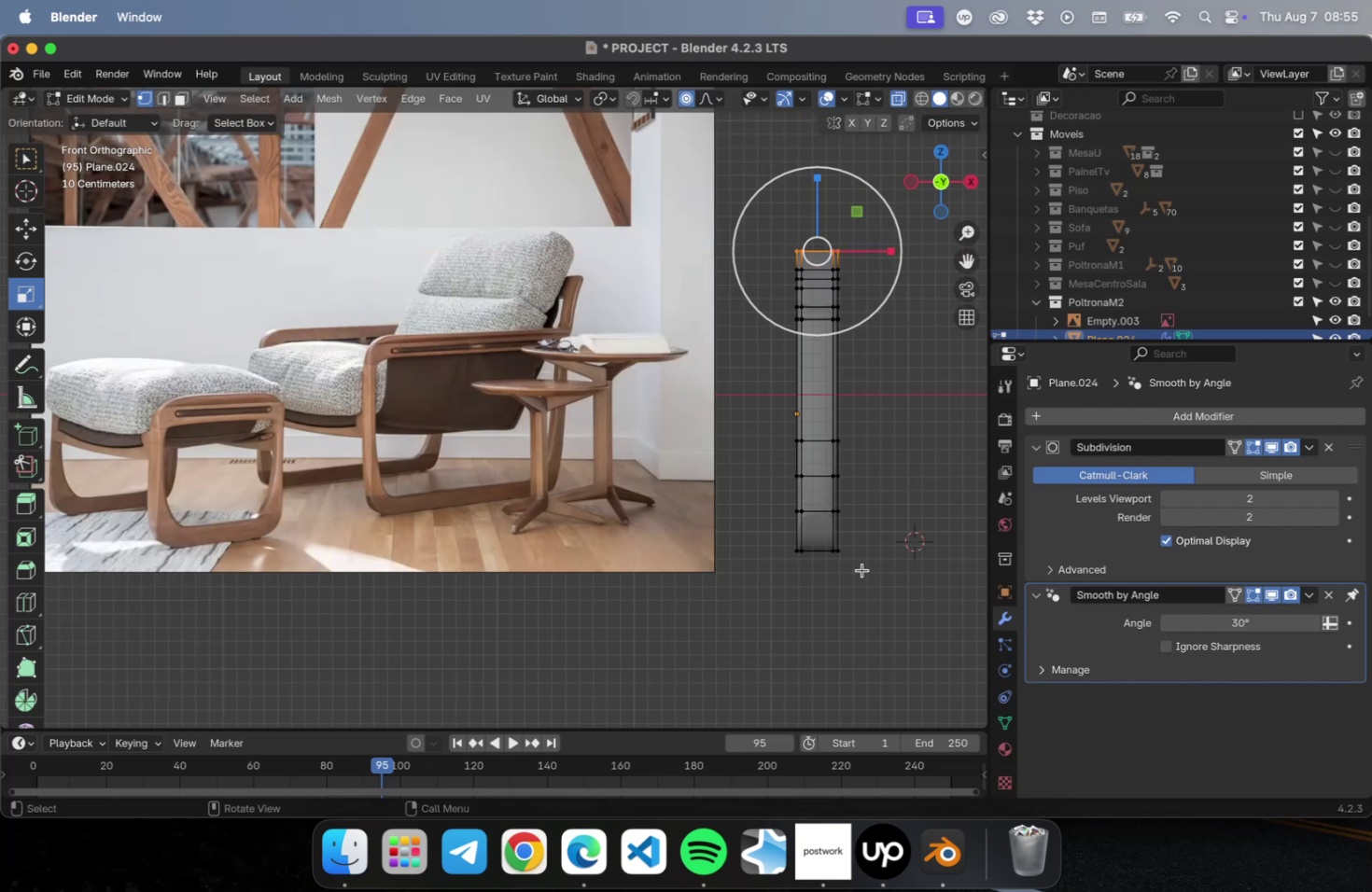 
hold_key(key=ShiftLeft, duration=1.13)
left_click_drag(start_coordinate=[882, 591], to_coordinate=[749, 533])
 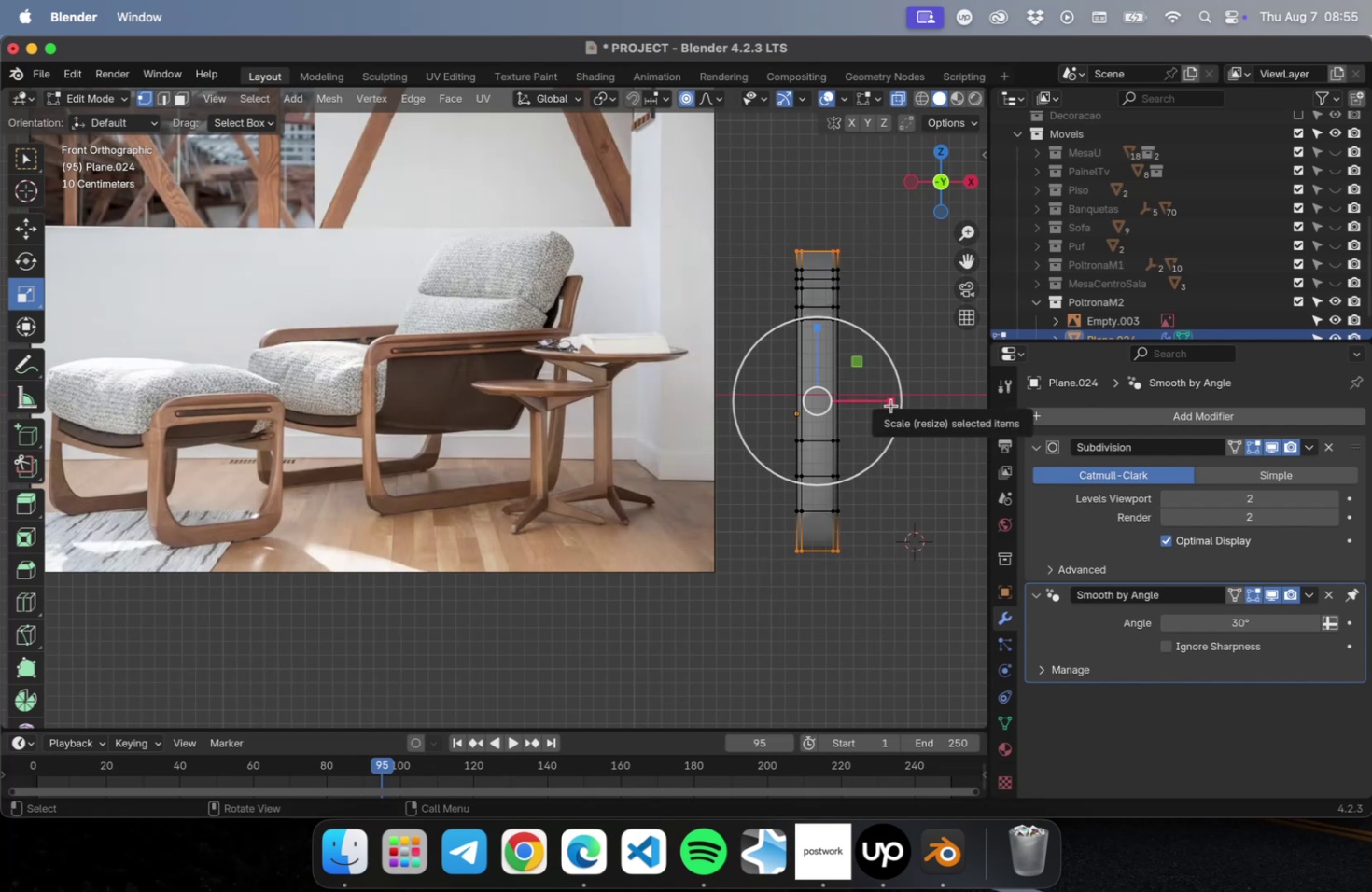 
left_click_drag(start_coordinate=[890, 405], to_coordinate=[847, 418])
 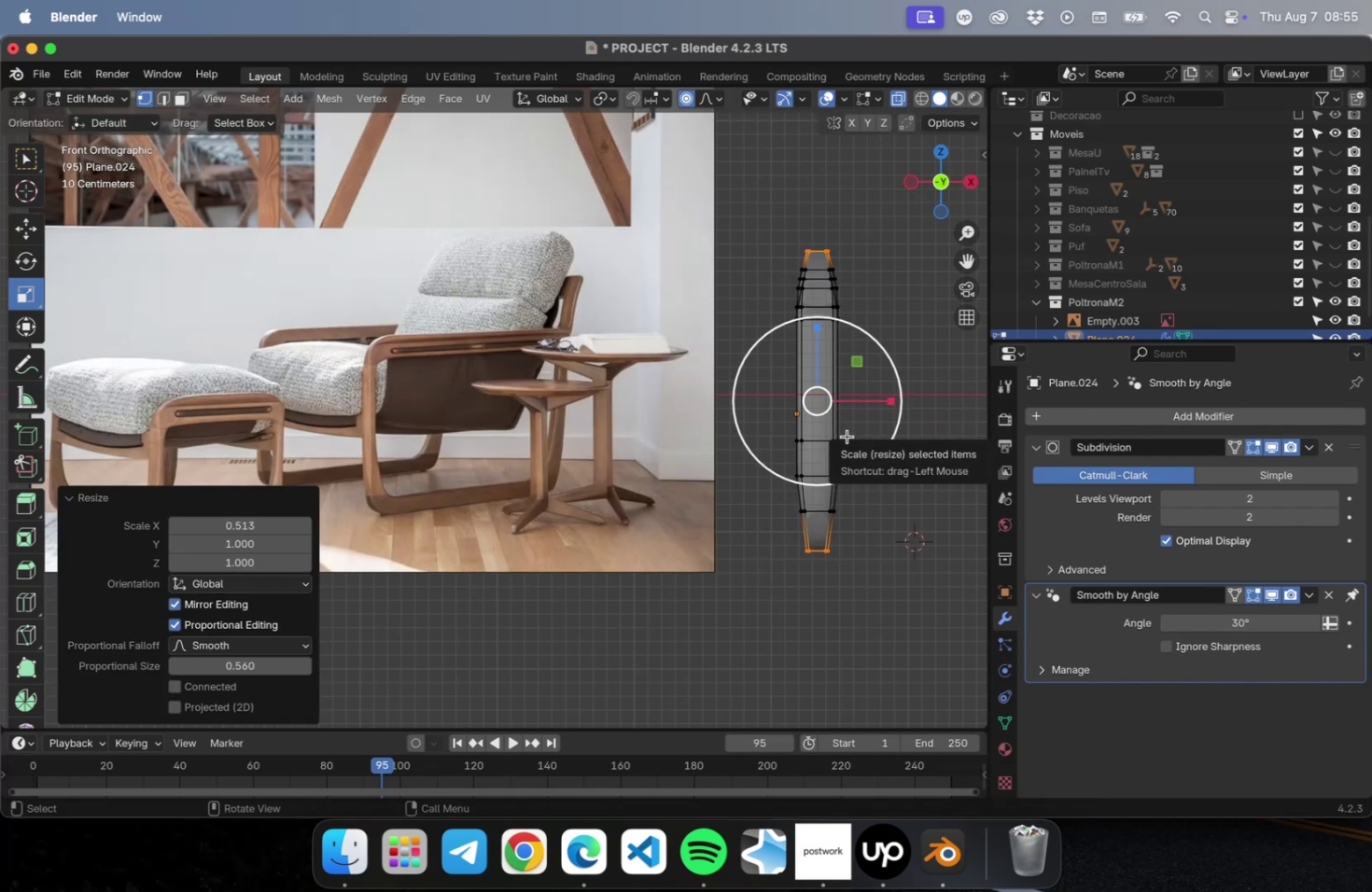 
scroll: coordinate [847, 439], scroll_direction: down, amount: 2.0
 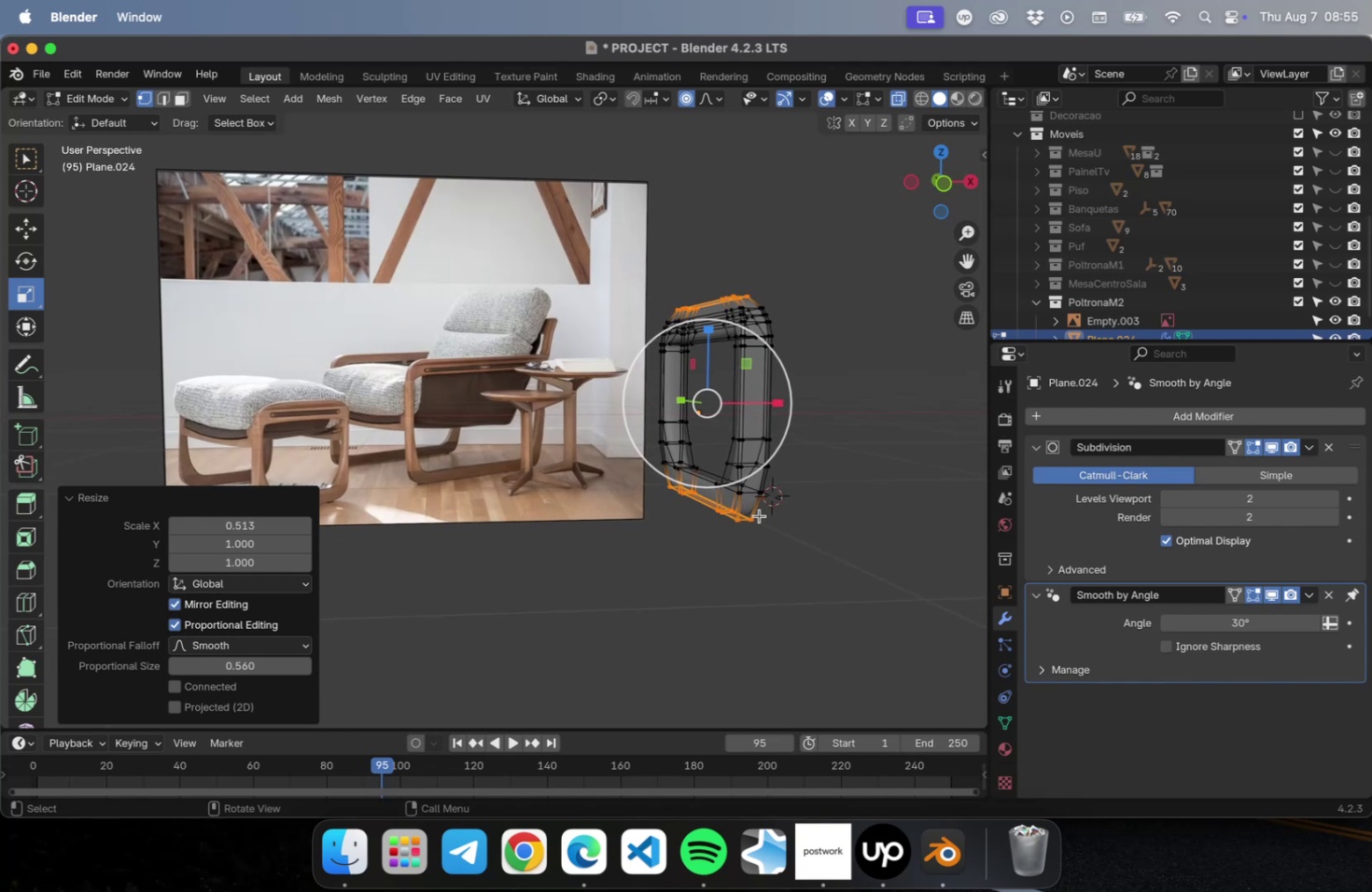 
wait(10.07)
 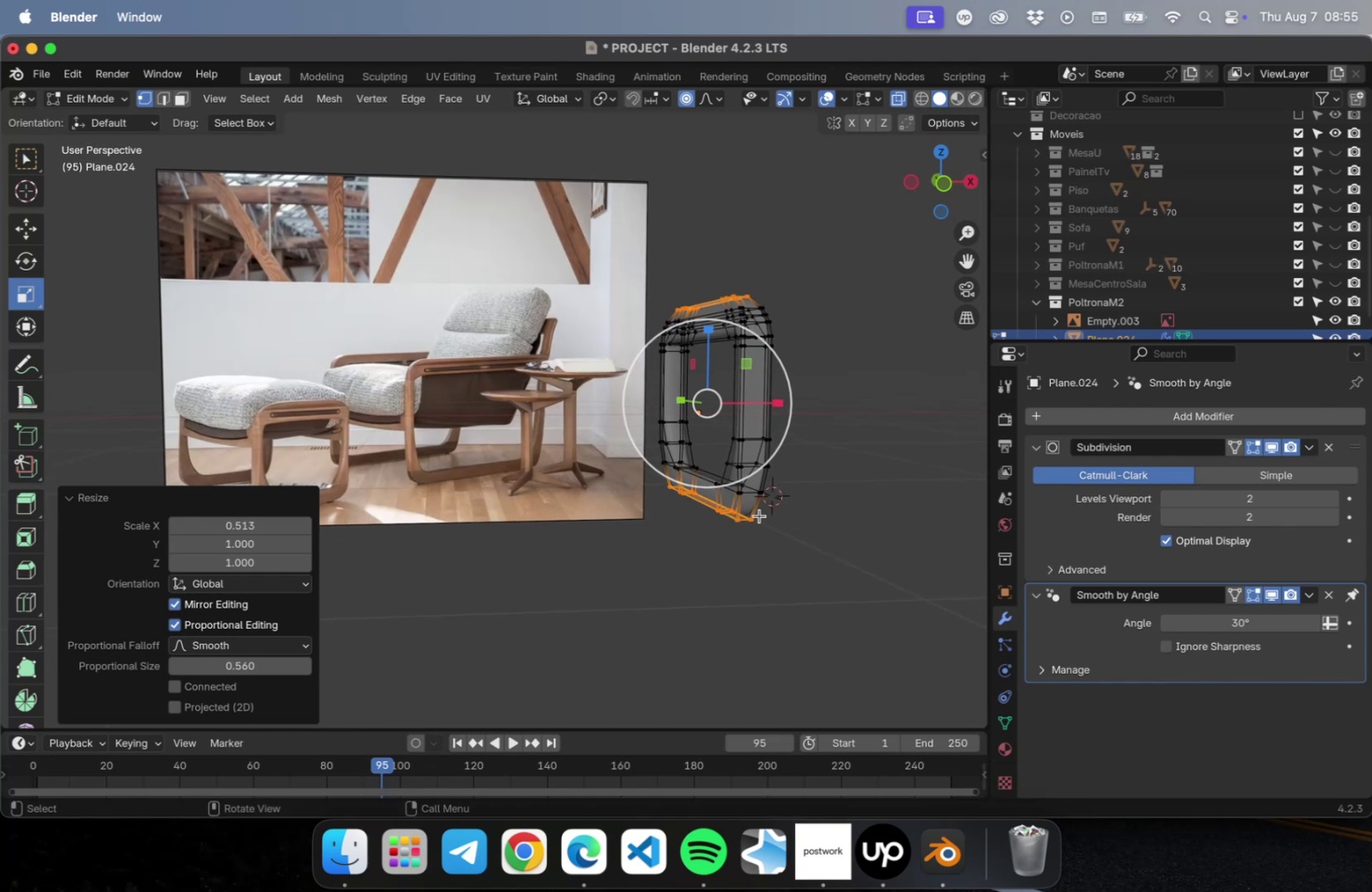 
key(Tab)
 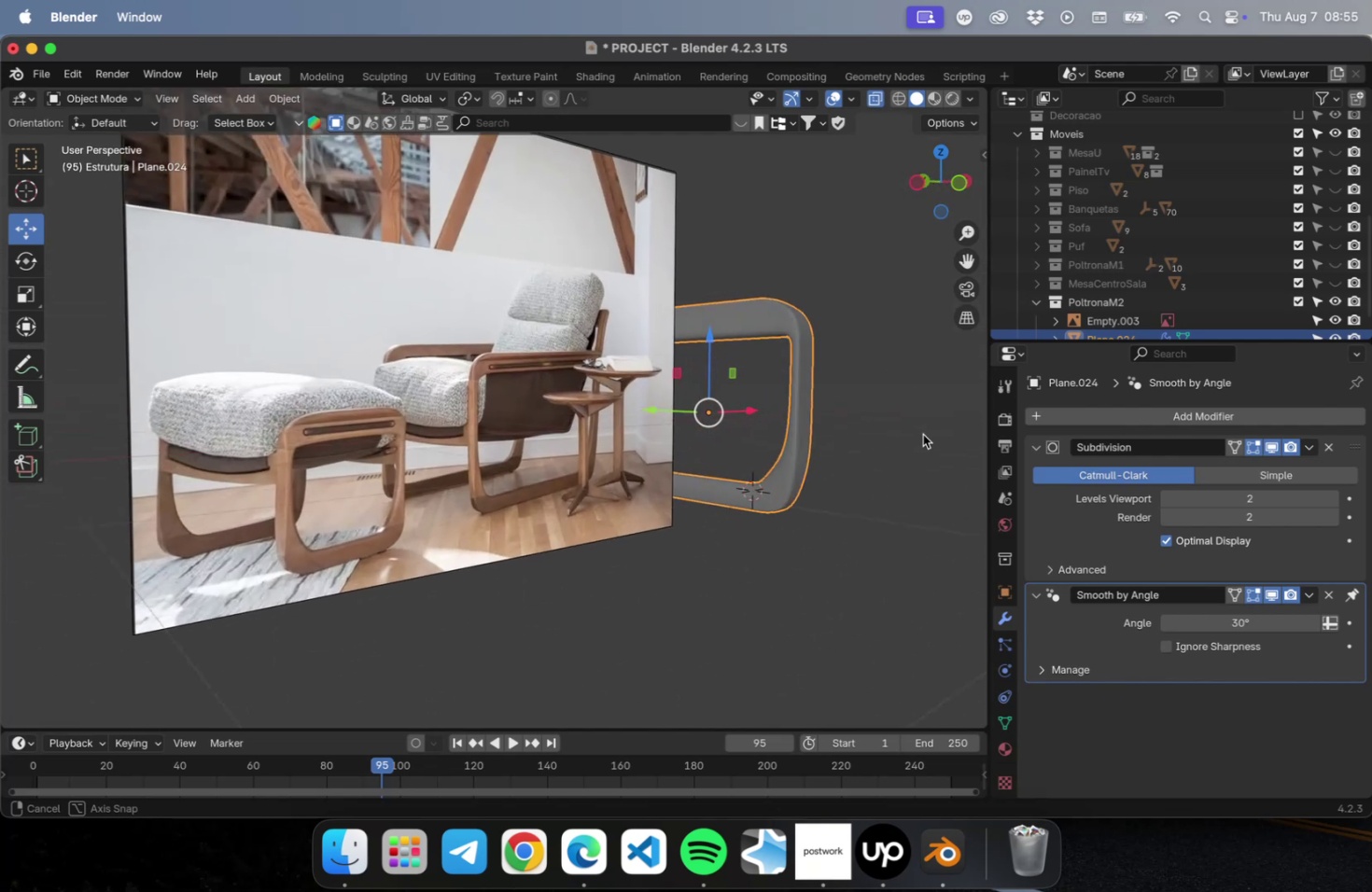 
wait(8.79)
 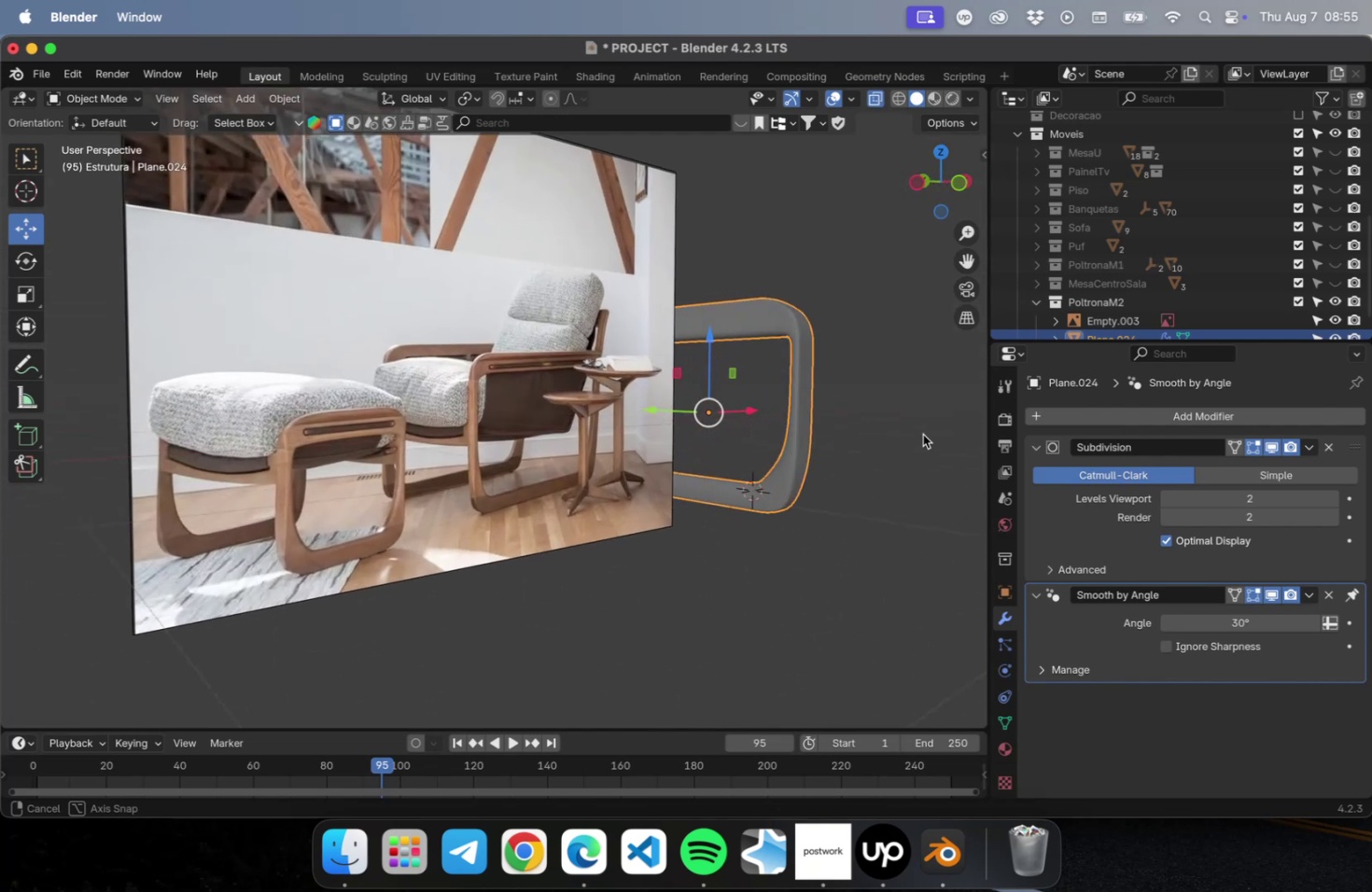 
key(Tab)
 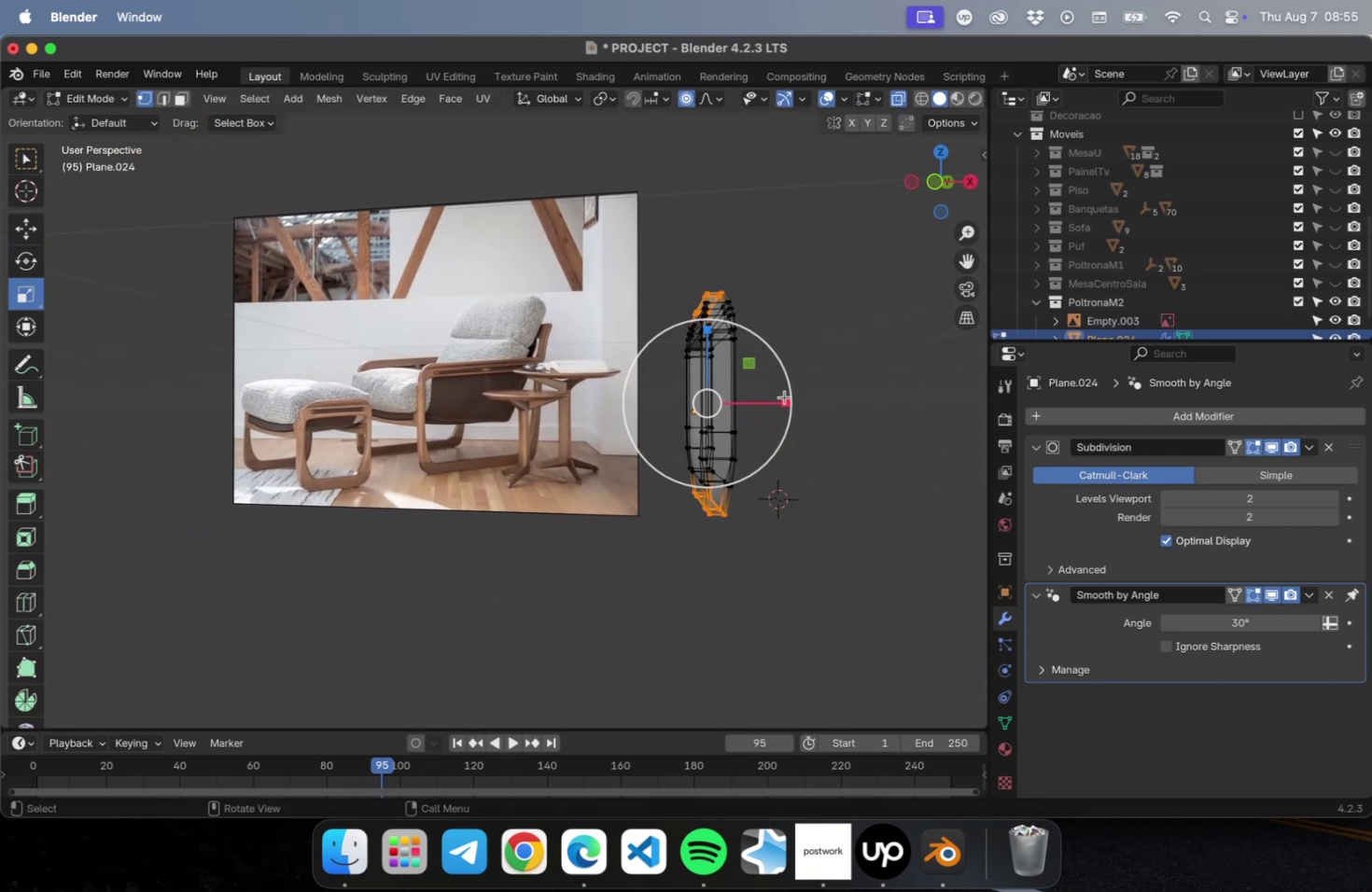 
left_click_drag(start_coordinate=[783, 404], to_coordinate=[749, 409])
 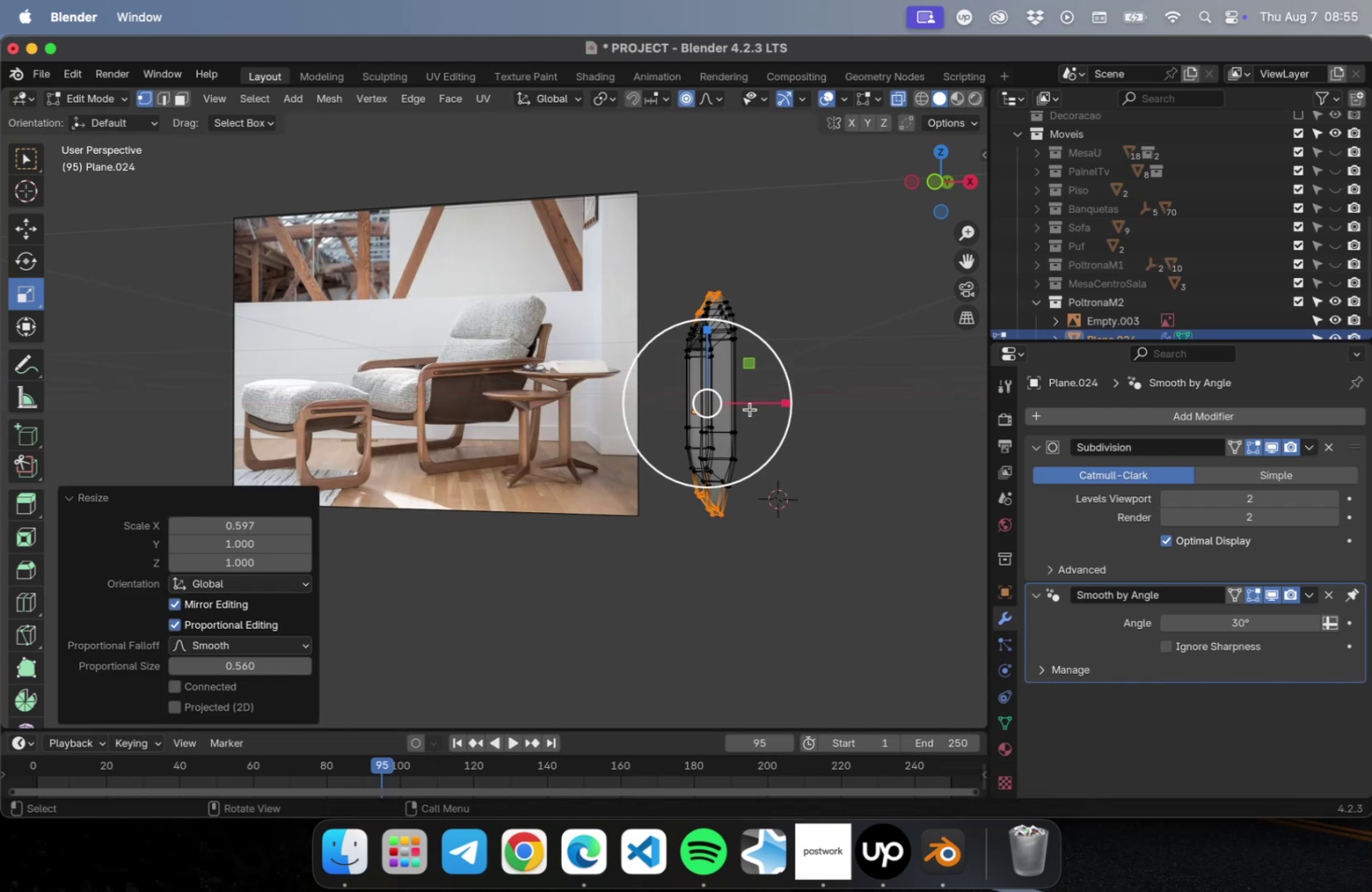 
key(Tab)
 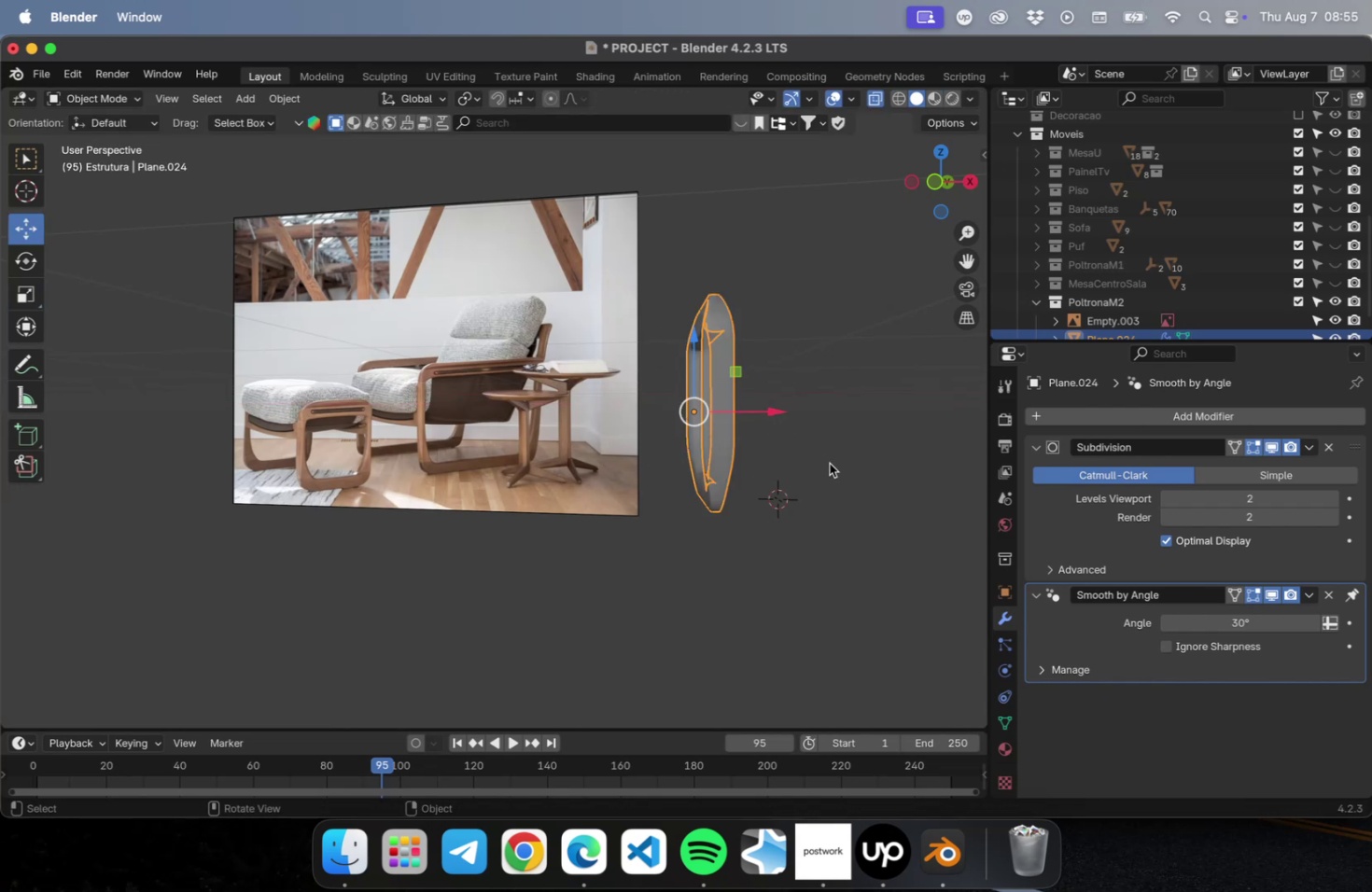 
left_click([829, 463])
 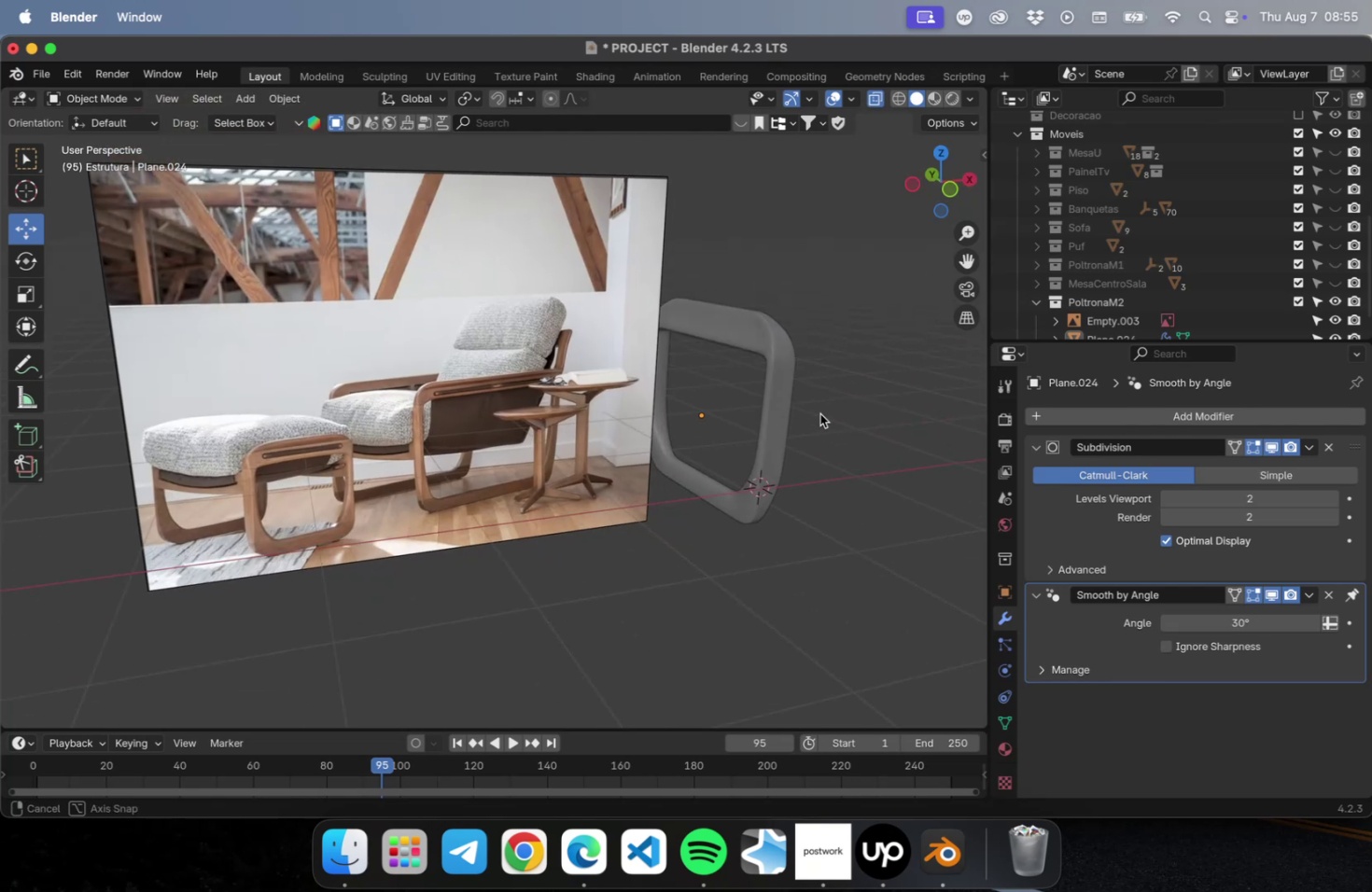 
wait(17.5)
 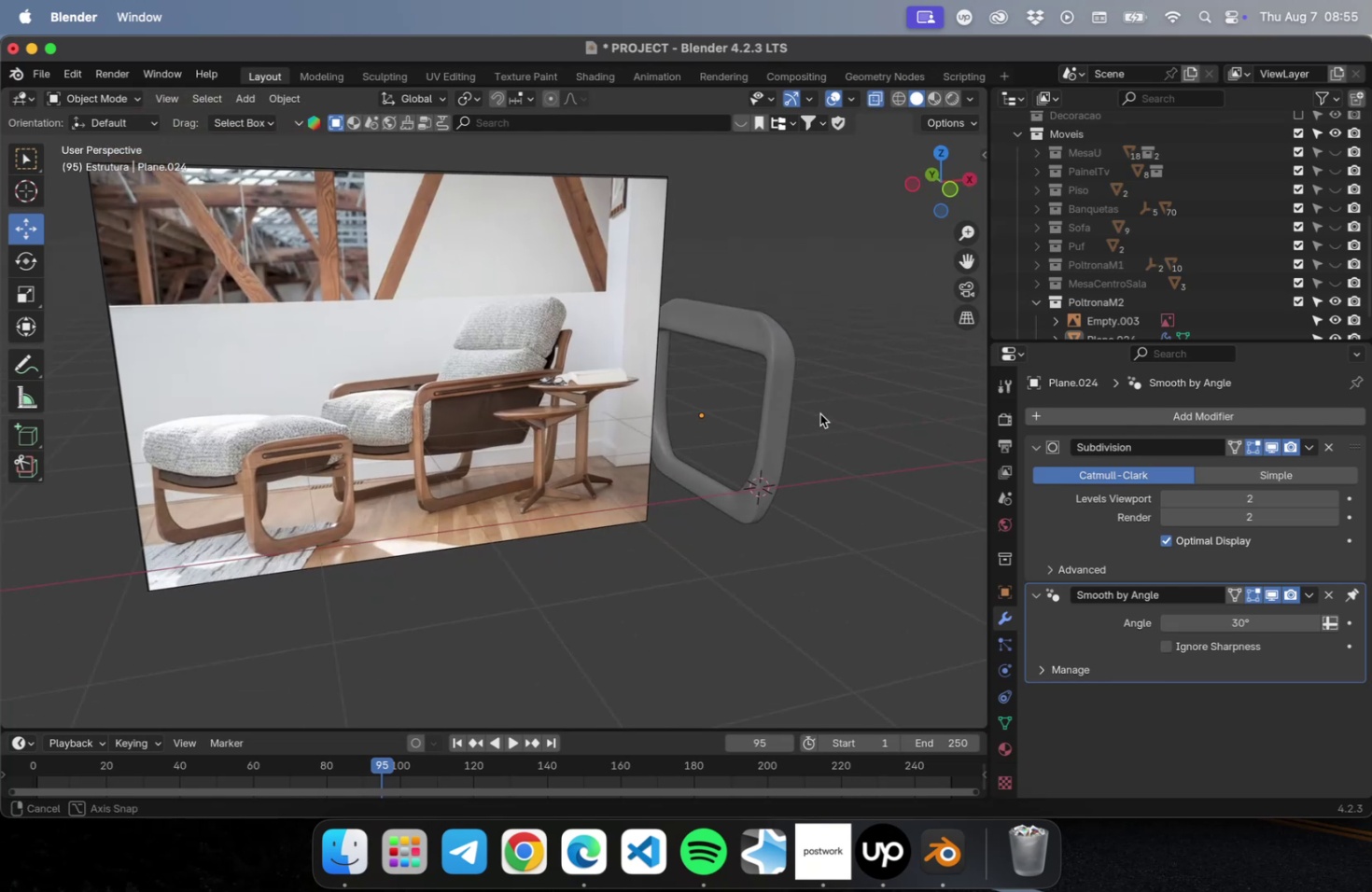 
left_click([767, 366])
 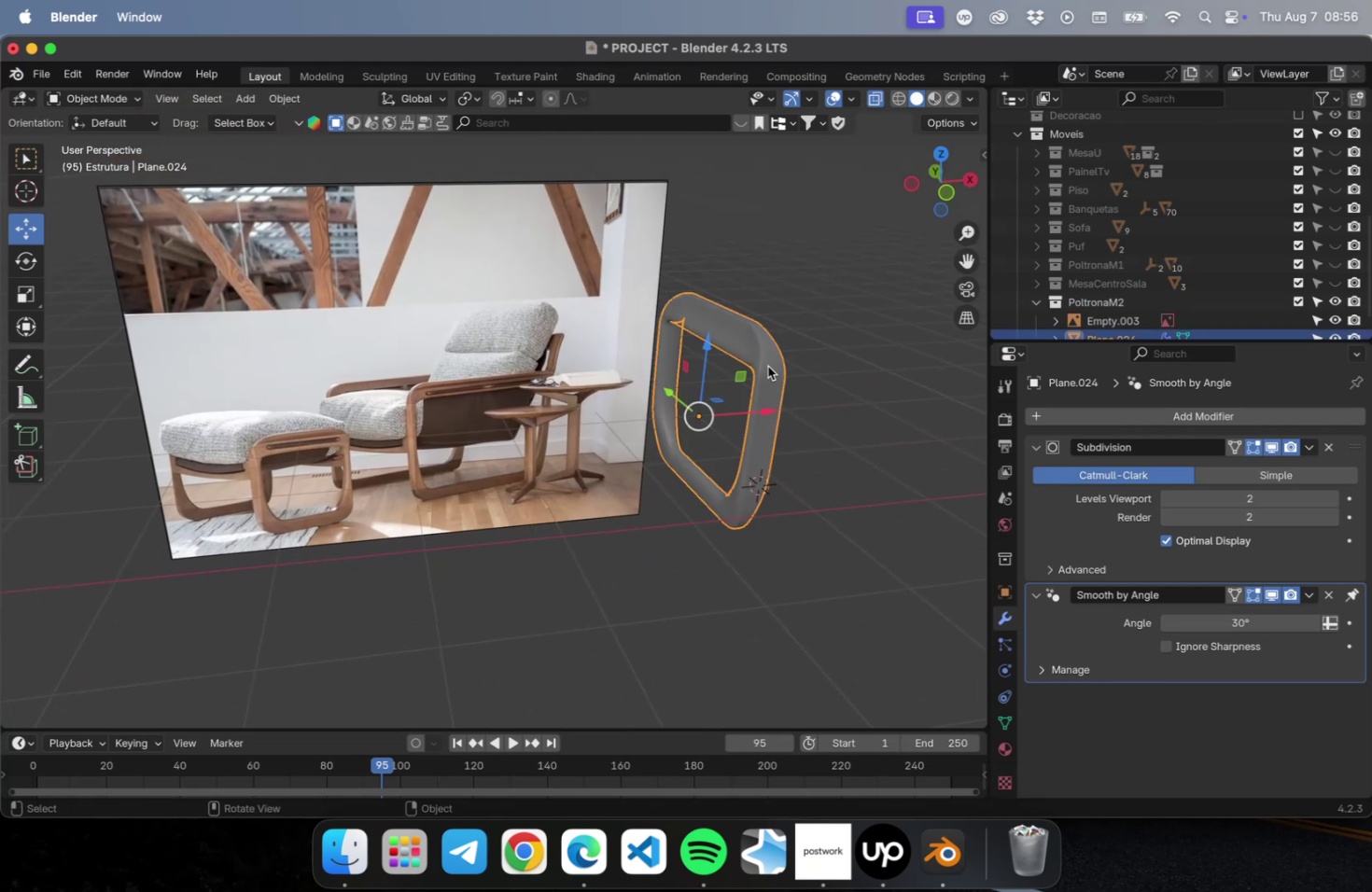 
key(Tab)
 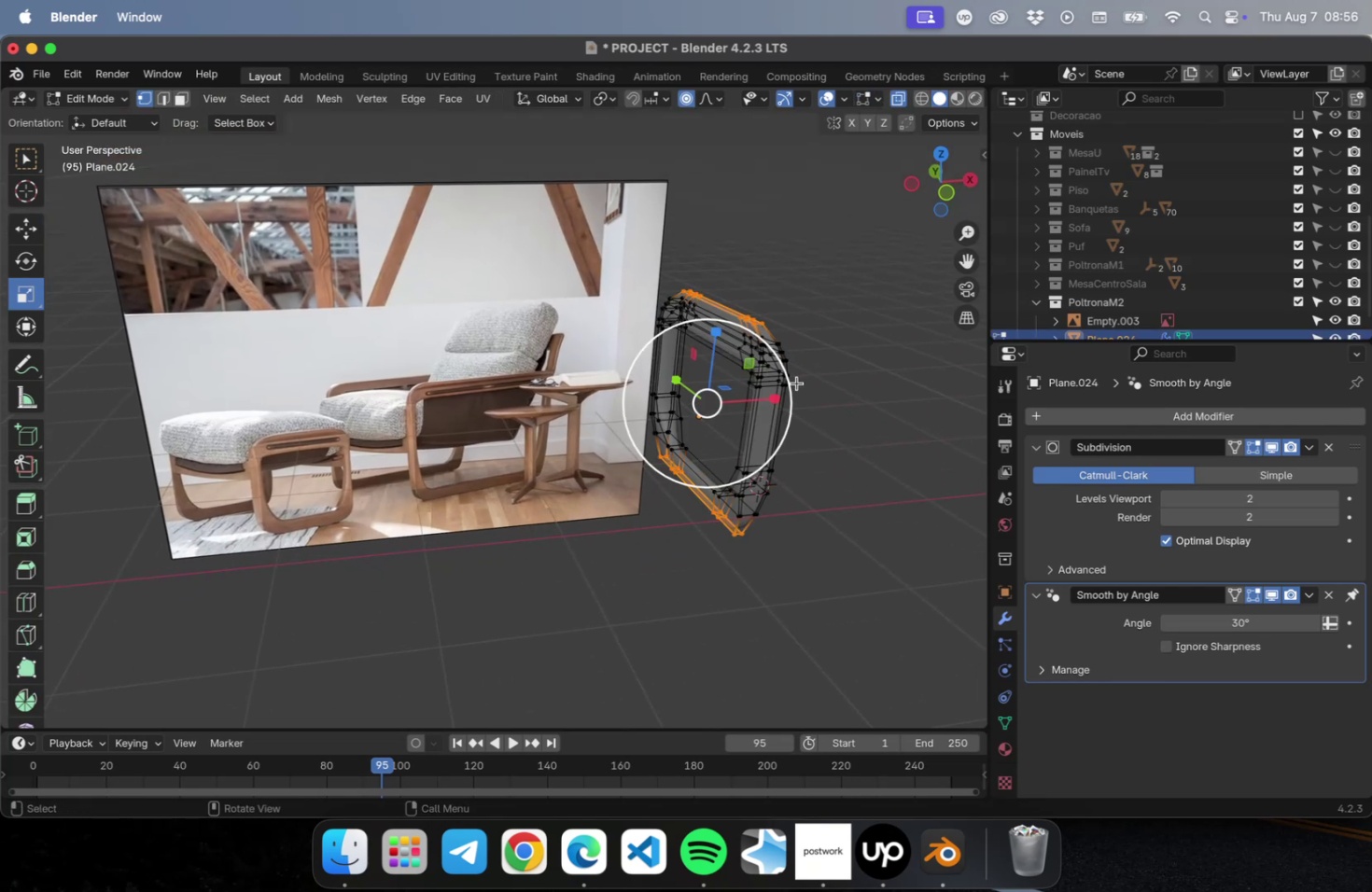 
key(NumLock)
 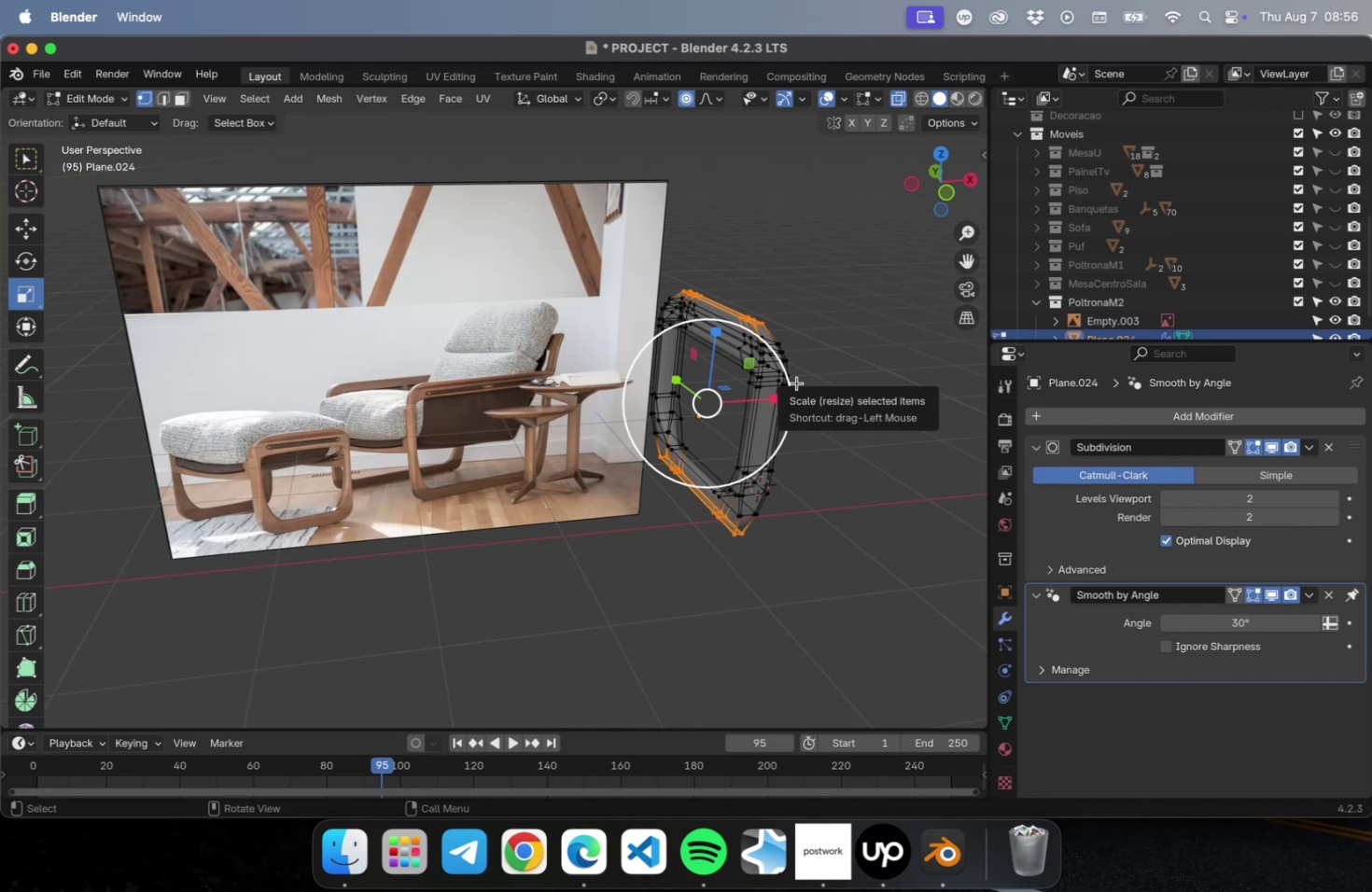 
key(Numpad1)
 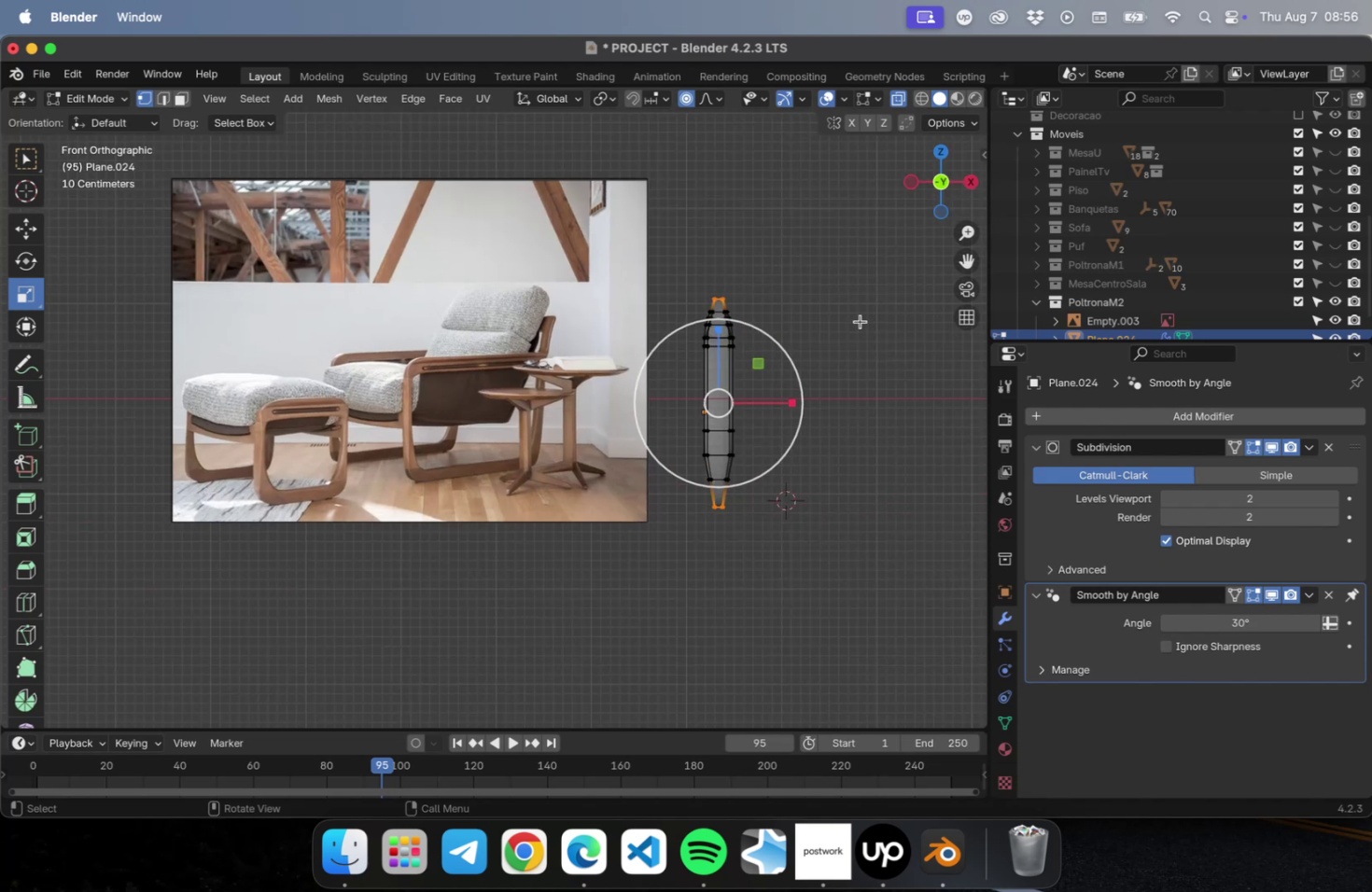 
scroll: coordinate [857, 322], scroll_direction: up, amount: 10.0
 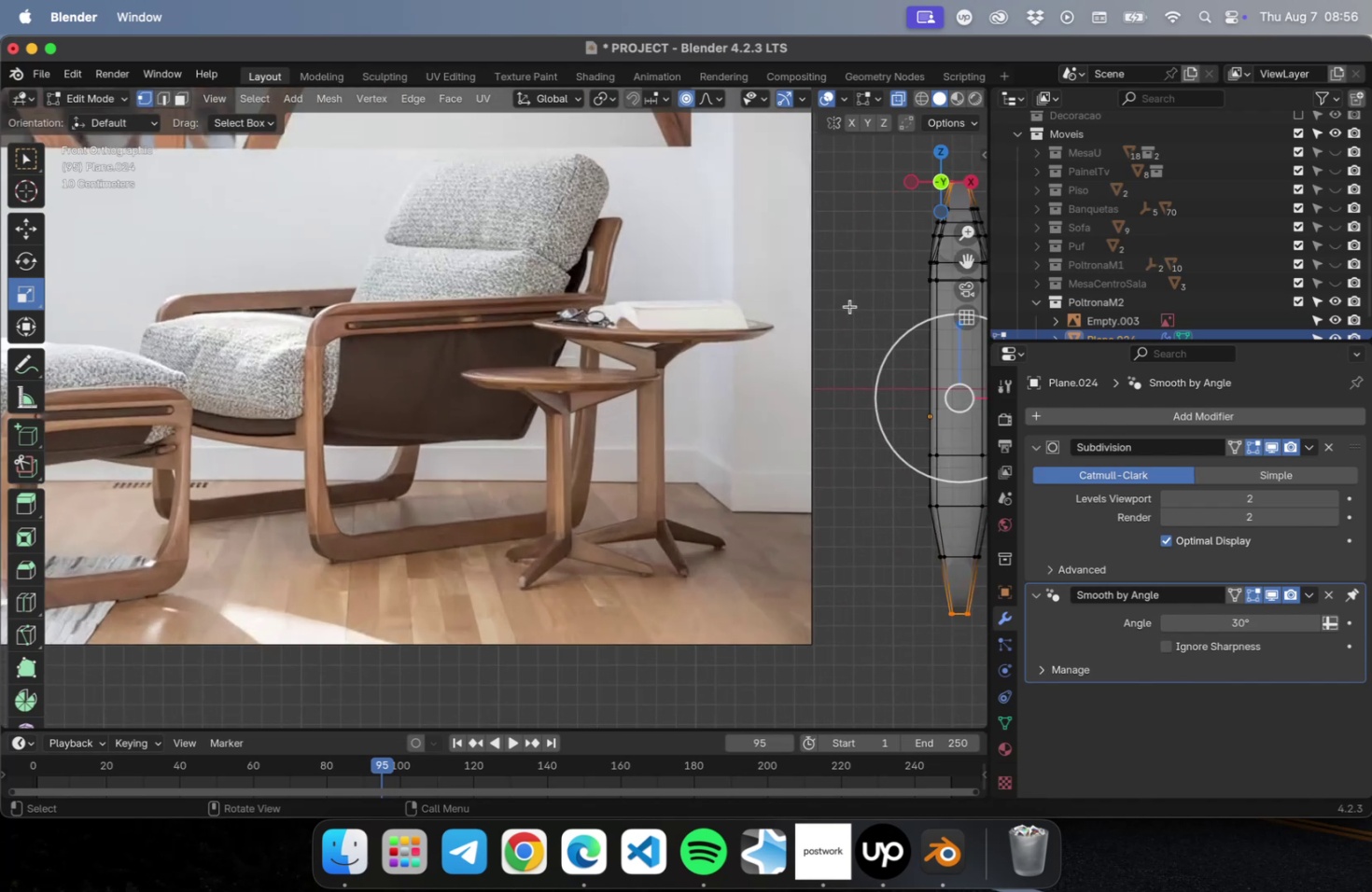 
hold_key(key=ShiftLeft, duration=0.45)
 